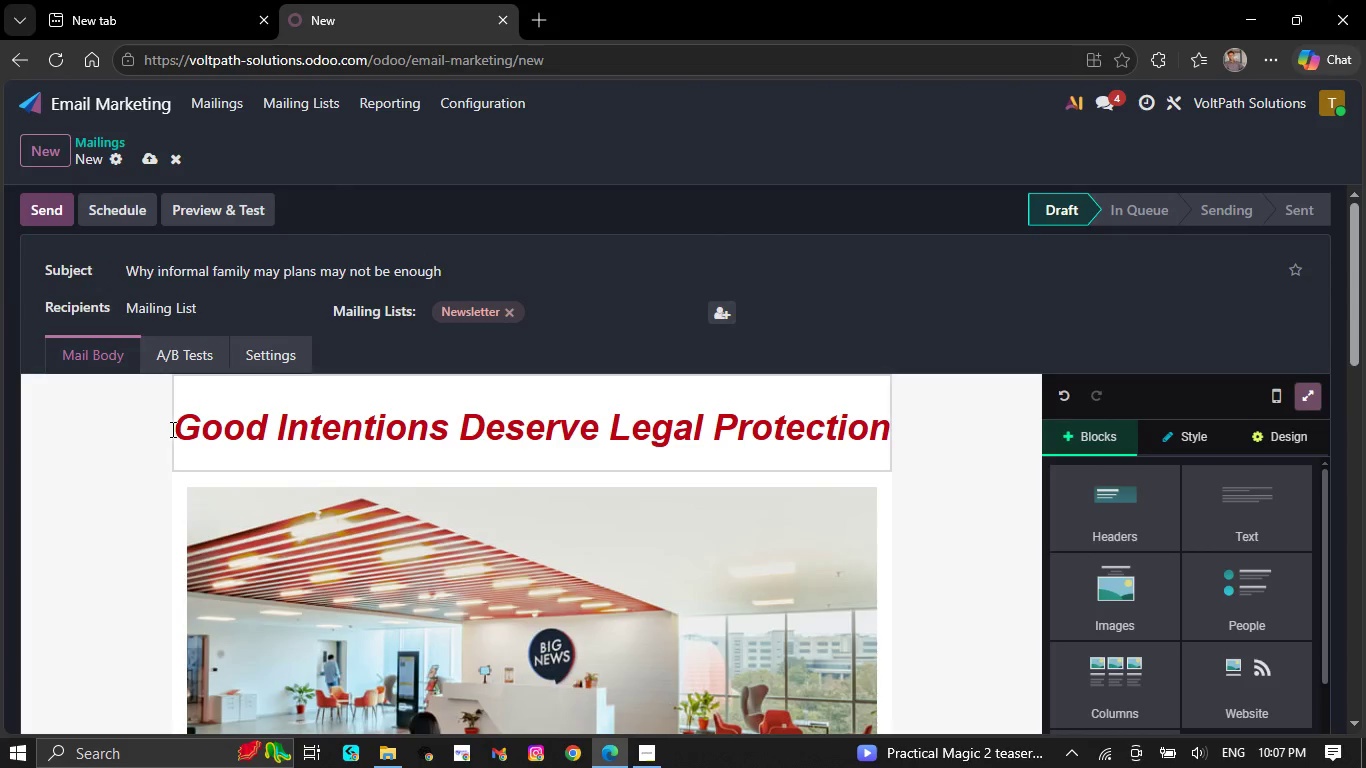 
left_click_drag(start_coordinate=[172, 429], to_coordinate=[884, 427])
 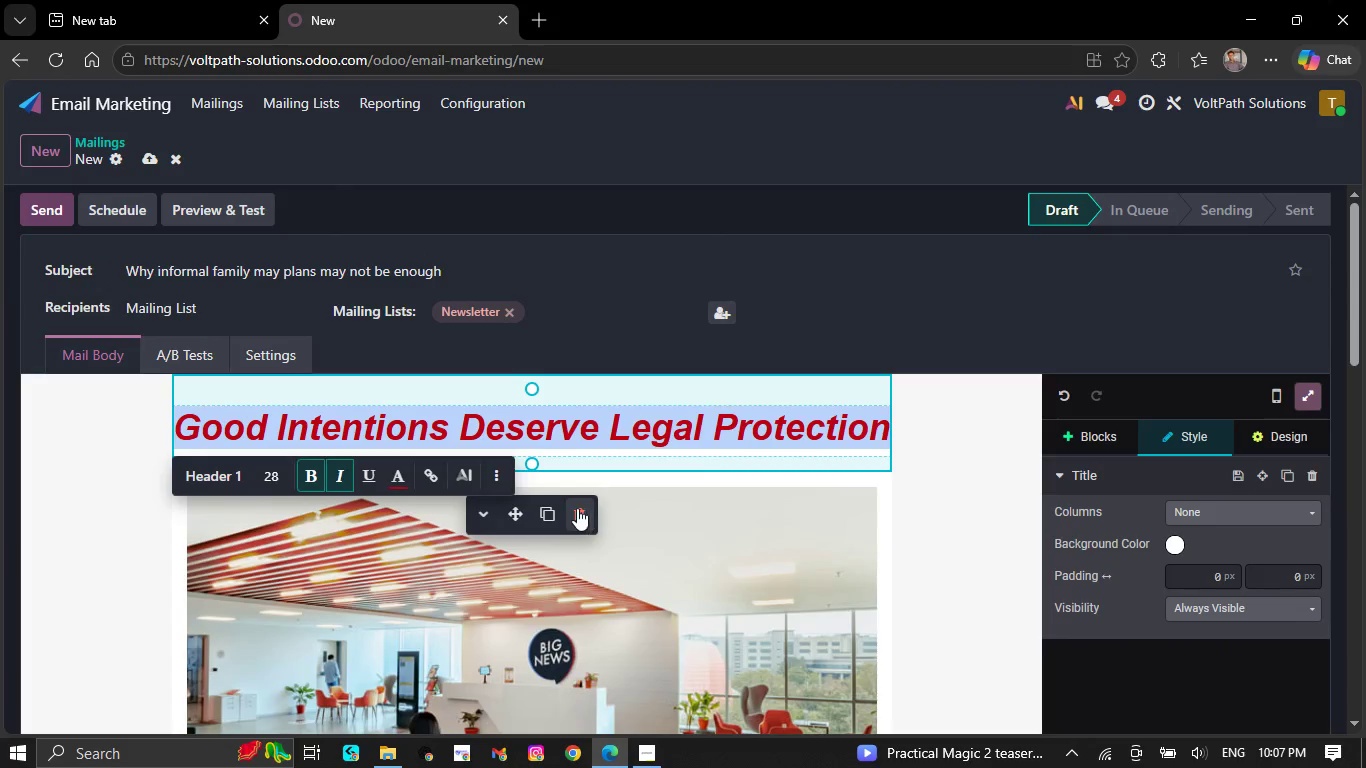 
left_click([551, 510])
 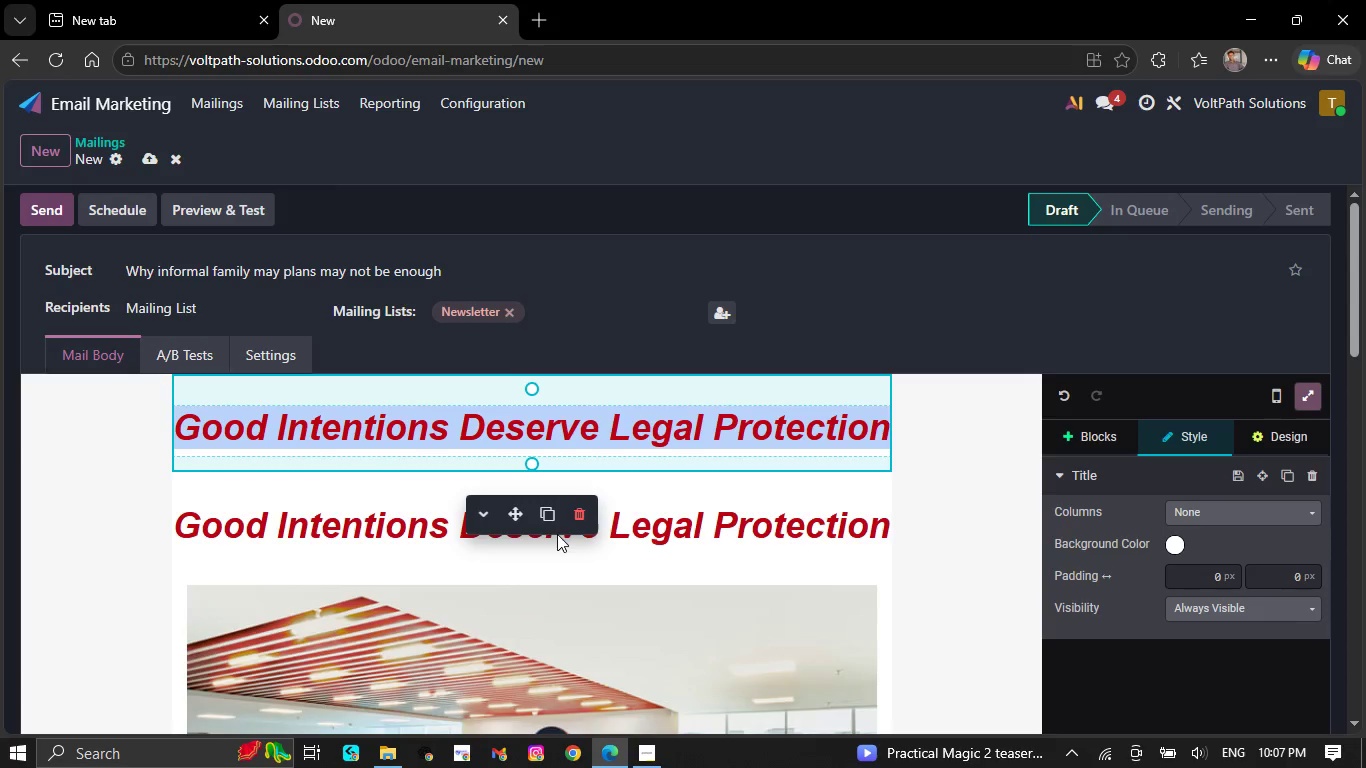 
wait(5.06)
 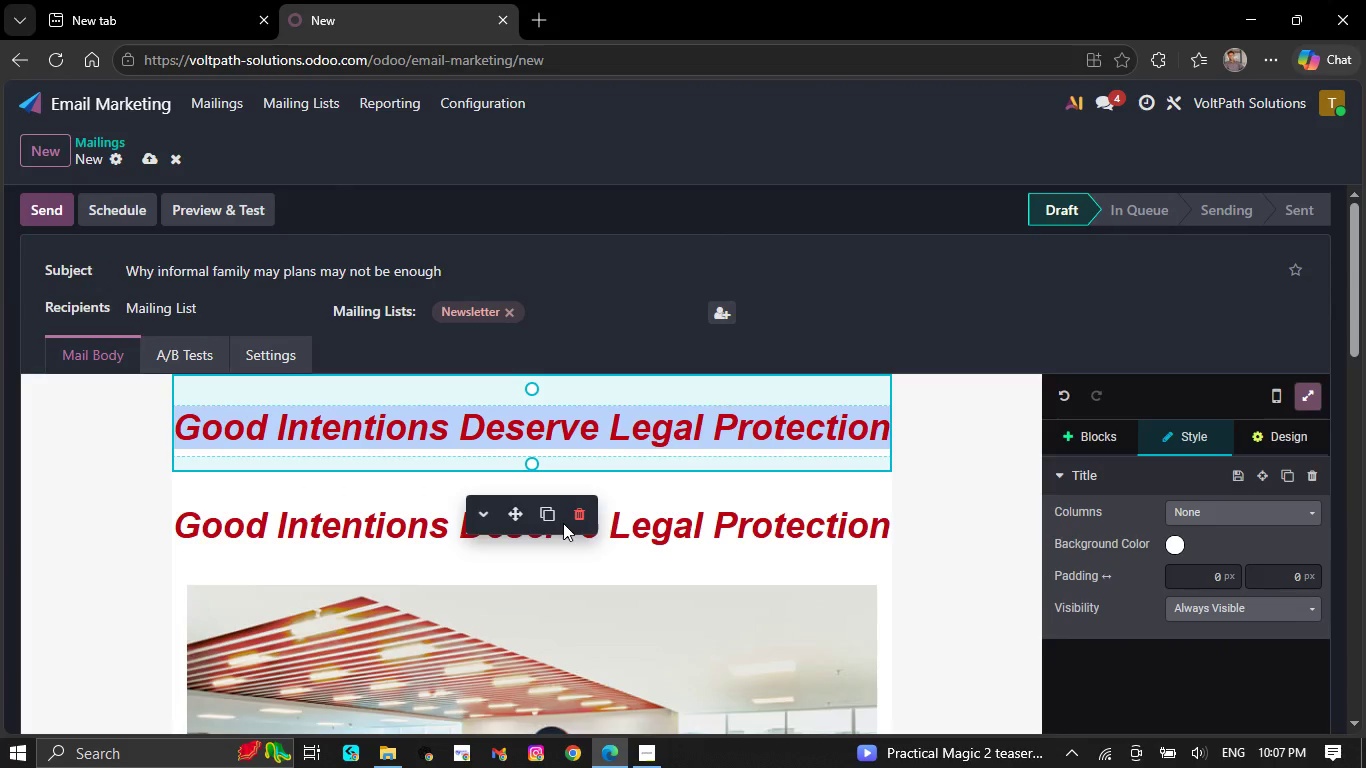 
key(Control+Z)
 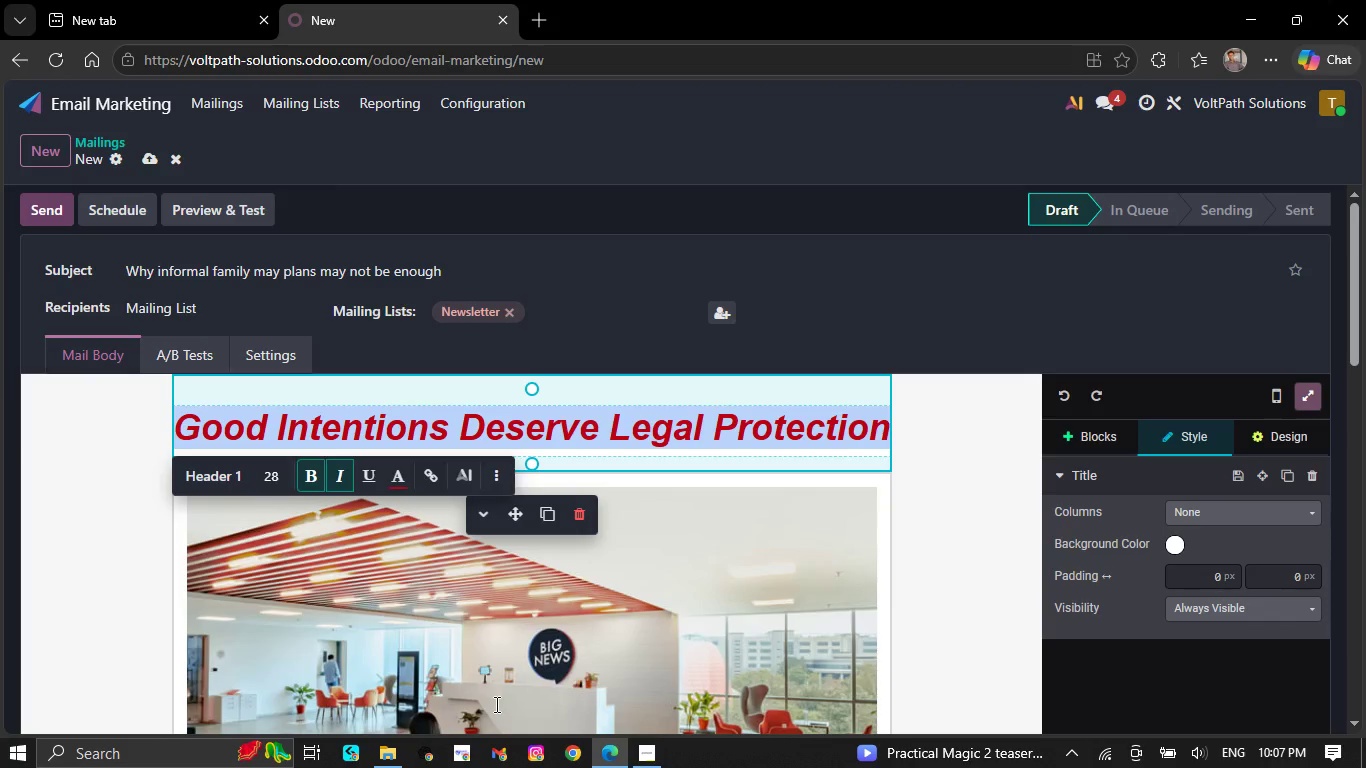 
key(Control+C)
 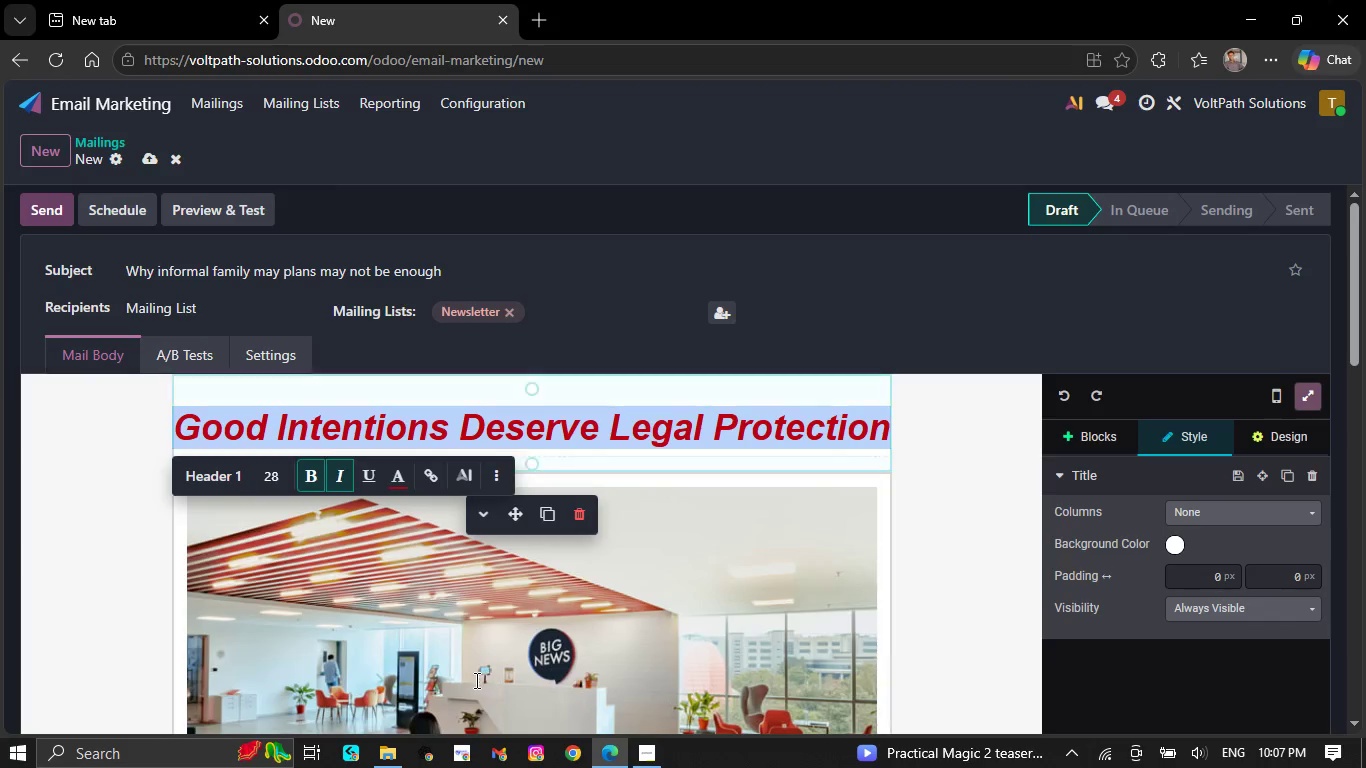 
scroll: coordinate [464, 708], scroll_direction: down, amount: 4.0
 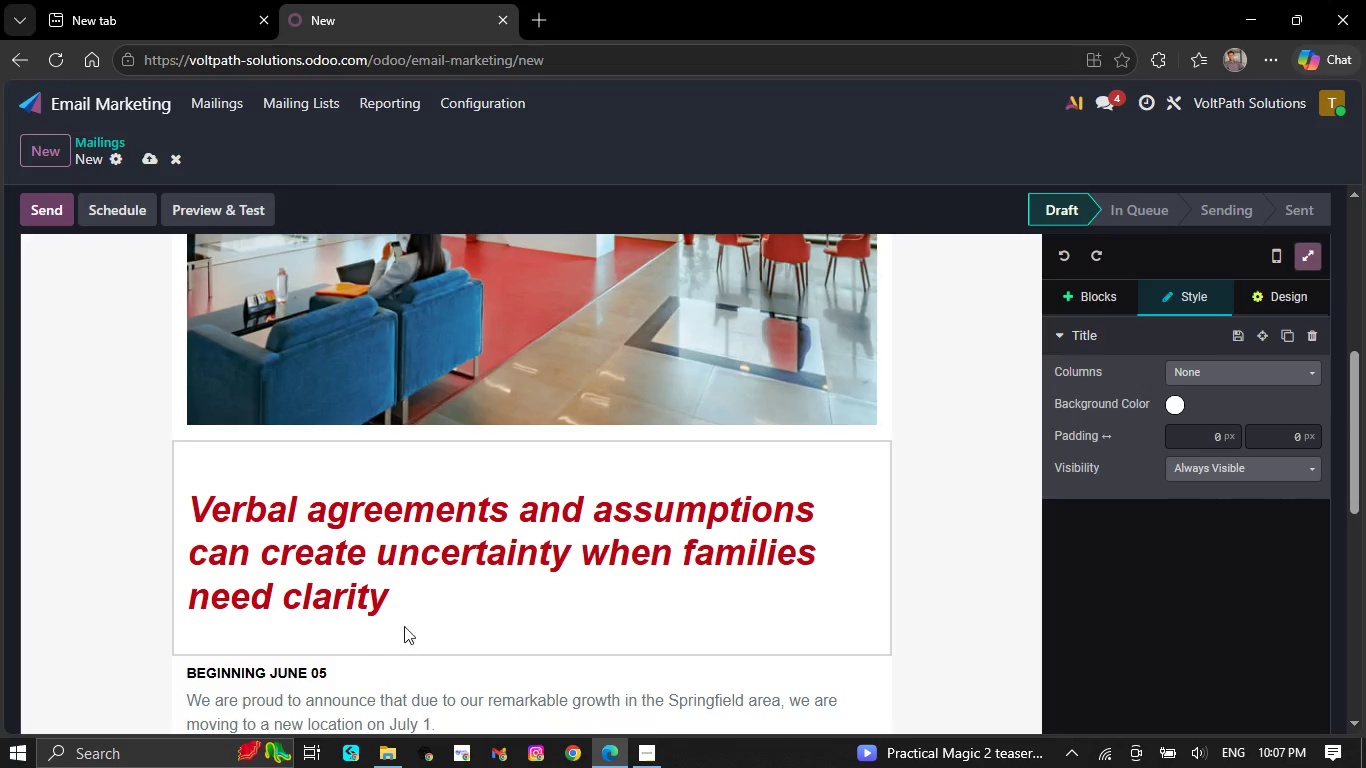 
left_click_drag(start_coordinate=[402, 619], to_coordinate=[176, 489])
 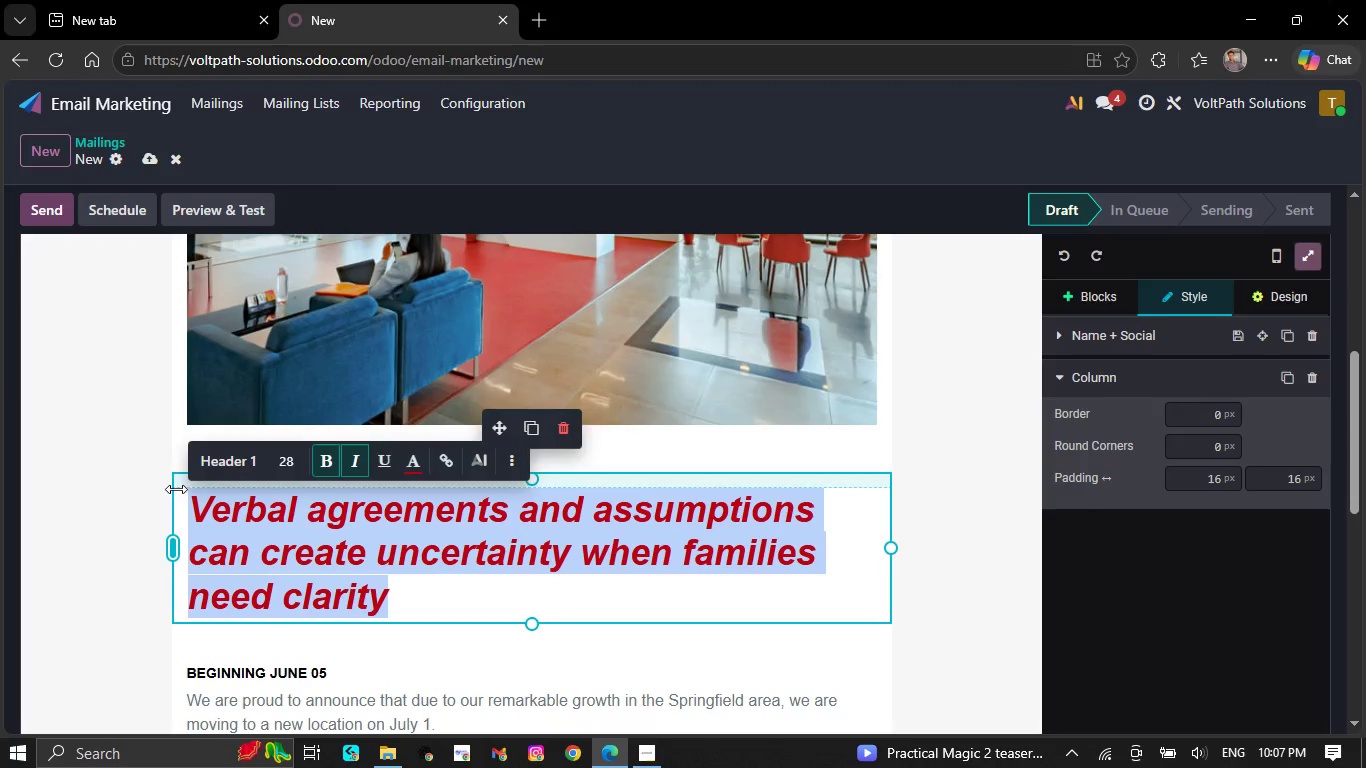 
key(Control+V)
 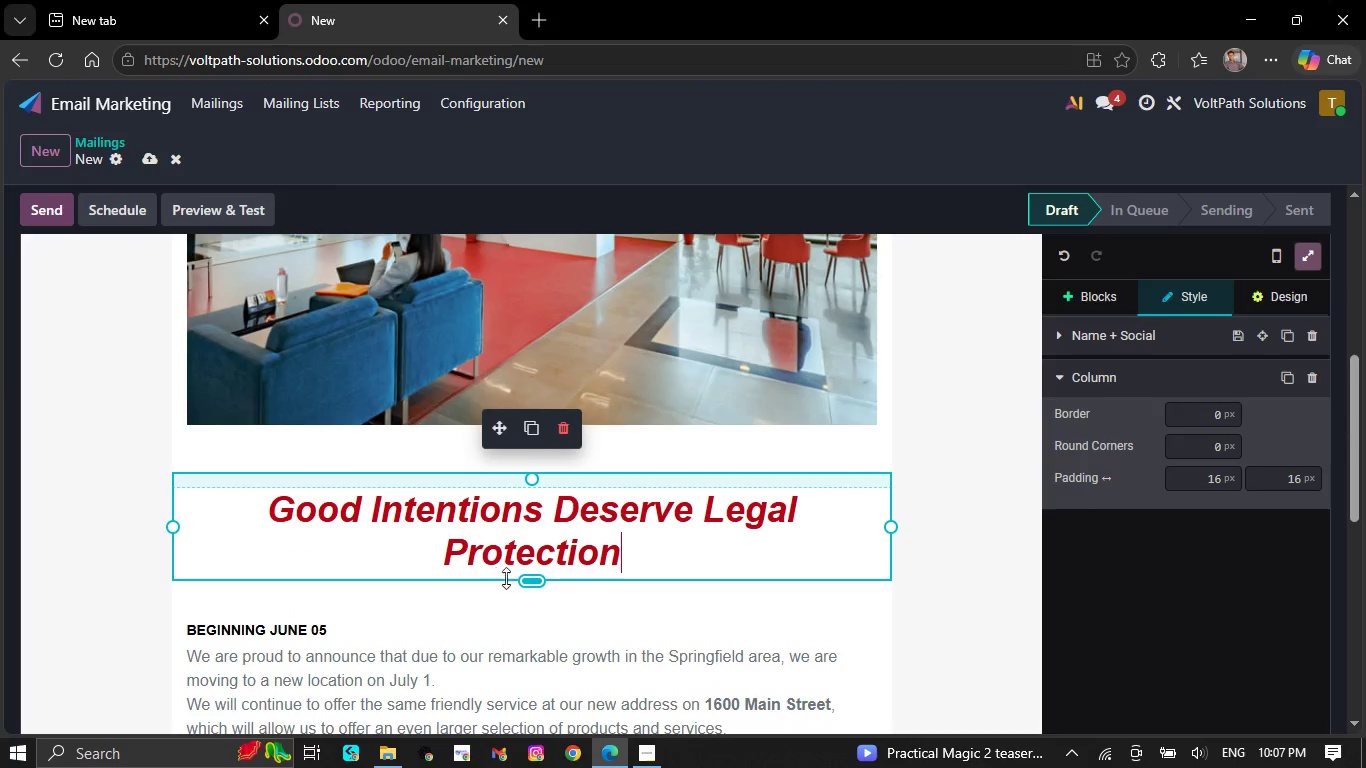 
left_click_drag(start_coordinate=[532, 582], to_coordinate=[525, 549])
 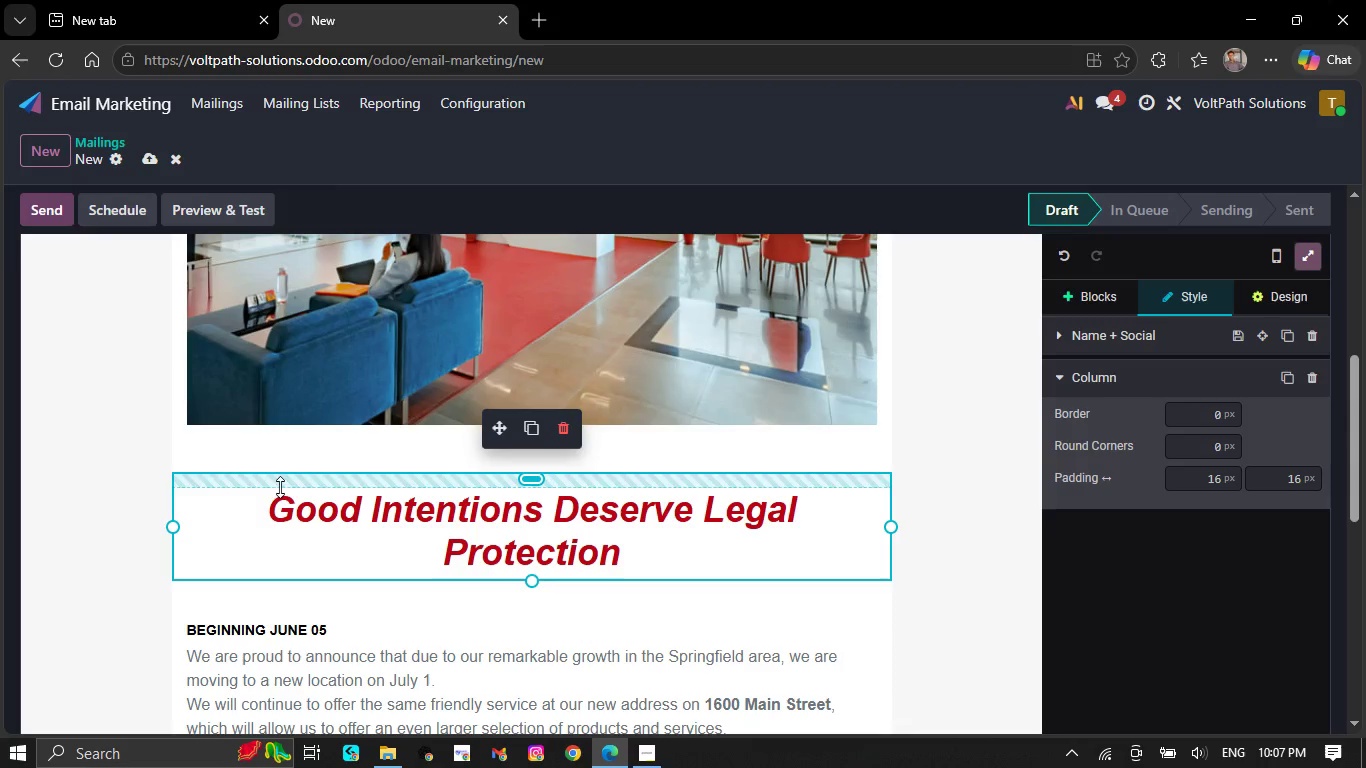 
left_click([280, 505])
 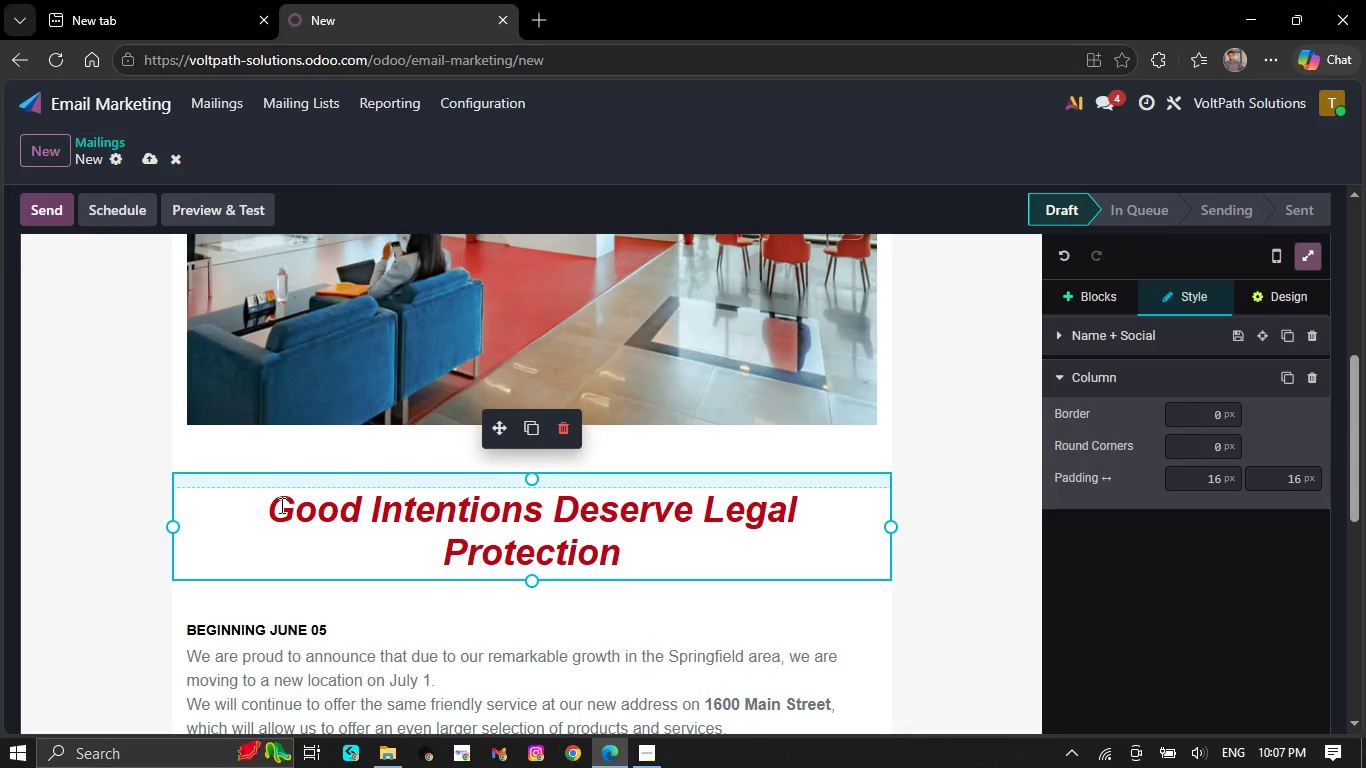 
key(Backspace)
 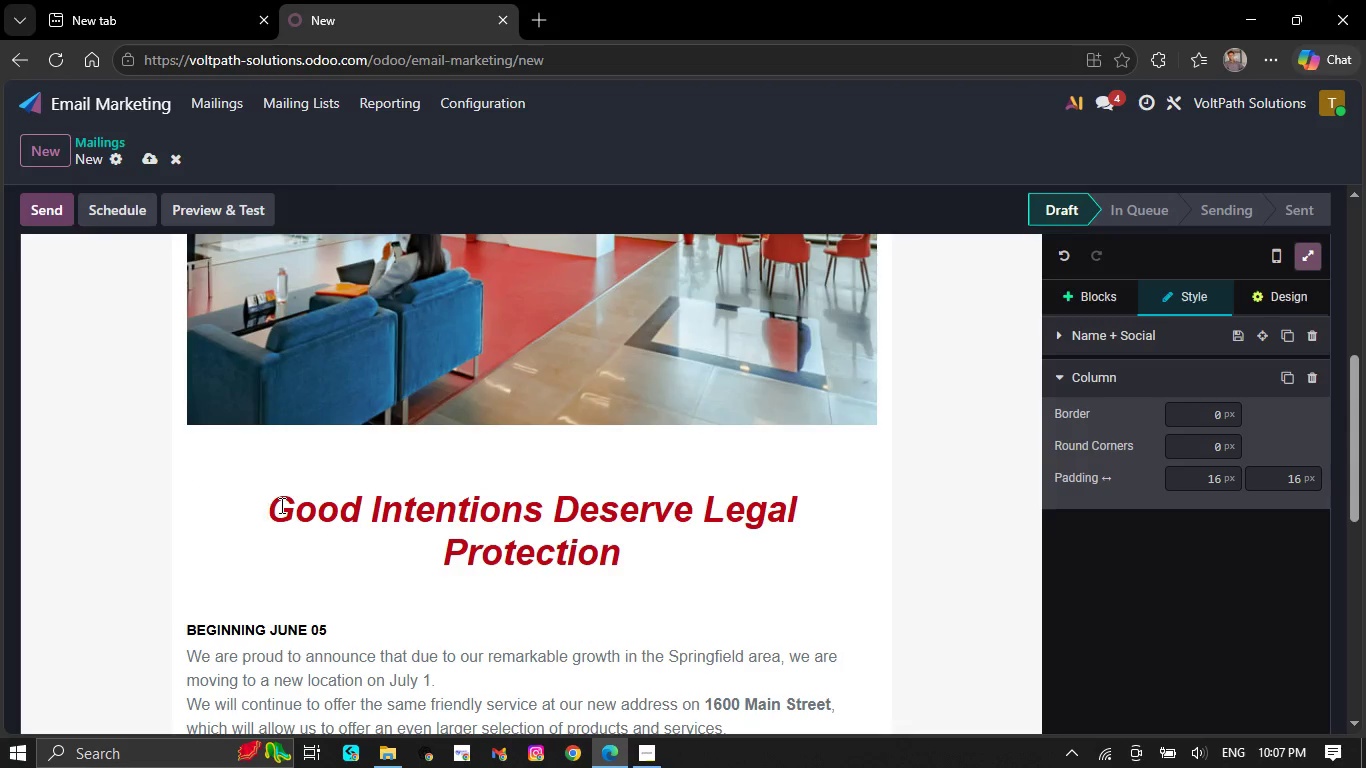 
key(Backspace)
 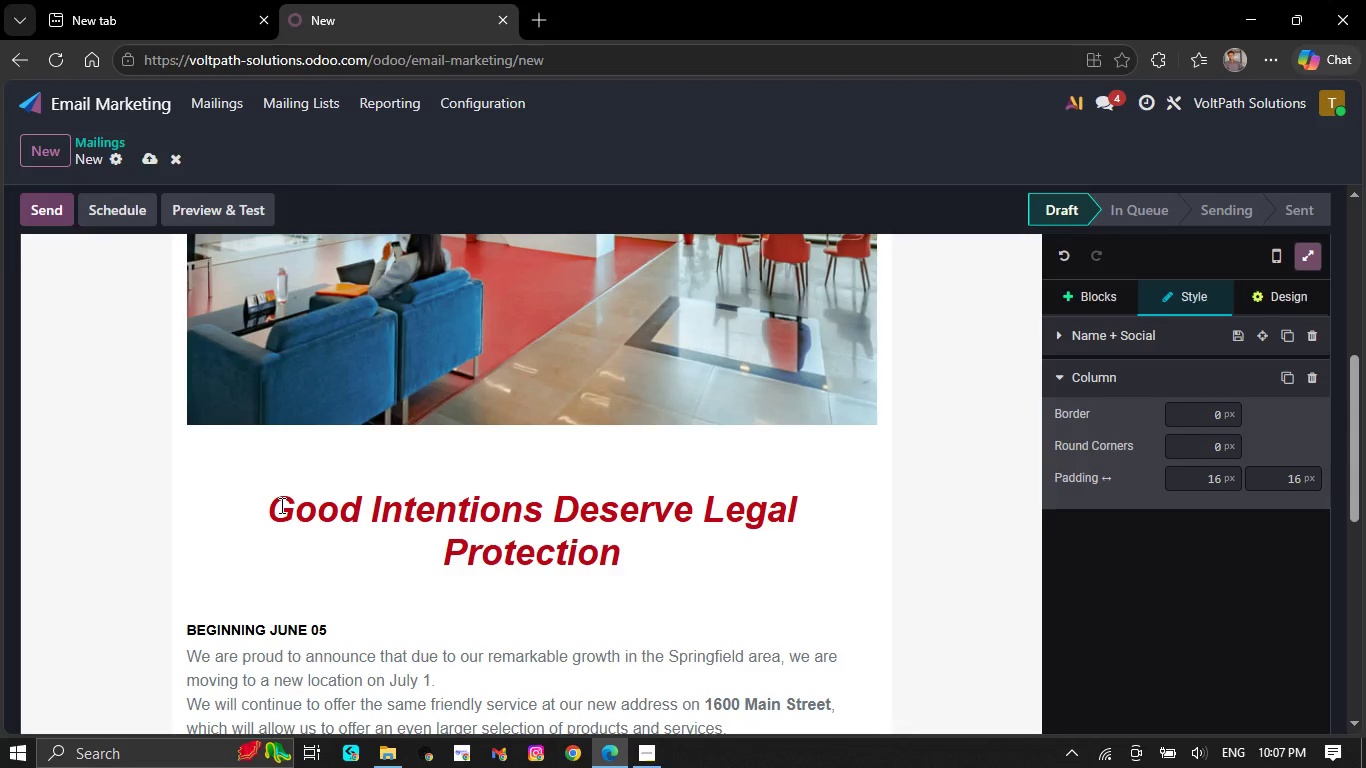 
key(Backspace)
 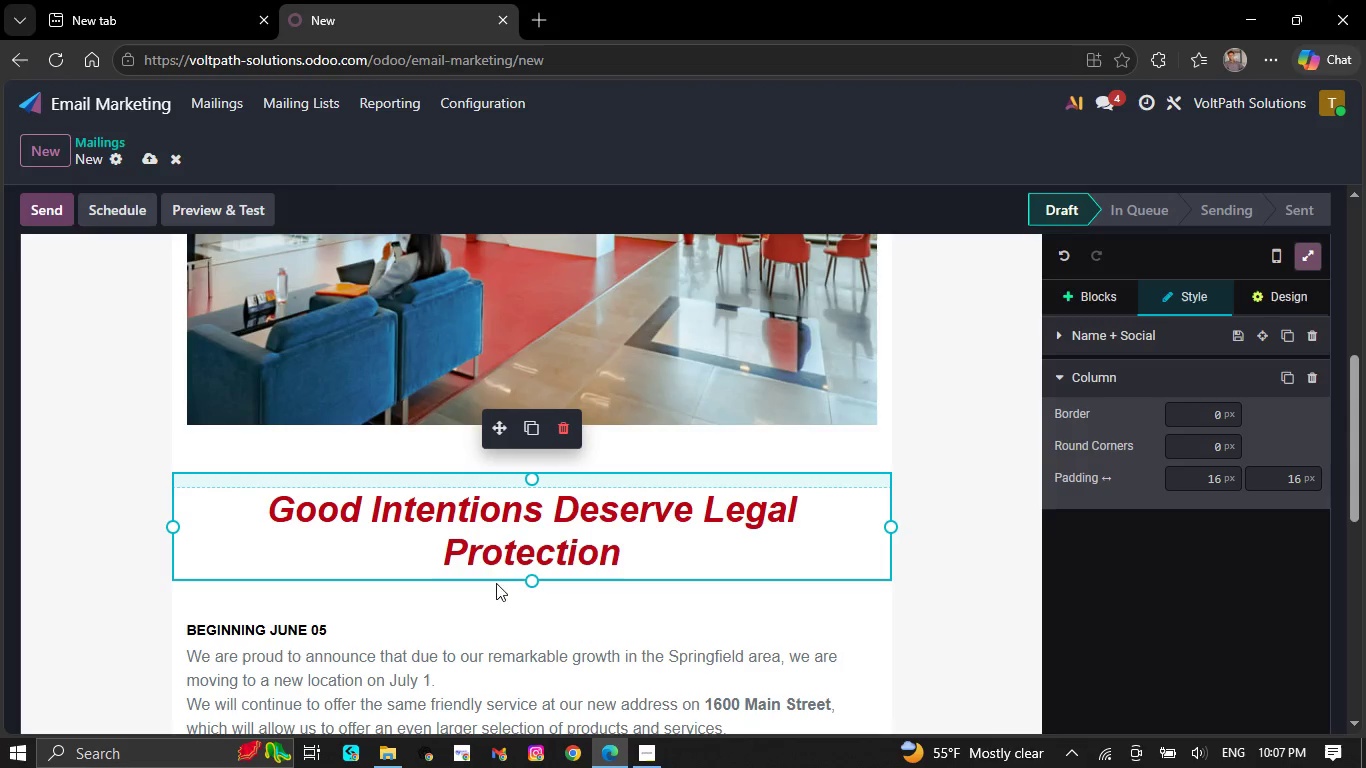 
left_click_drag(start_coordinate=[532, 478], to_coordinate=[546, 456])
 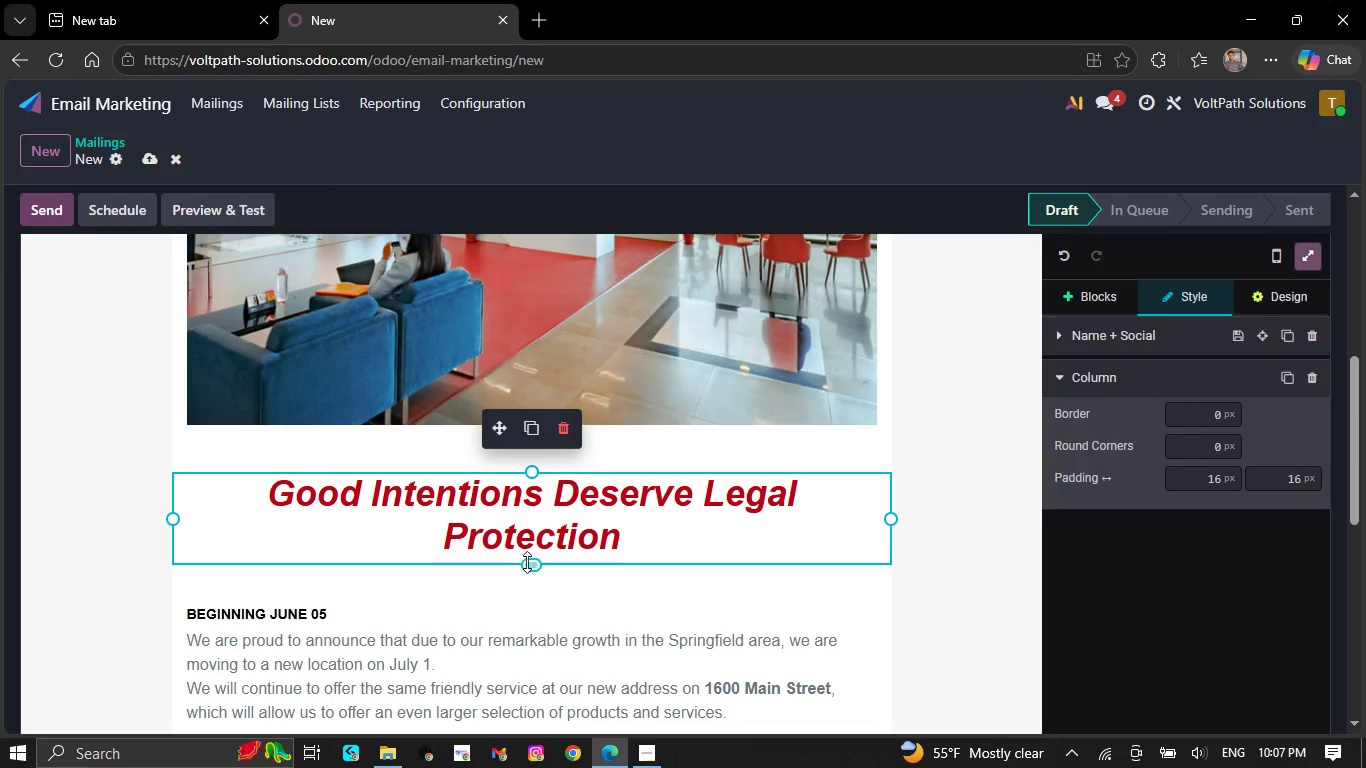 
left_click_drag(start_coordinate=[527, 562], to_coordinate=[526, 537])
 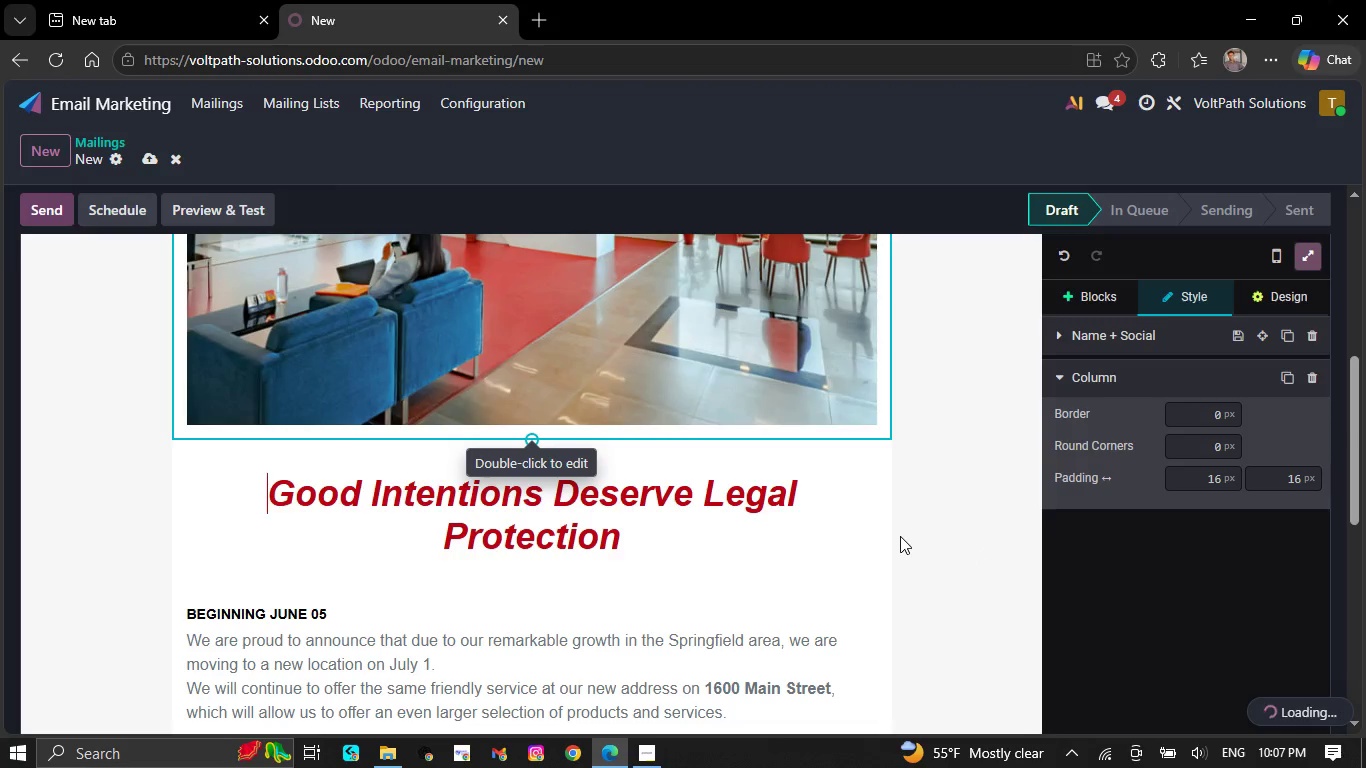 
left_click([828, 531])
 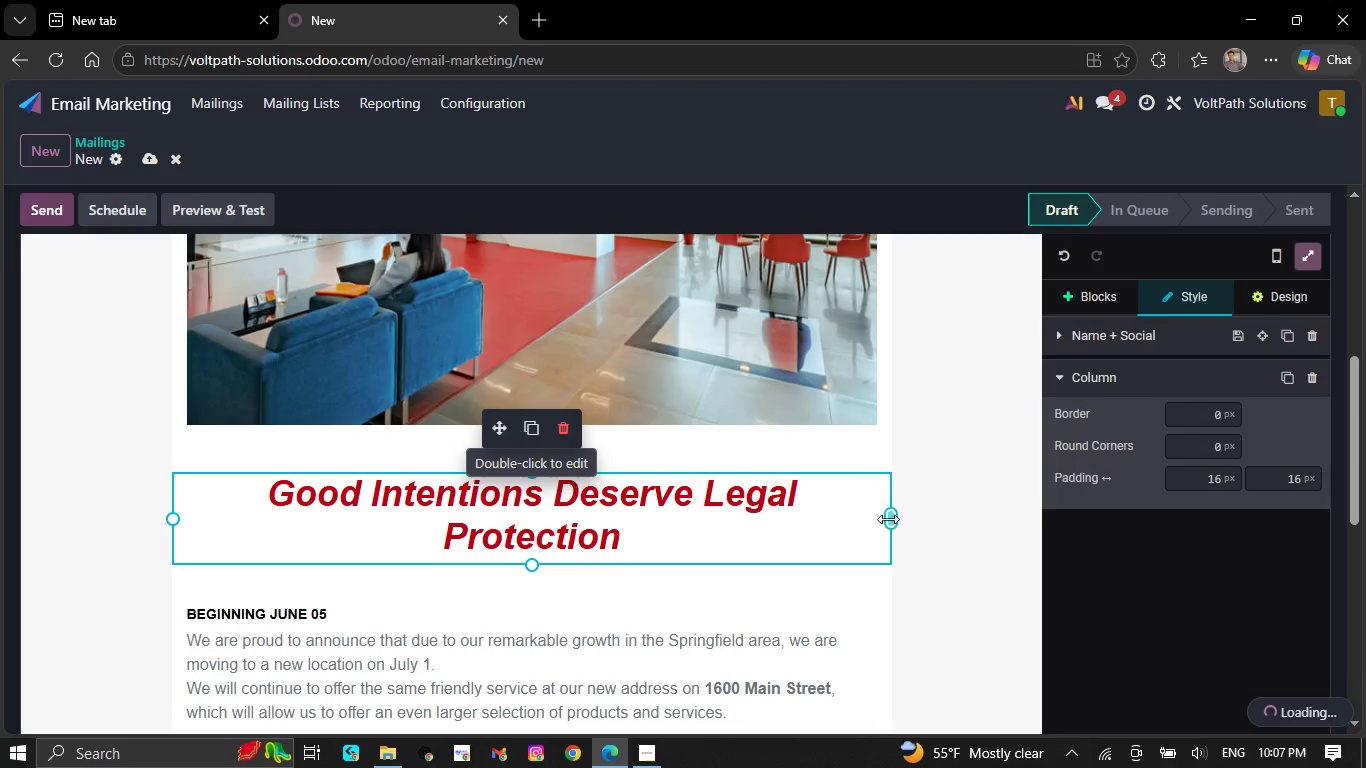 
left_click_drag(start_coordinate=[889, 518], to_coordinate=[888, 509])
 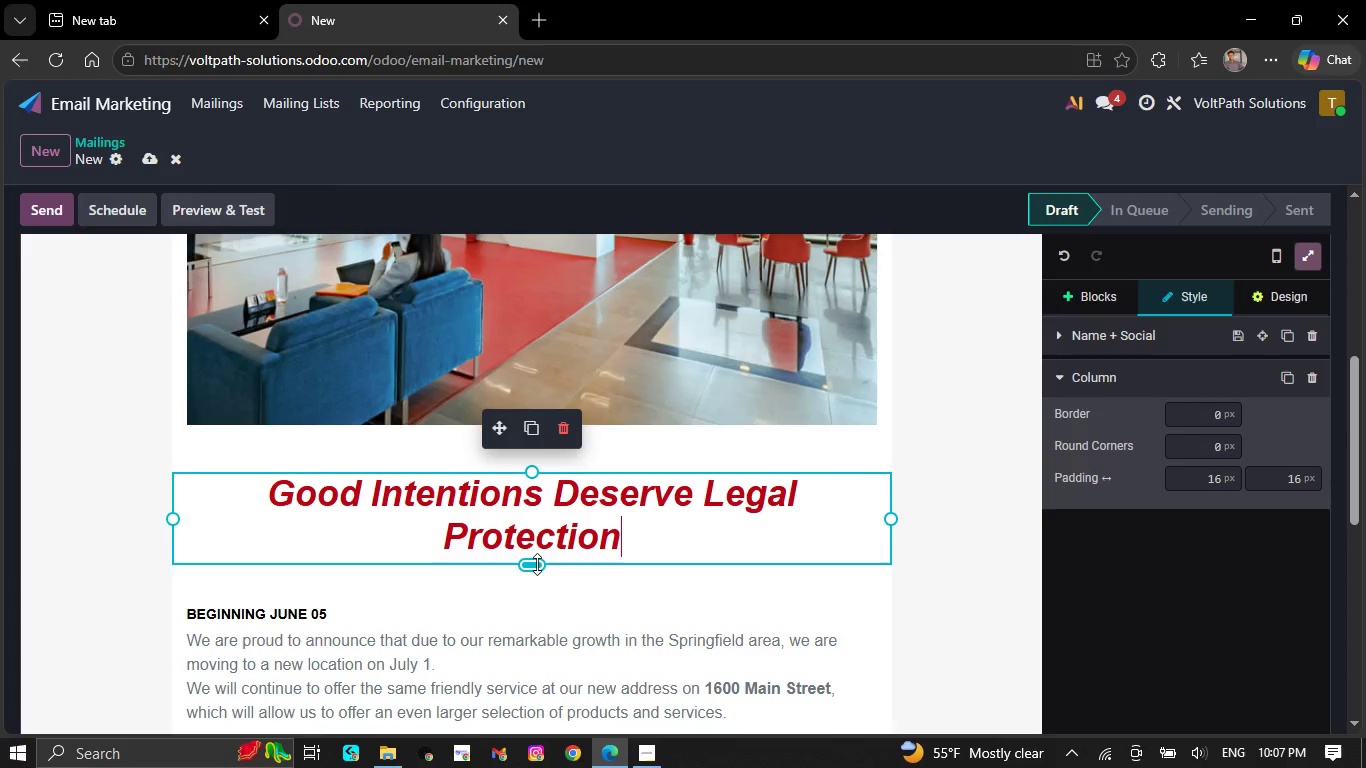 
left_click_drag(start_coordinate=[532, 564], to_coordinate=[540, 711])
 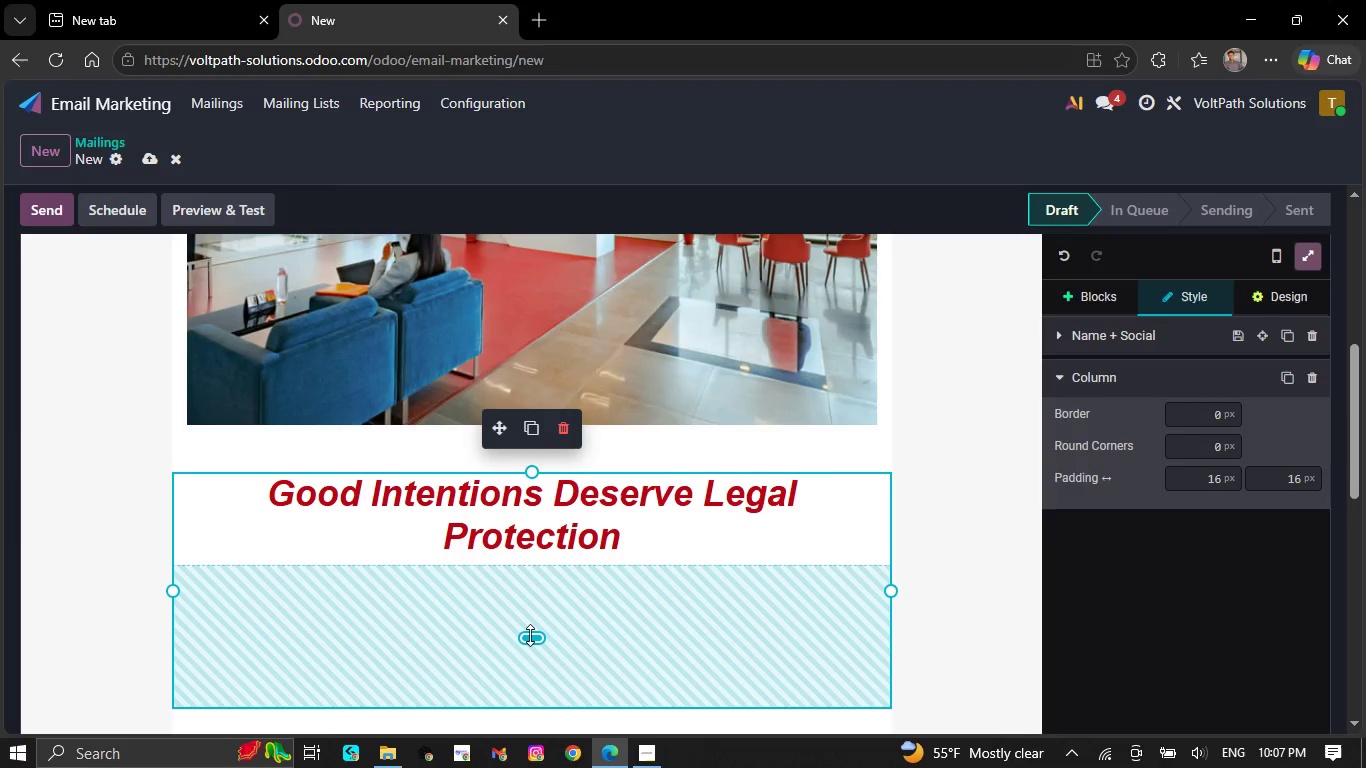 
left_click_drag(start_coordinate=[530, 635], to_coordinate=[555, 496])
 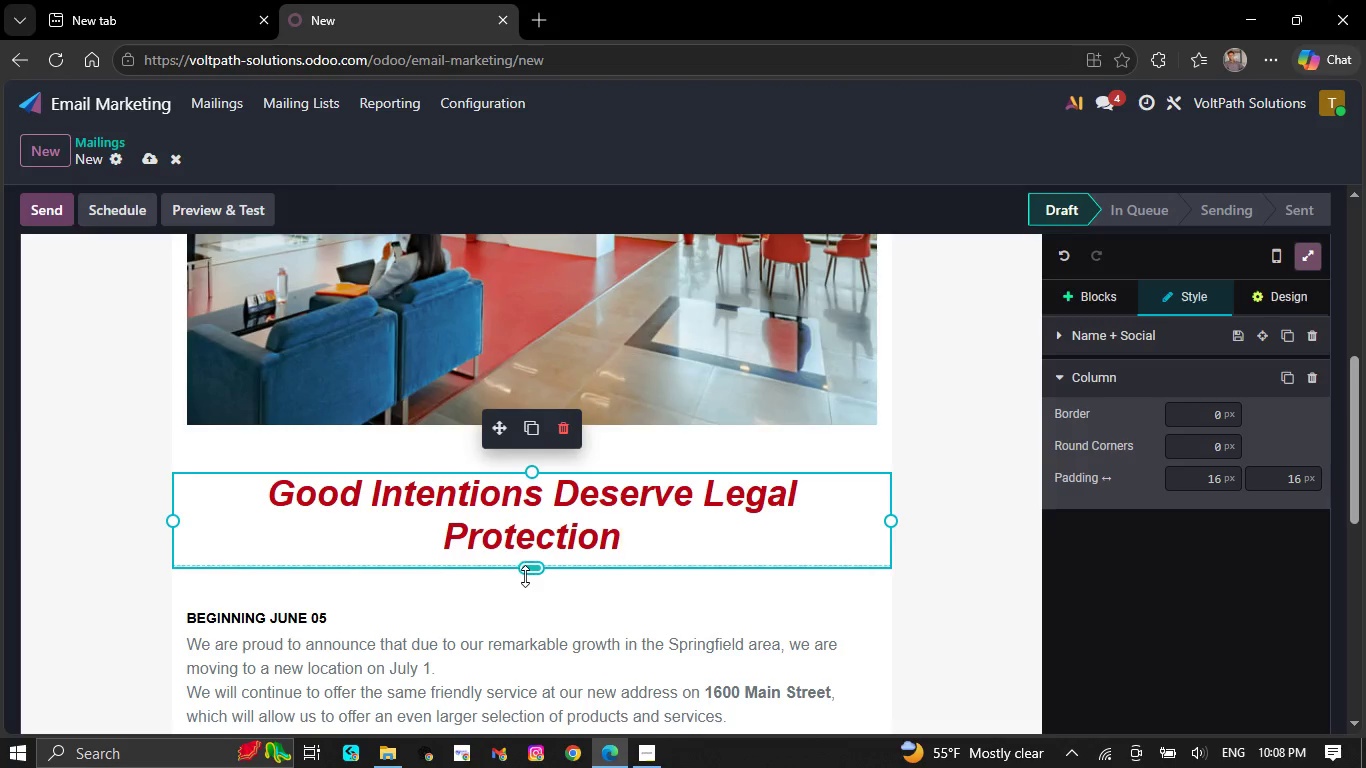 
left_click_drag(start_coordinate=[530, 572], to_coordinate=[538, 529])
 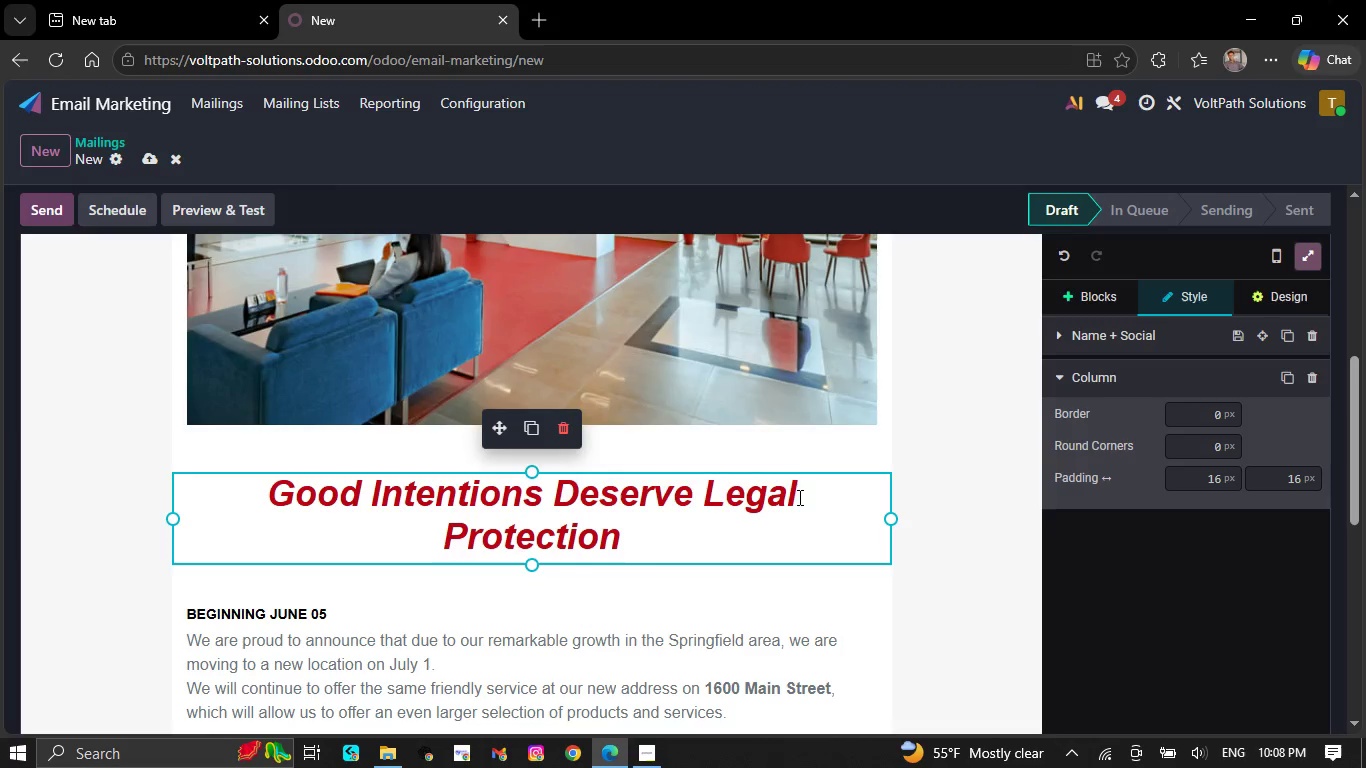 
scroll: coordinate [883, 507], scroll_direction: up, amount: 3.0
 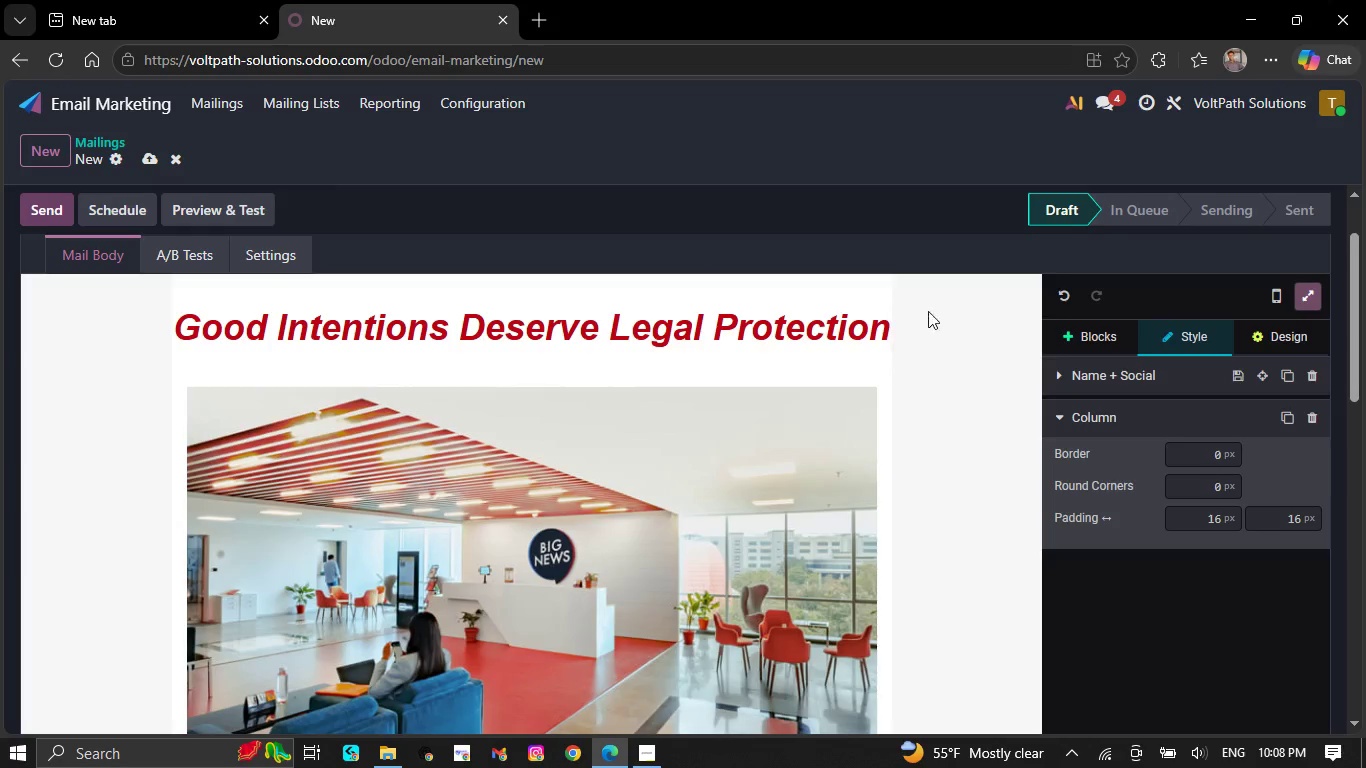 
scroll: coordinate [849, 469], scroll_direction: down, amount: 3.0
 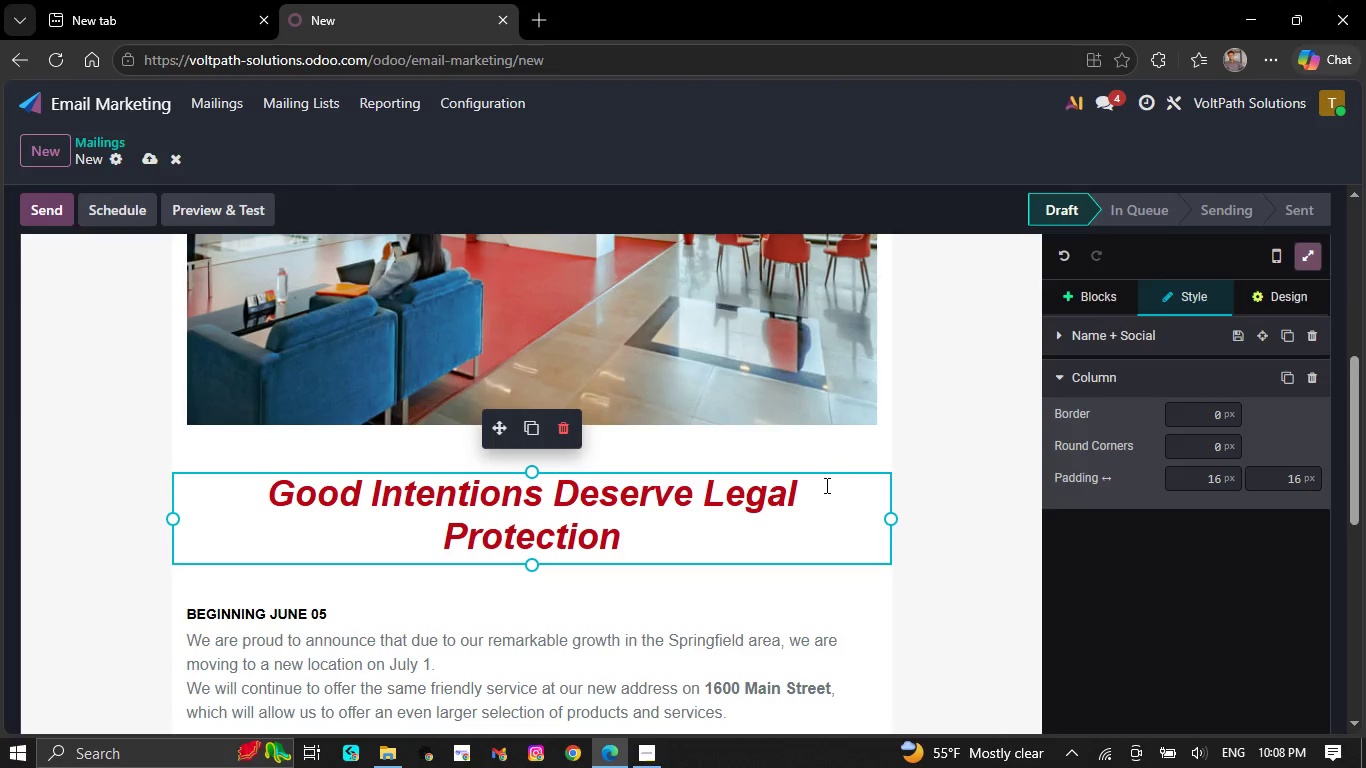 
scroll: coordinate [825, 486], scroll_direction: up, amount: 4.0
 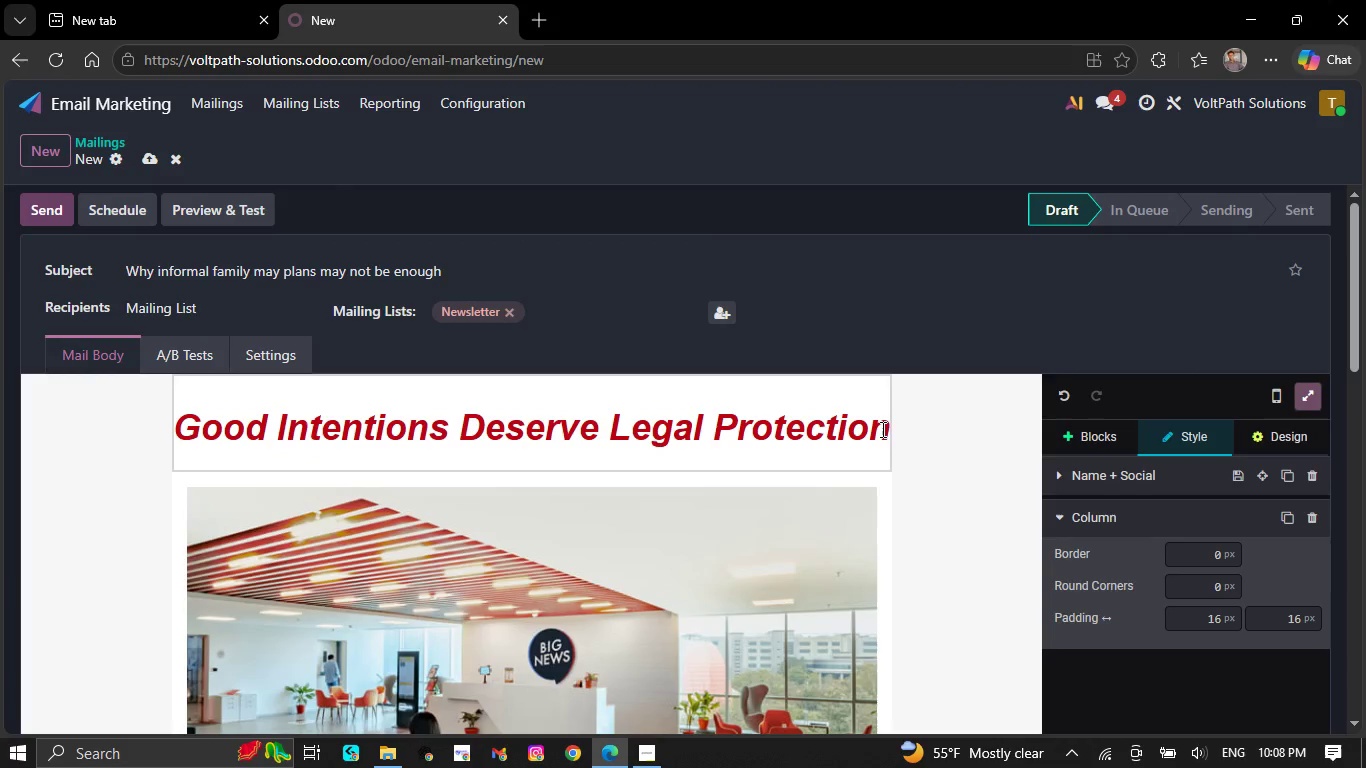 
left_click_drag(start_coordinate=[881, 431], to_coordinate=[183, 478])
 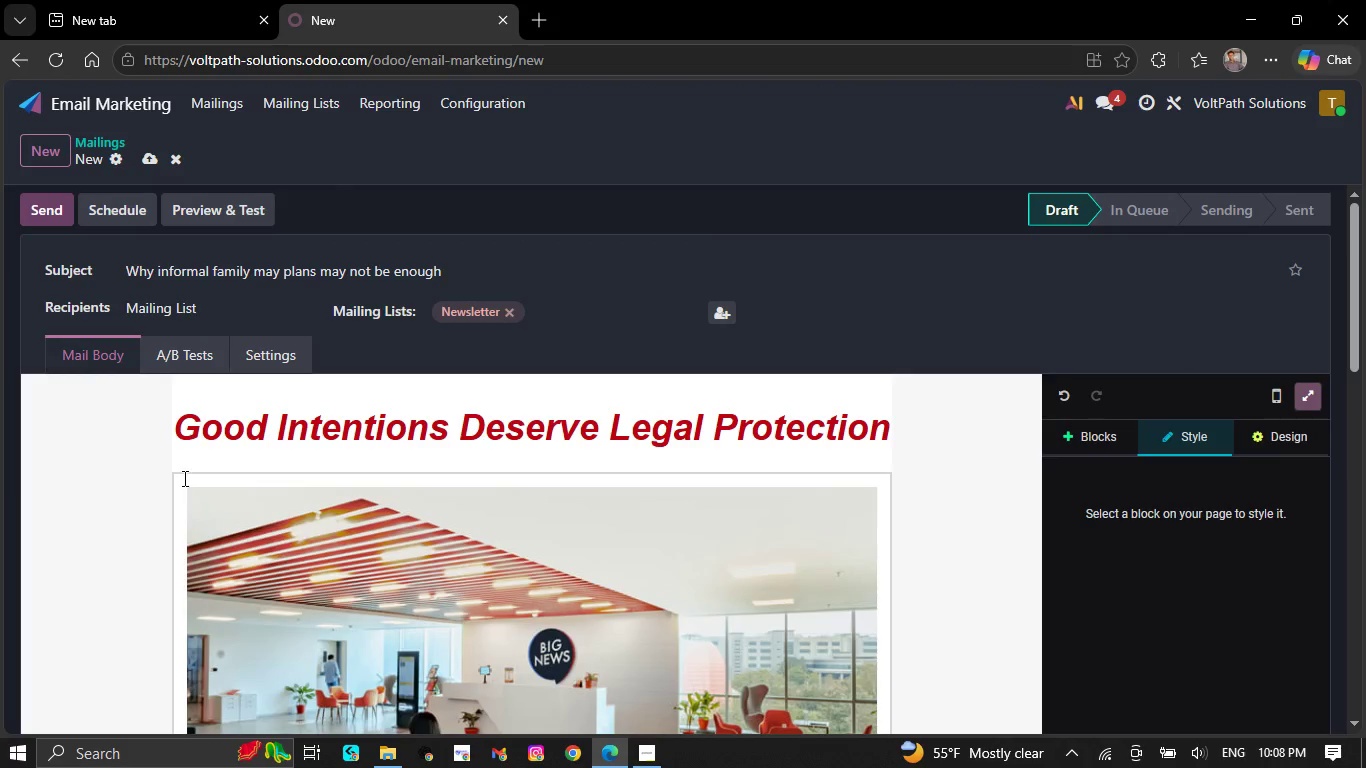 
key(Backspace)
 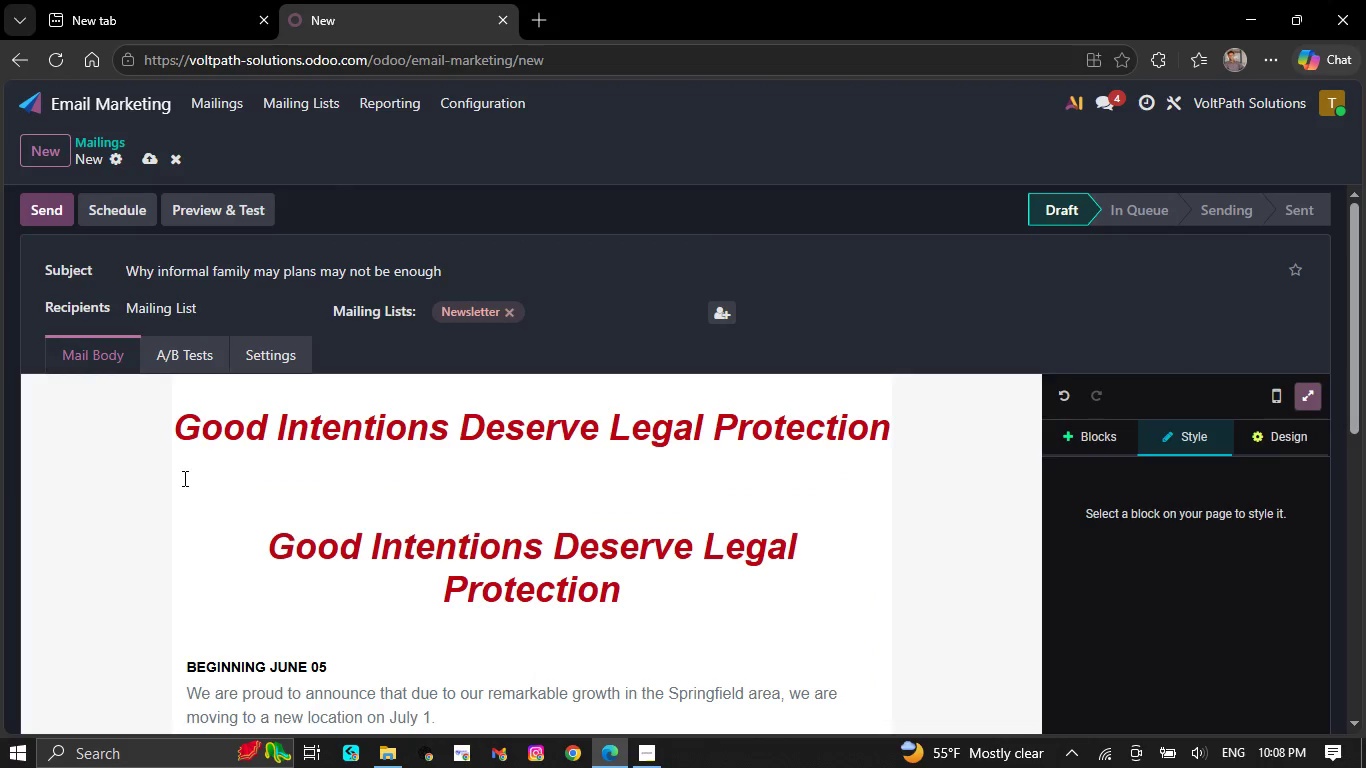 
key(Backspace)
 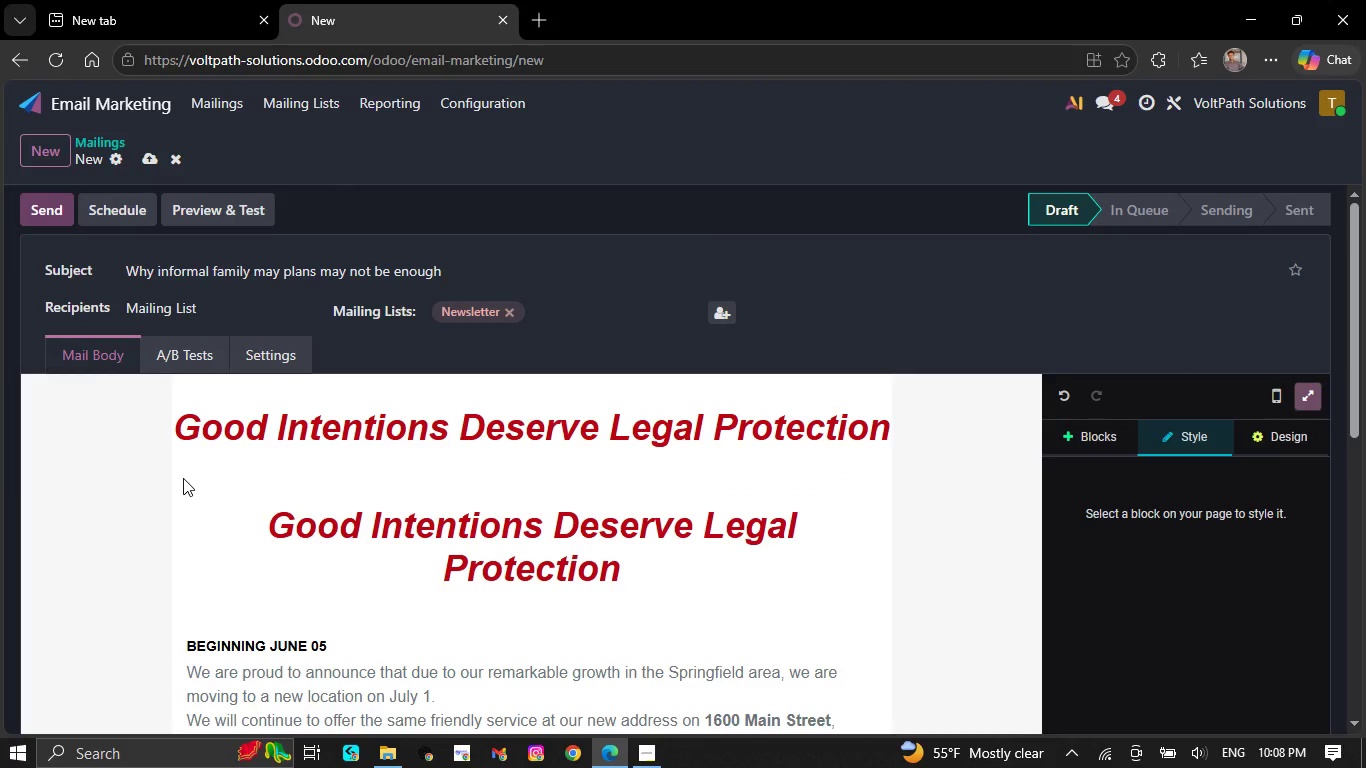 
key(Control+Z)
 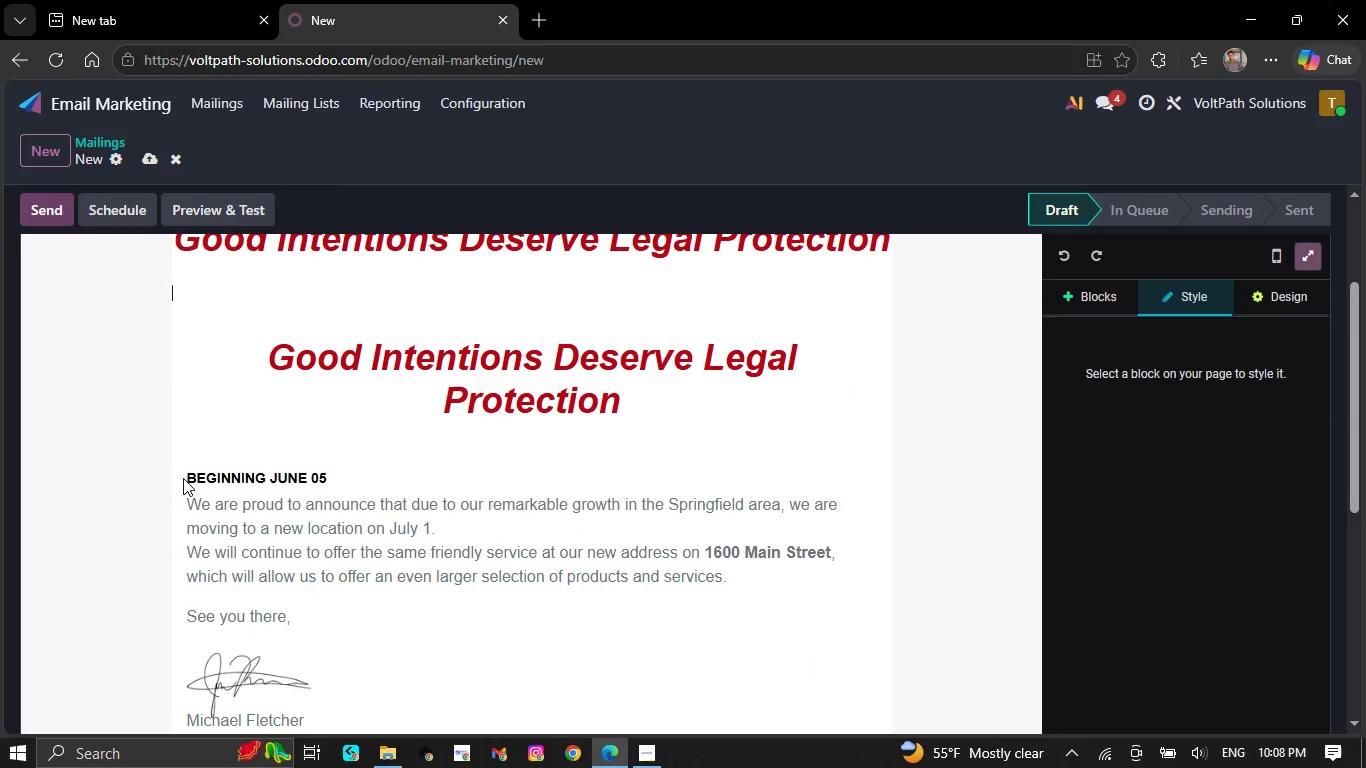 
key(Control+Z)
 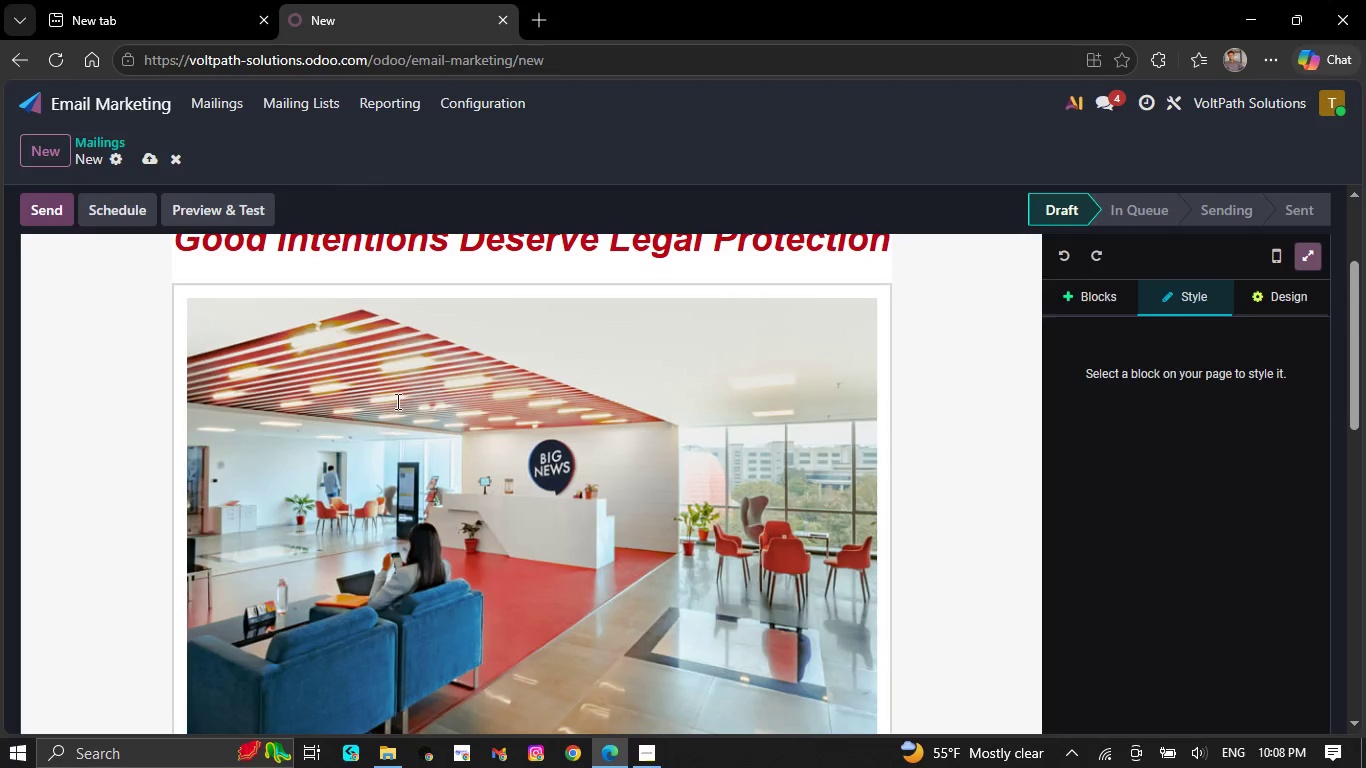 
scroll: coordinate [495, 321], scroll_direction: up, amount: 2.0
 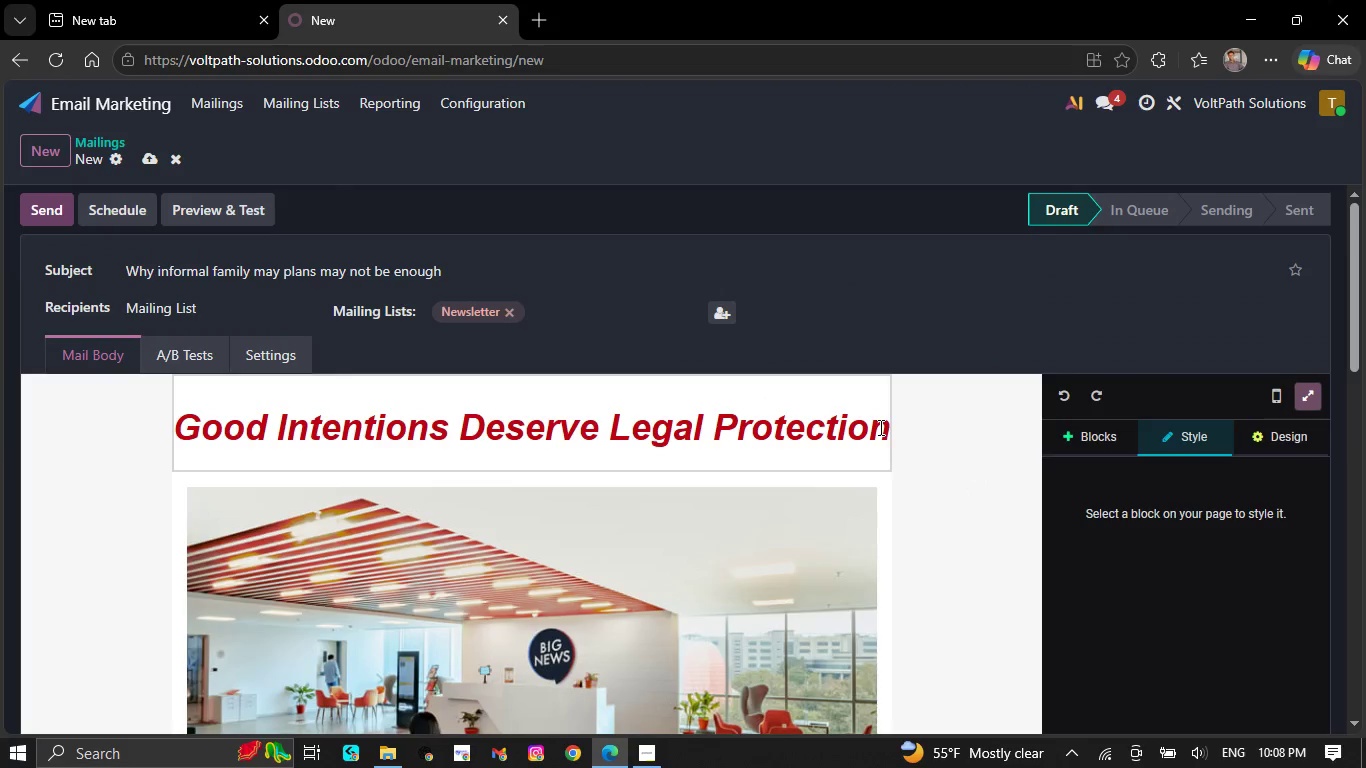 
left_click([889, 428])
 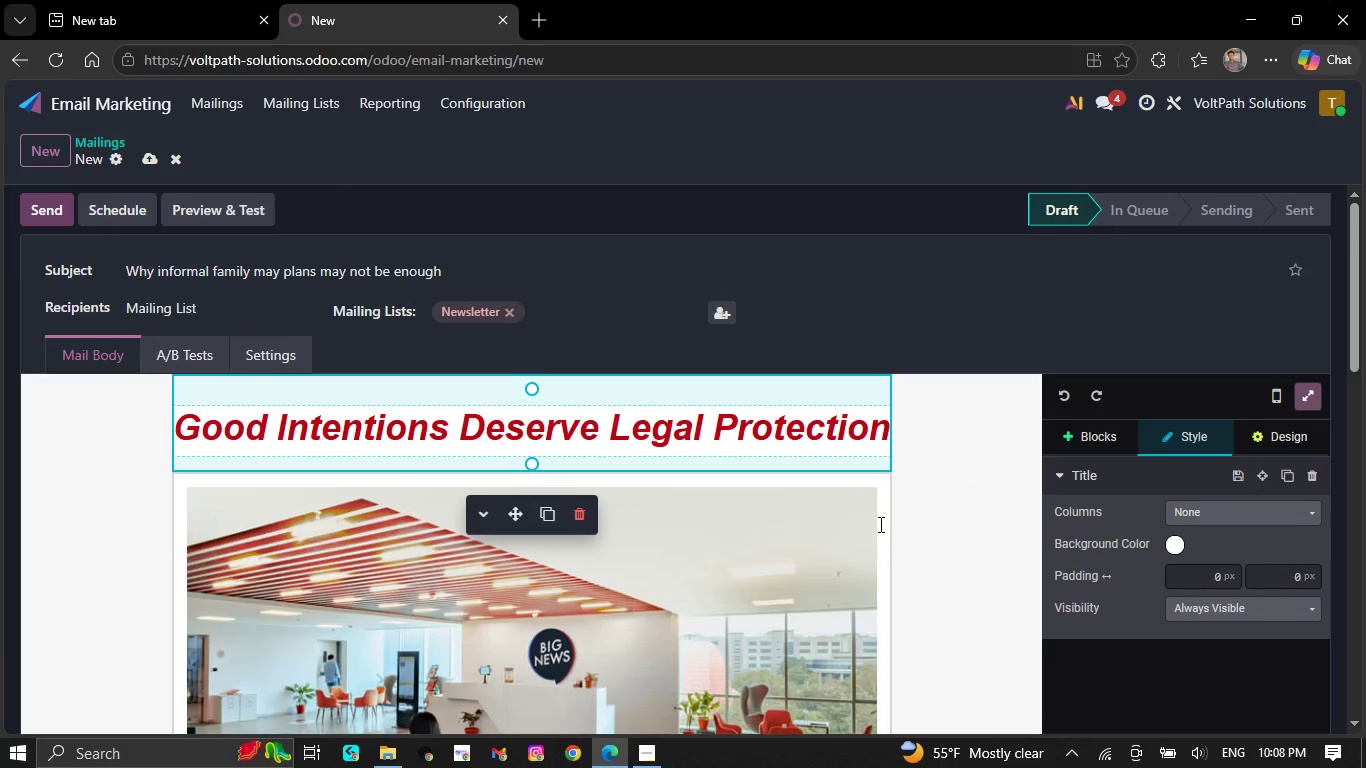 
key(Backspace)
key(Backspace)
key(Backspace)
key(Backspace)
key(Backspace)
key(Backspace)
key(Backspace)
key(Backspace)
key(Backspace)
key(Backspace)
key(Backspace)
key(Backspace)
key(Backspace)
key(Backspace)
key(Backspace)
key(Backspace)
key(Backspace)
key(Backspace)
key(Backspace)
key(Backspace)
key(Backspace)
key(Backspace)
key(Backspace)
key(Backspace)
key(Backspace)
key(Backspace)
key(Backspace)
key(Backspace)
key(Backspace)
key(Backspace)
key(Backspace)
key(Backspace)
key(Backspace)
key(Backspace)
key(Backspace)
key(Backspace)
key(Backspace)
key(Backspace)
key(Backspace)
key(Backspace)
type(Verbal agreements and assumptions can create uncertainity when )
 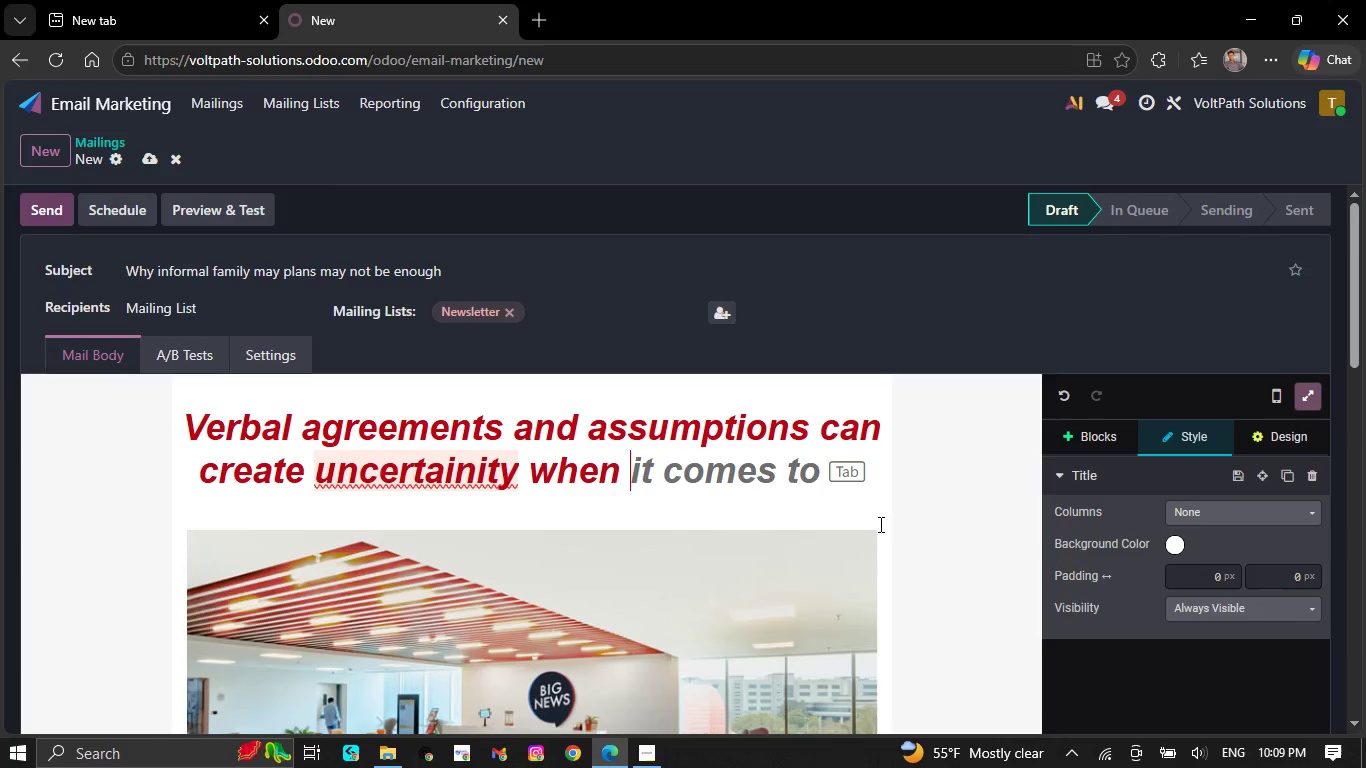 
hold_key(key=CapsLock, duration=0.39)
 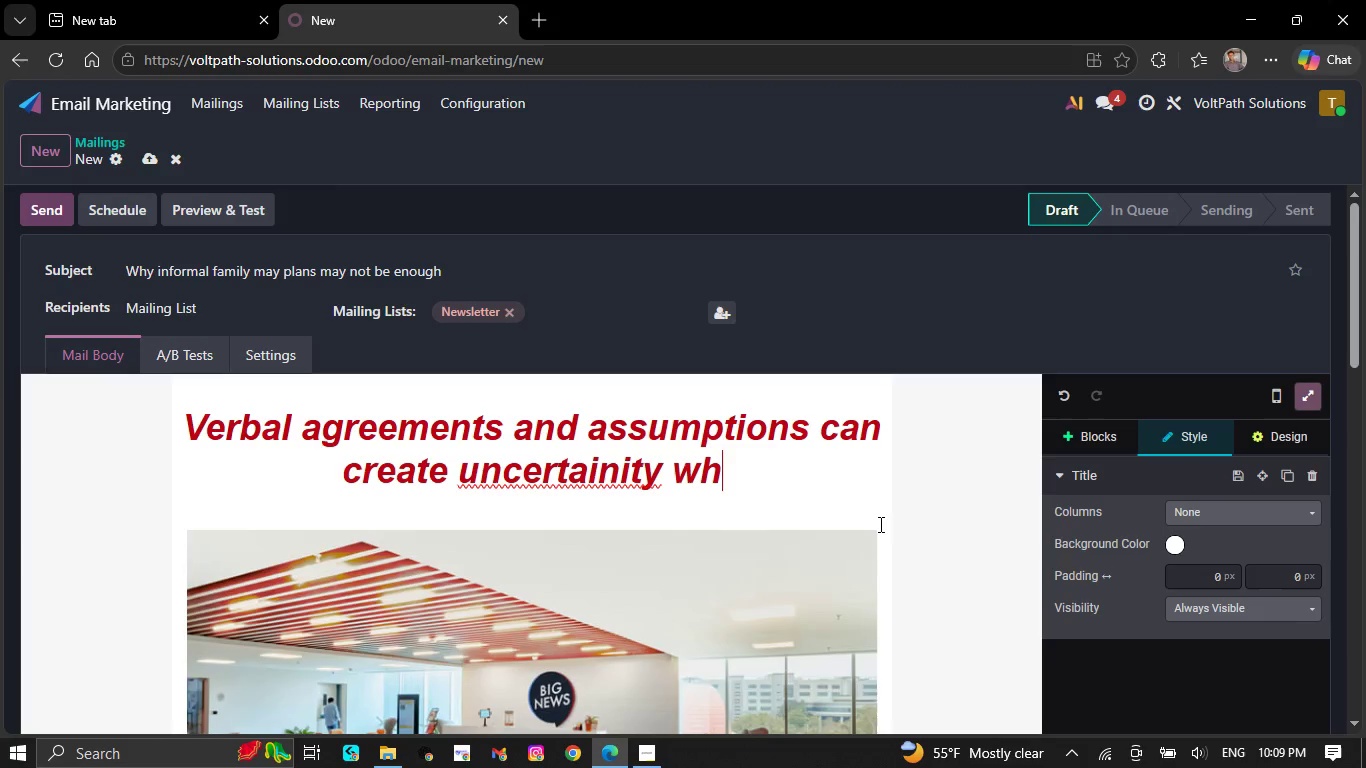 
mouse_move([414, 496])
 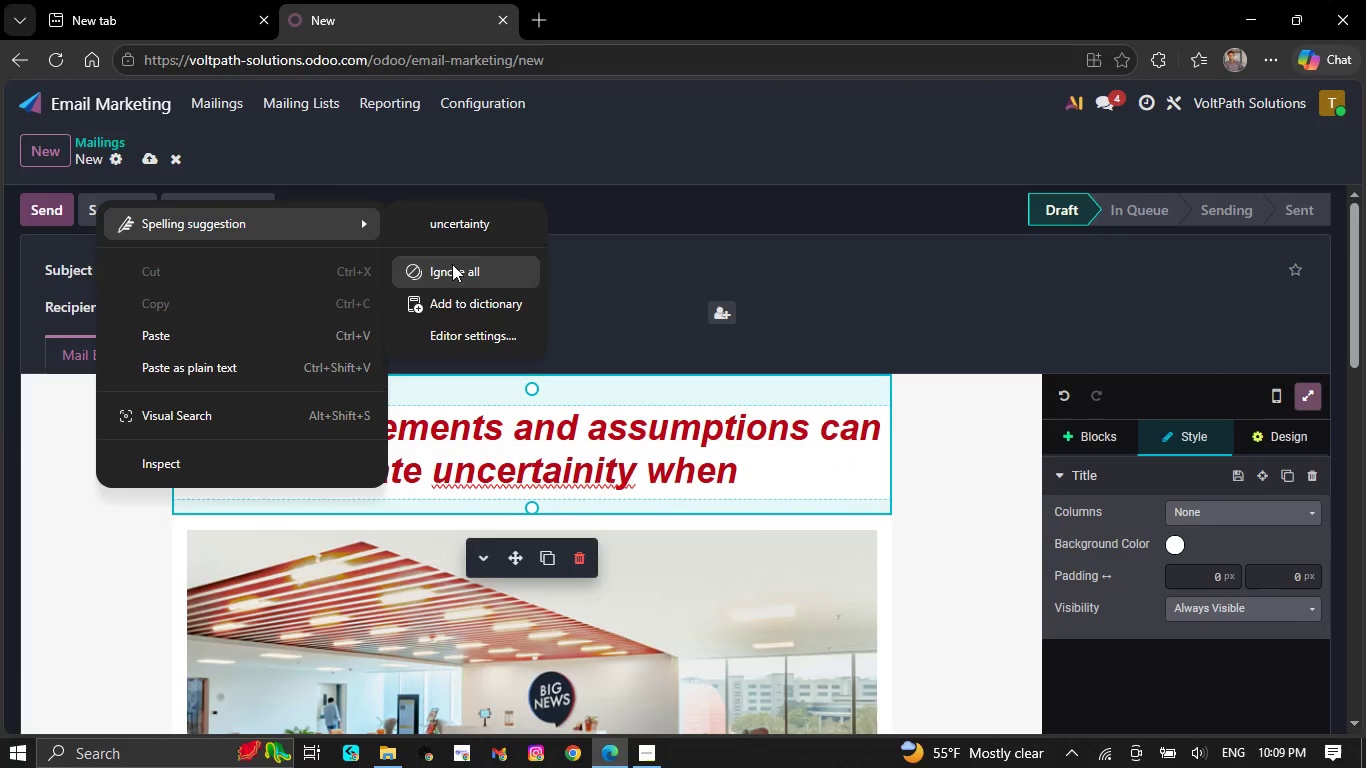 
left_click([455, 229])
 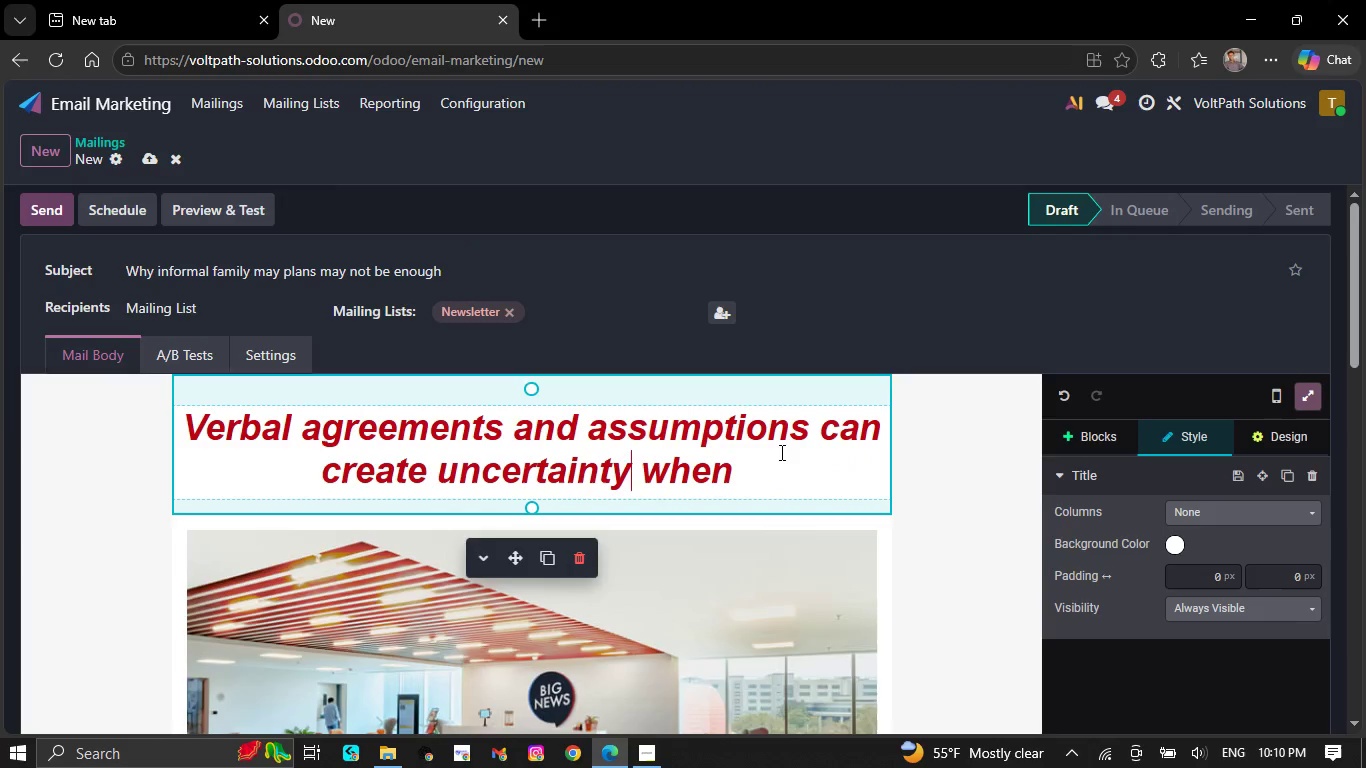 
left_click([780, 454])
 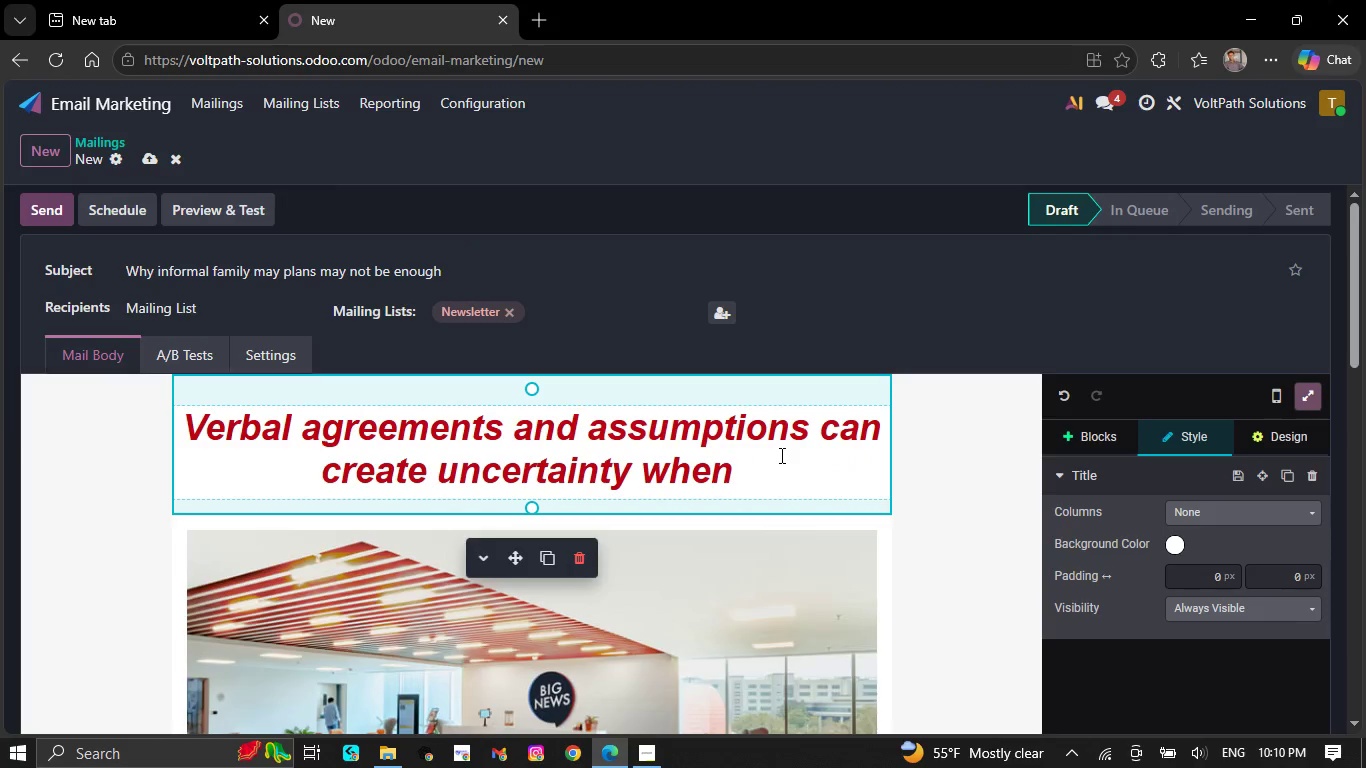 
type(FAMILIES M)
key(Backspace)
type(NEED CL)
 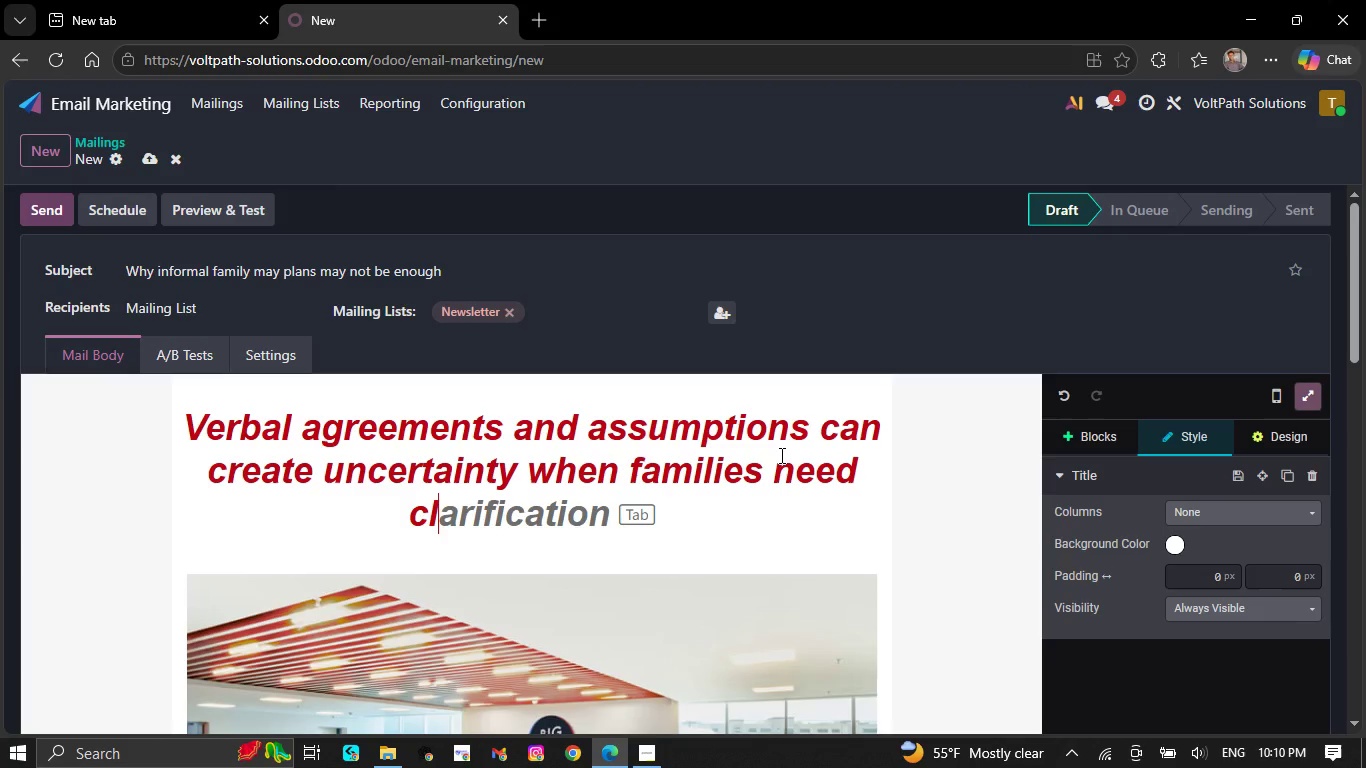 
type(ARITY MOST)
 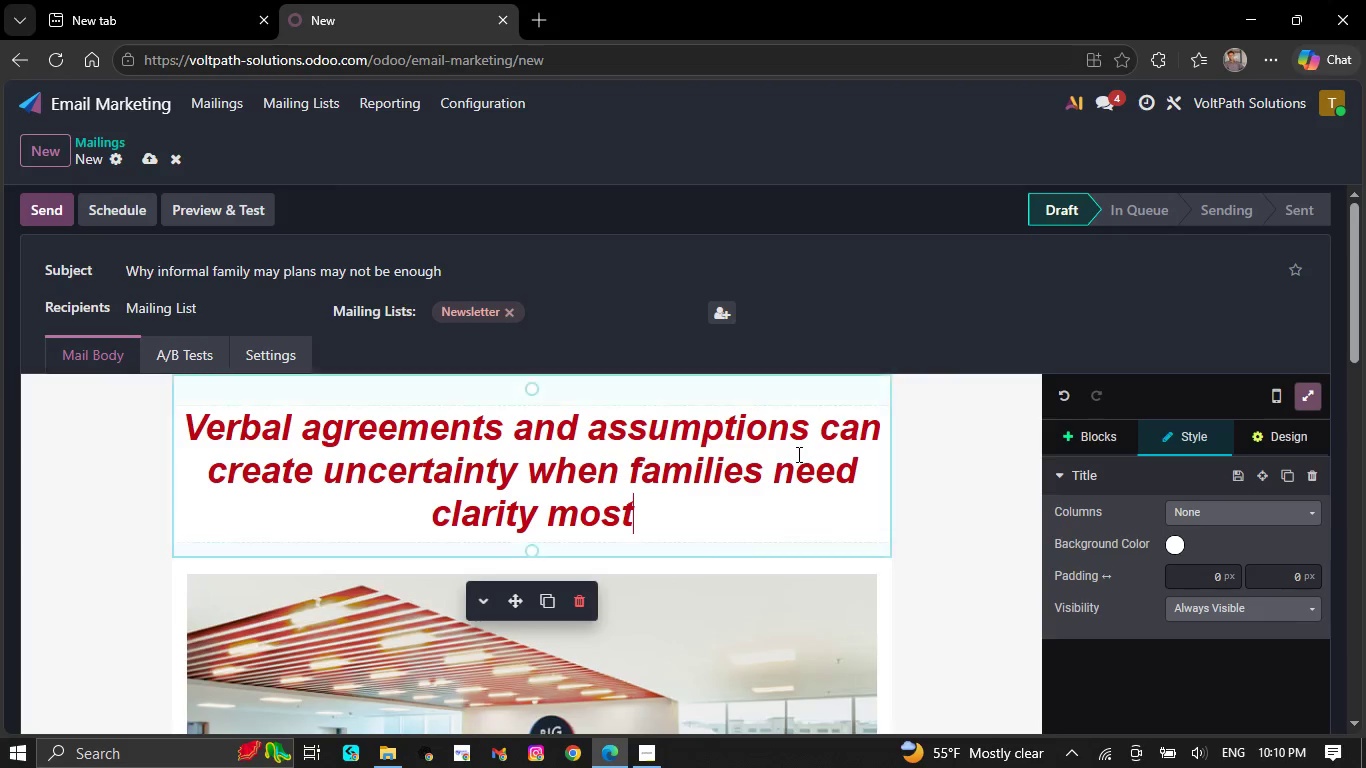 
scroll: coordinate [644, 634], scroll_direction: down, amount: 6.0
 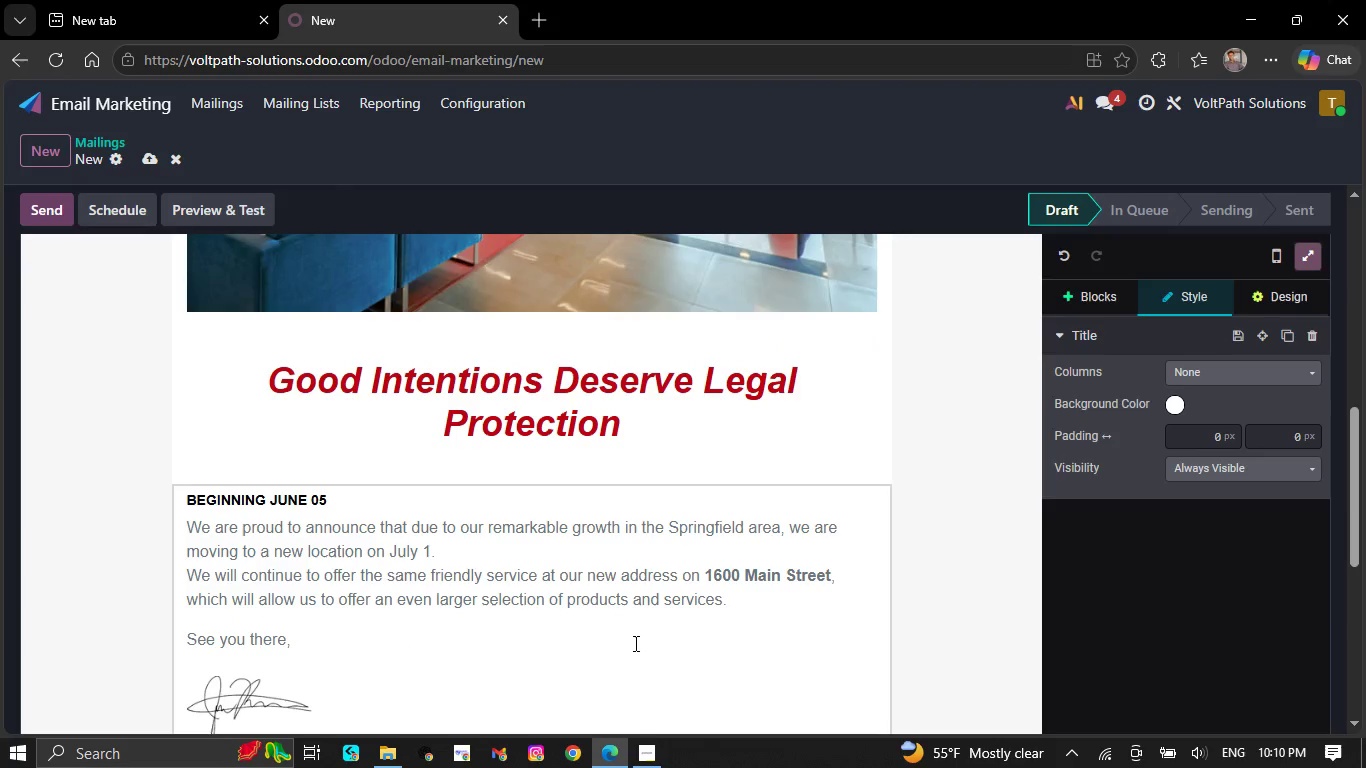 
scroll: coordinate [637, 643], scroll_direction: up, amount: 3.0
 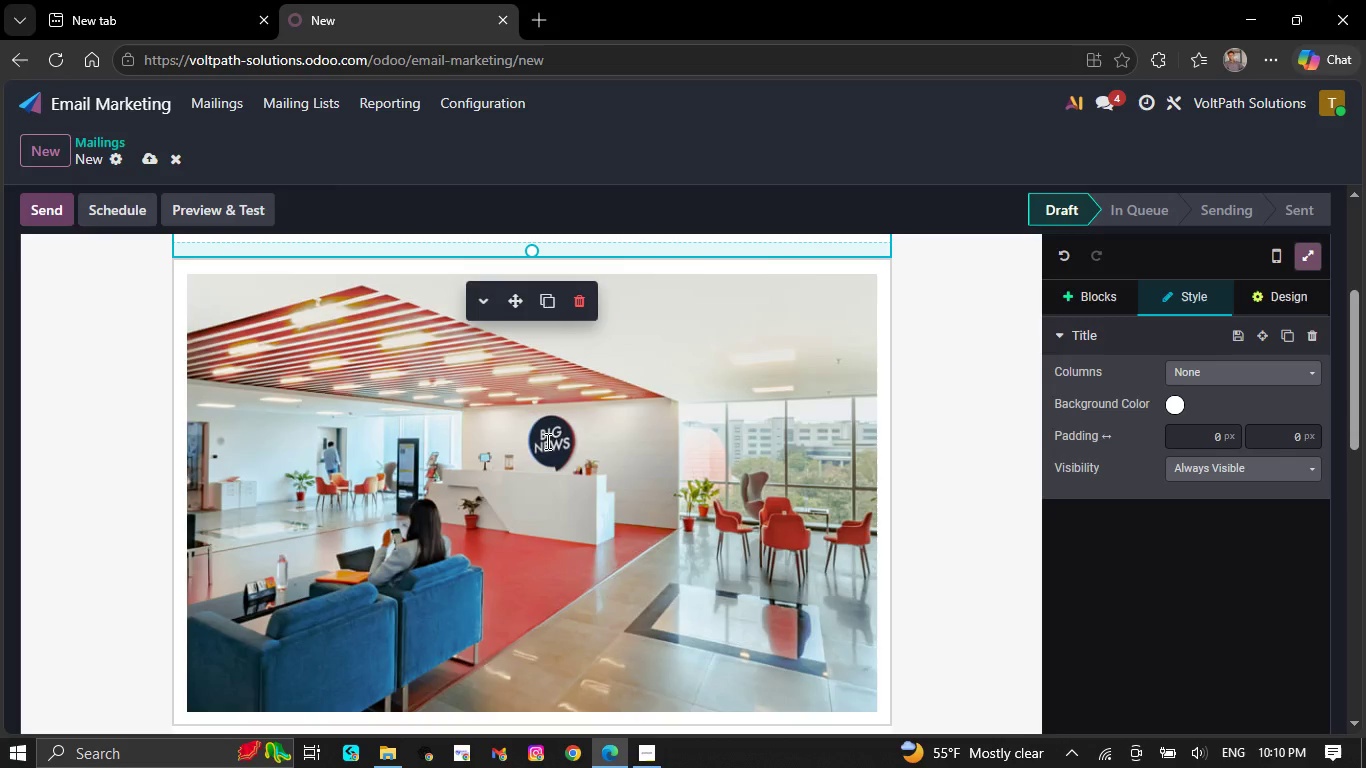 
scroll: coordinate [509, 596], scroll_direction: down, amount: 6.0
 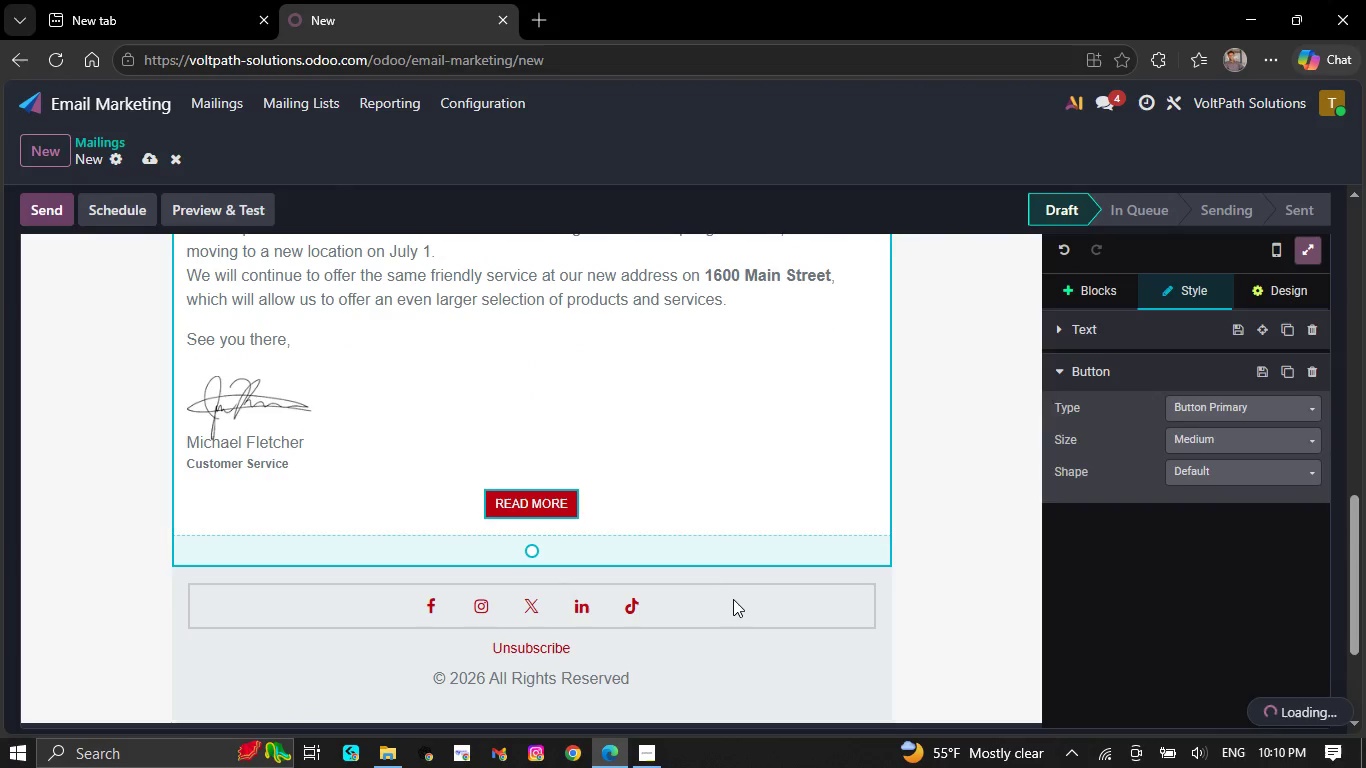 
left_click([613, 694])
 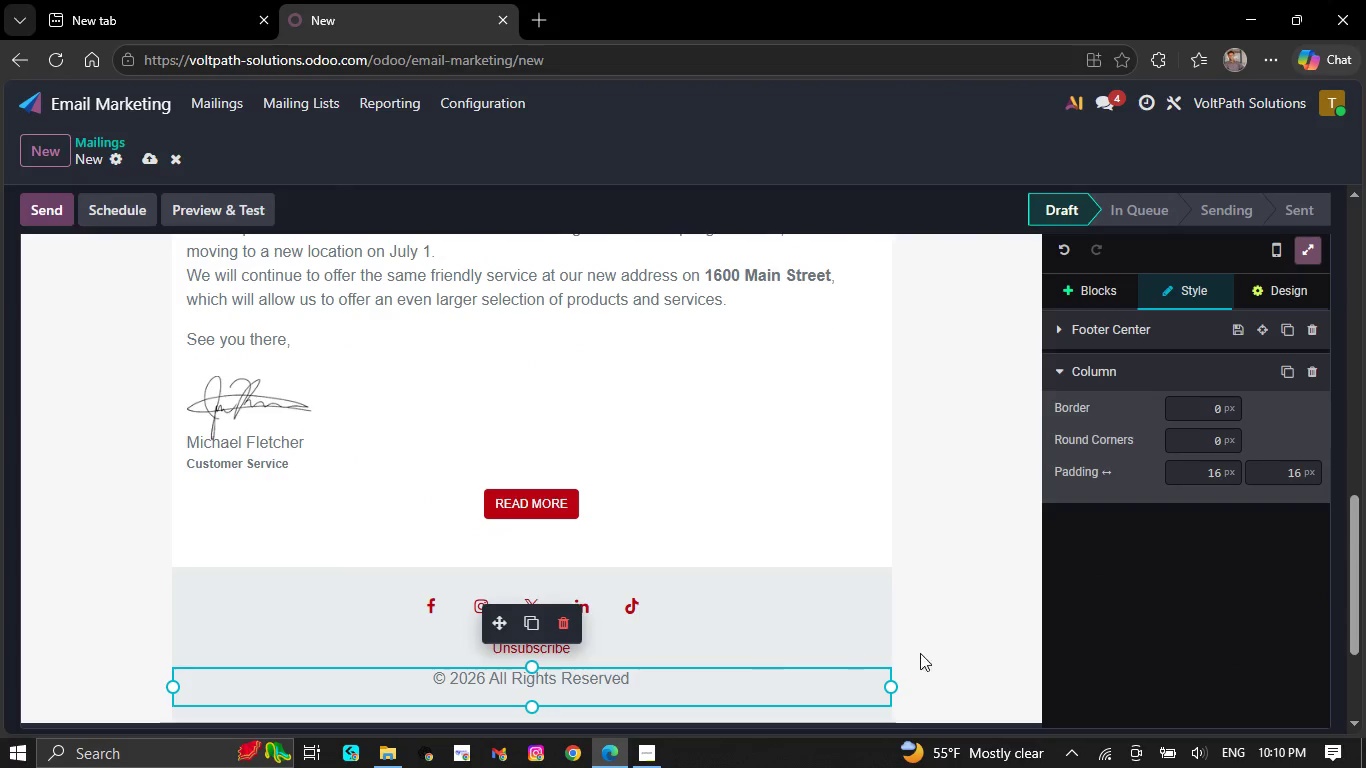 
scroll: coordinate [955, 632], scroll_direction: down, amount: 2.0
 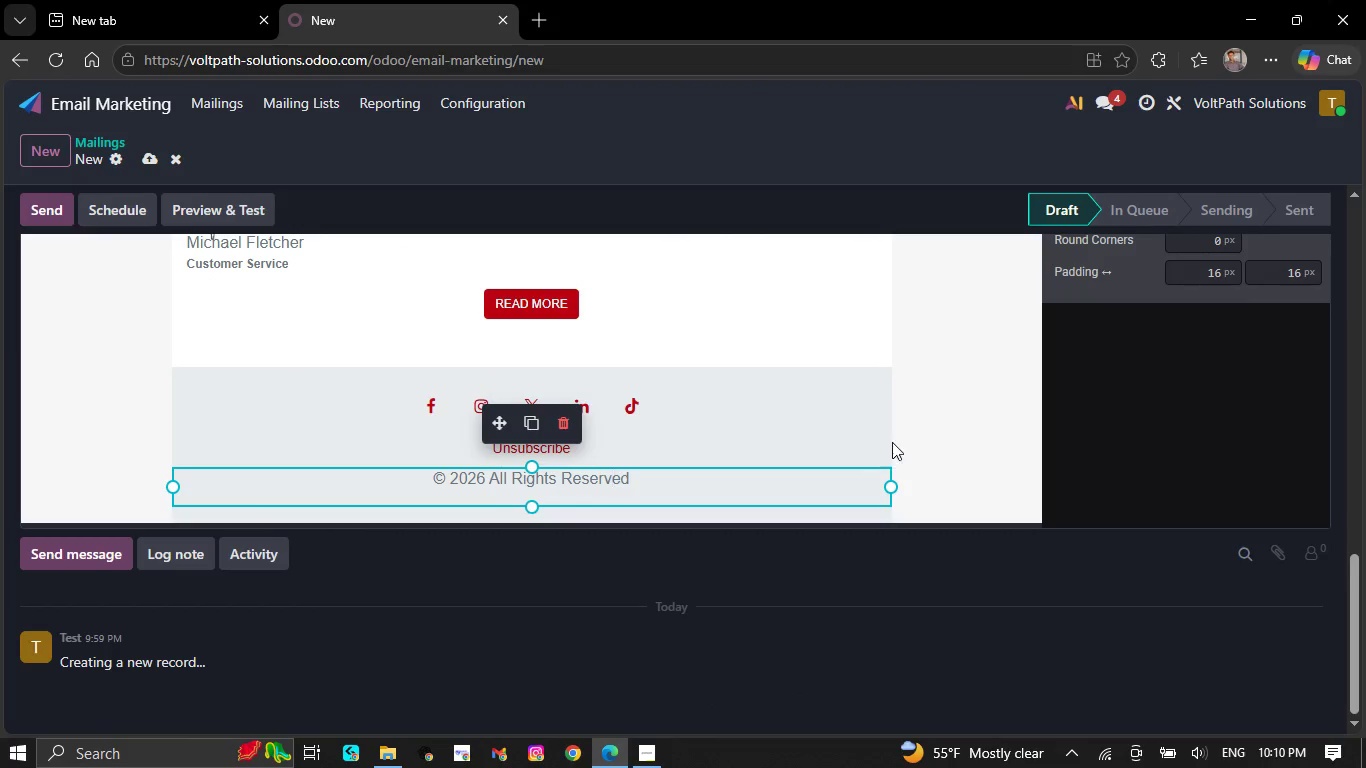 
left_click([892, 432])
 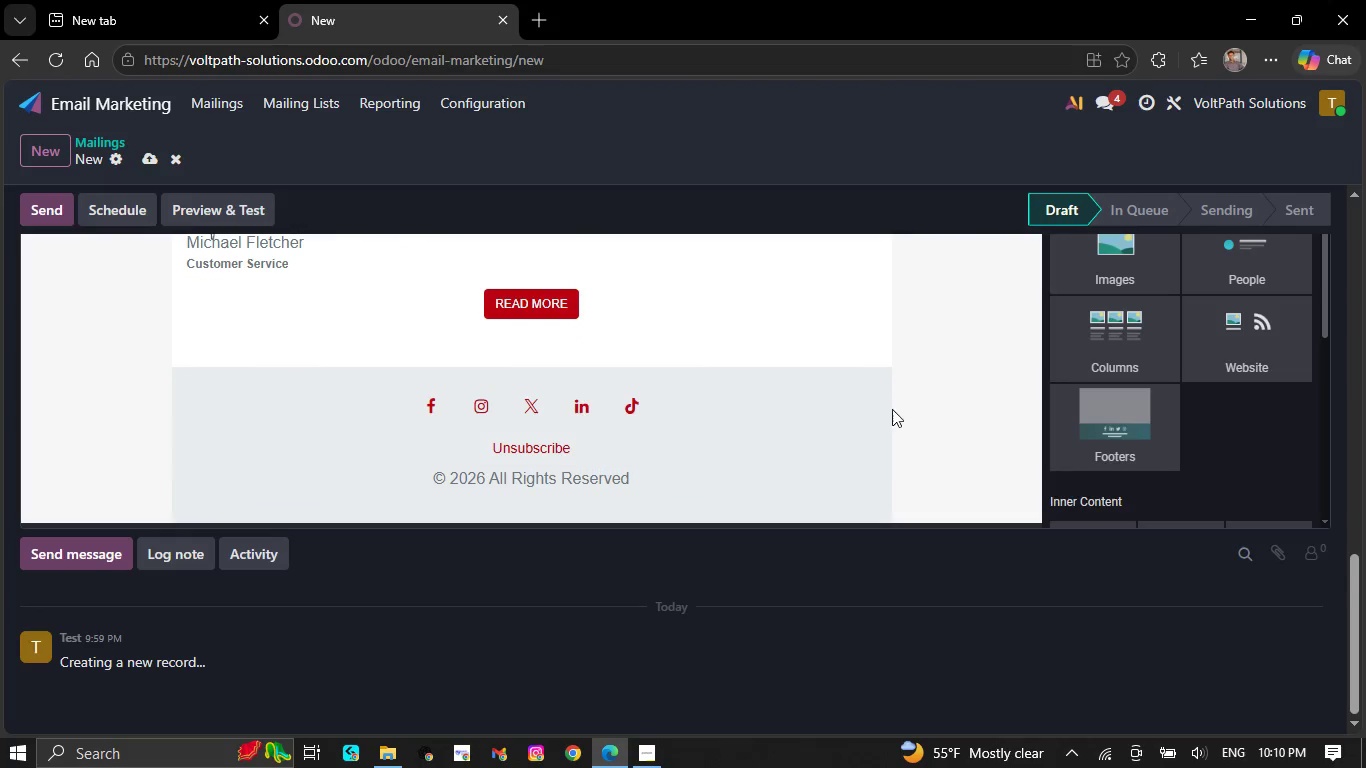 
left_click([892, 404])
 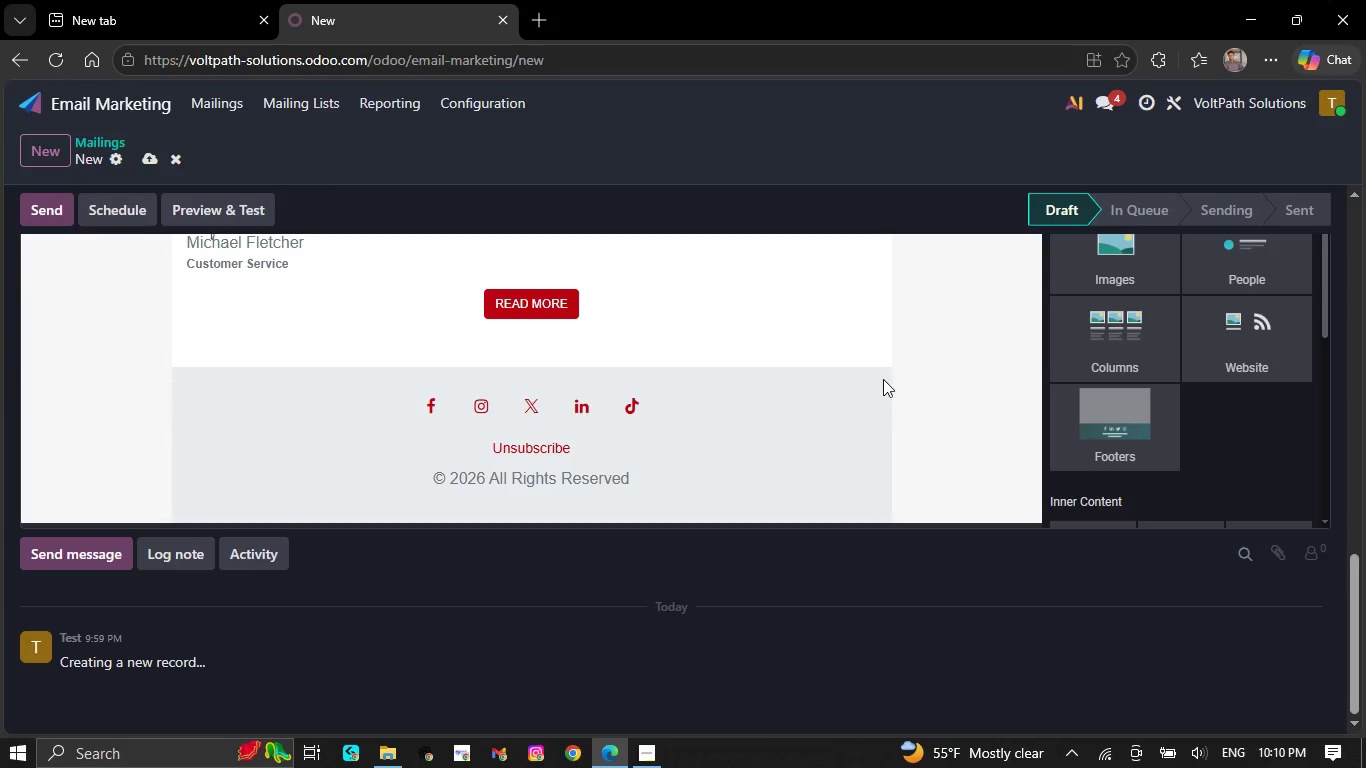 
left_click([883, 377])
 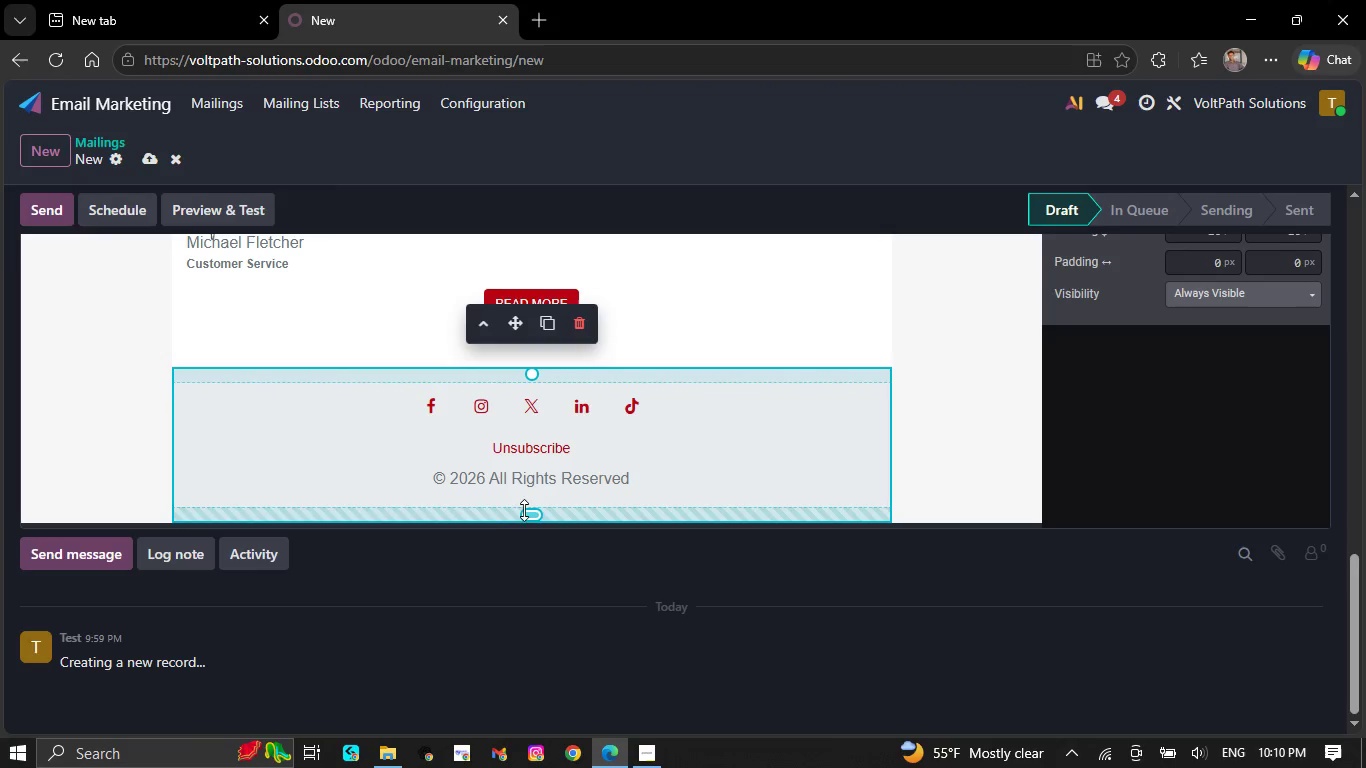 
left_click_drag(start_coordinate=[534, 514], to_coordinate=[534, 469])
 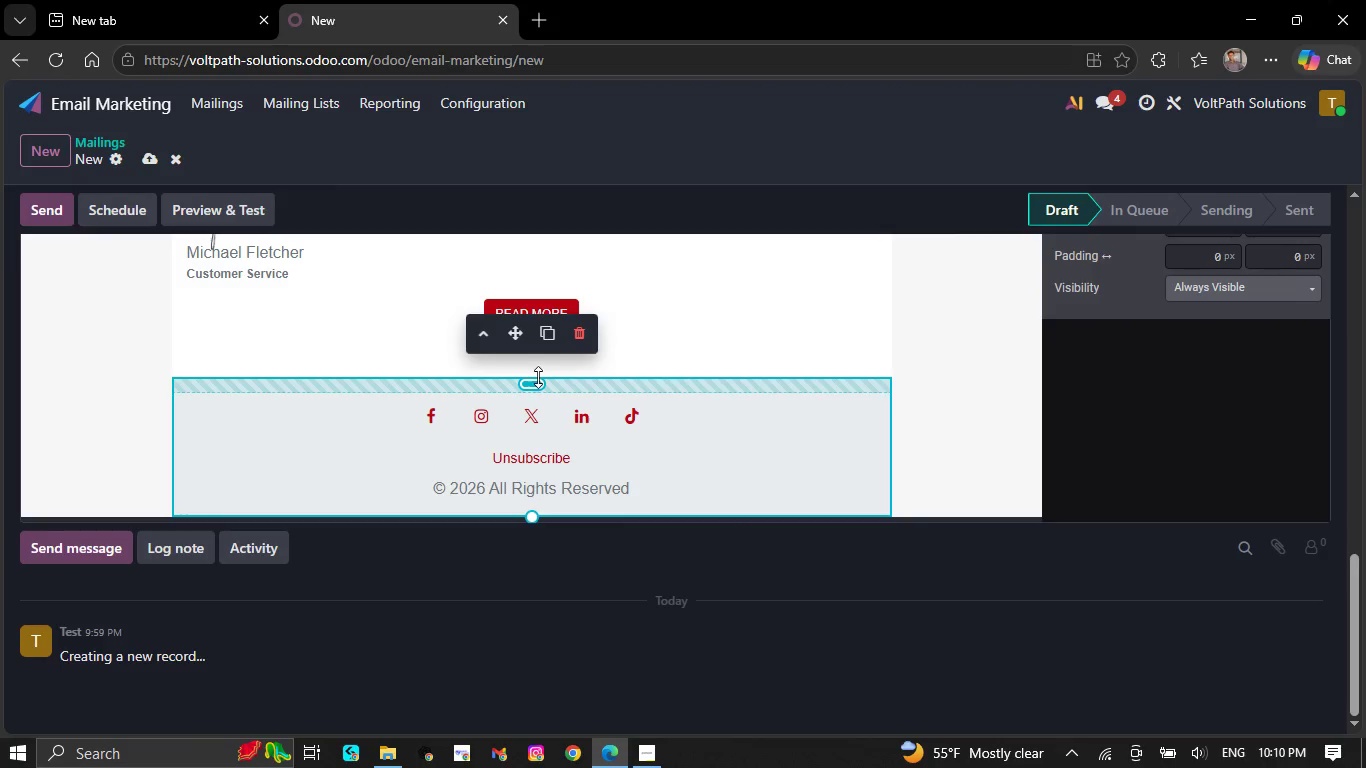 
left_click_drag(start_coordinate=[536, 380], to_coordinate=[537, 350])
 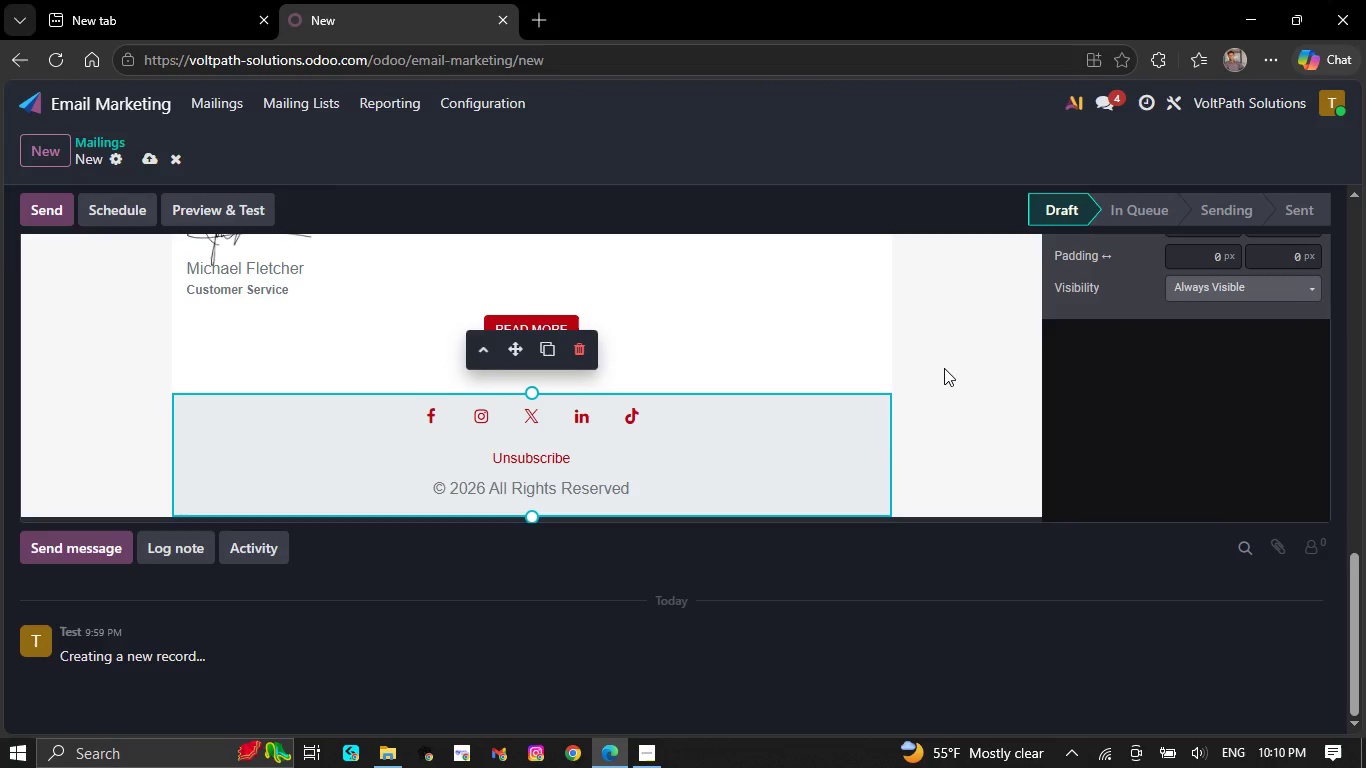 
left_click([945, 368])
 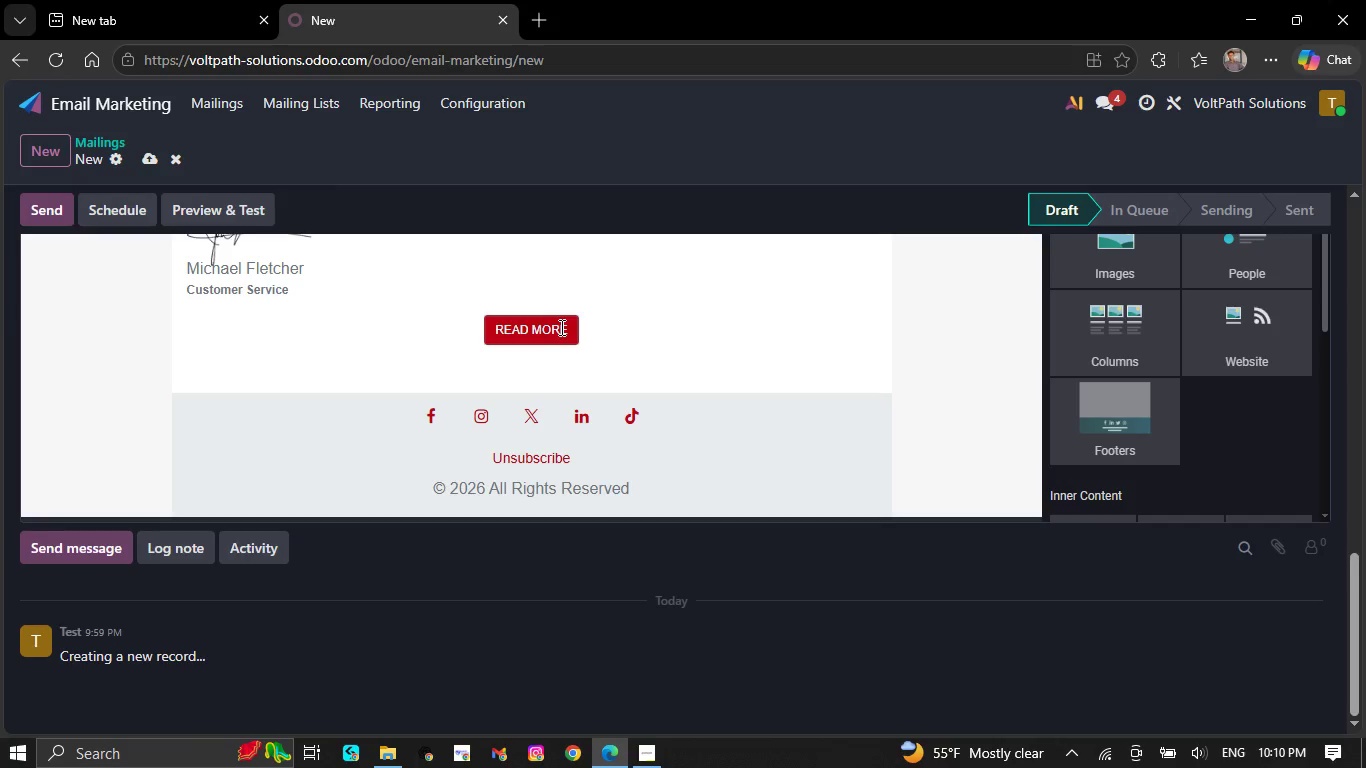 
left_click([563, 323])
 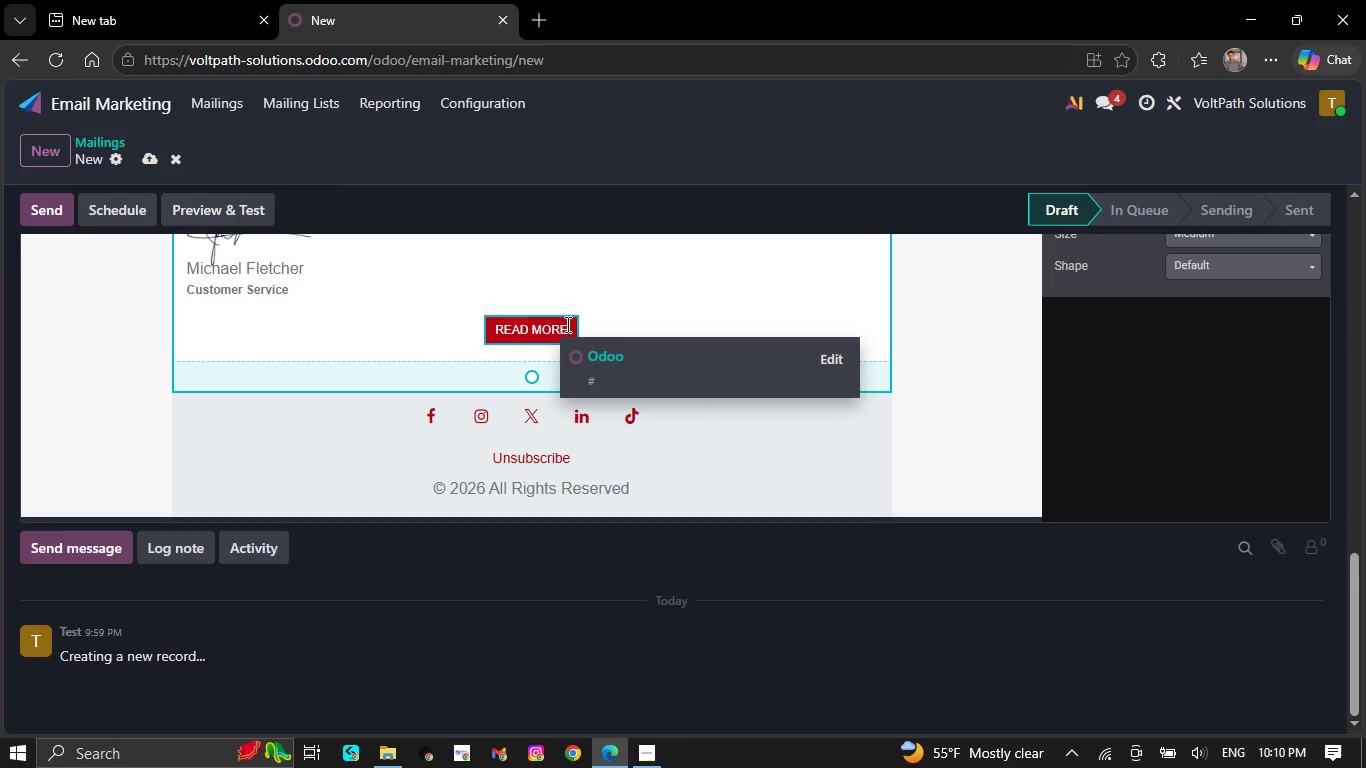 
left_click([566, 324])
 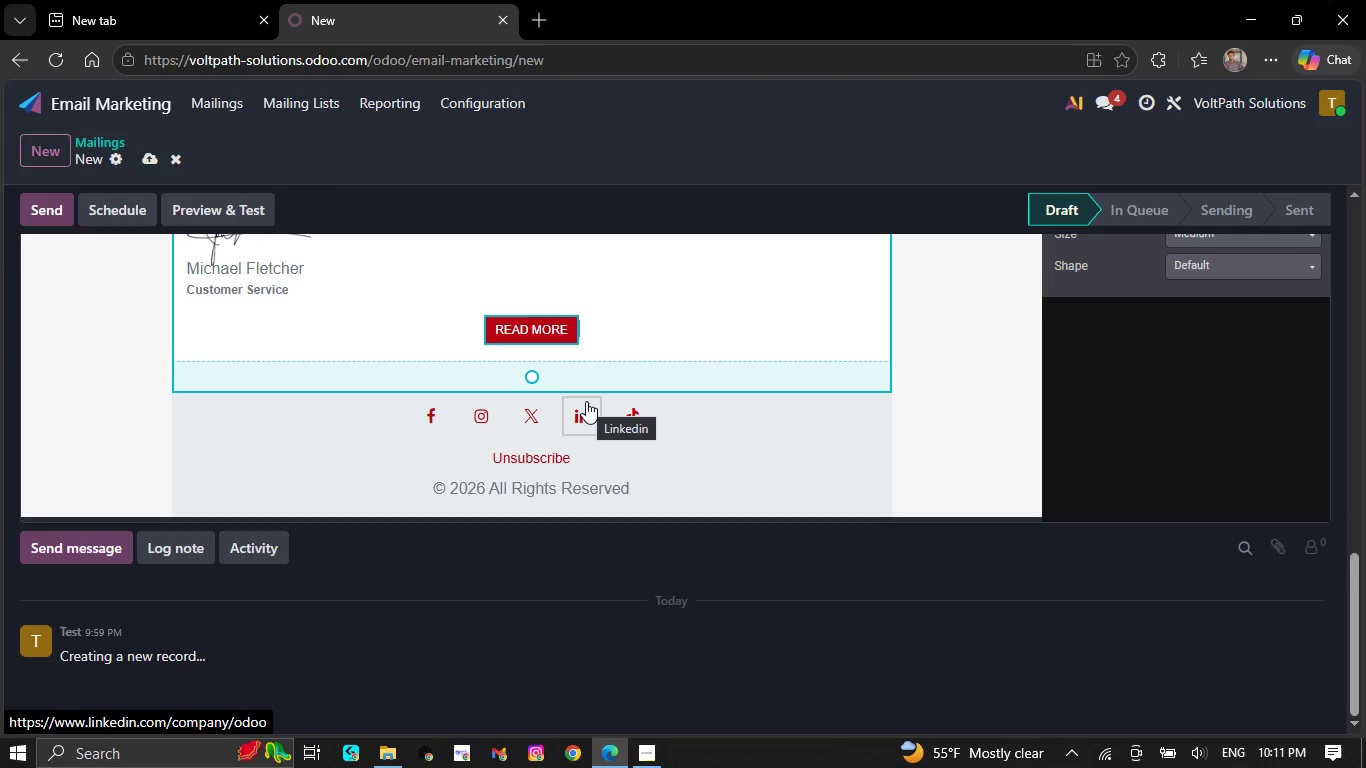 
key(Backspace)
 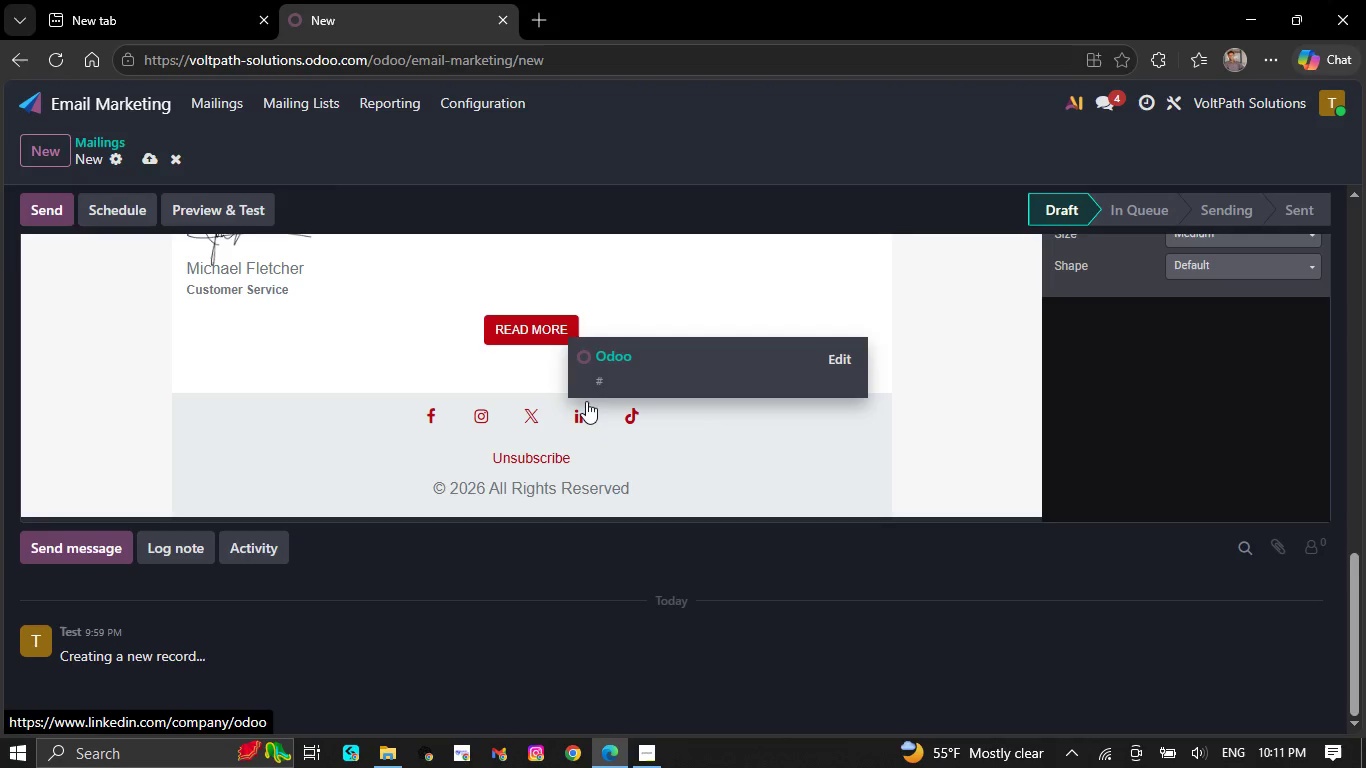 
key(Backspace)
 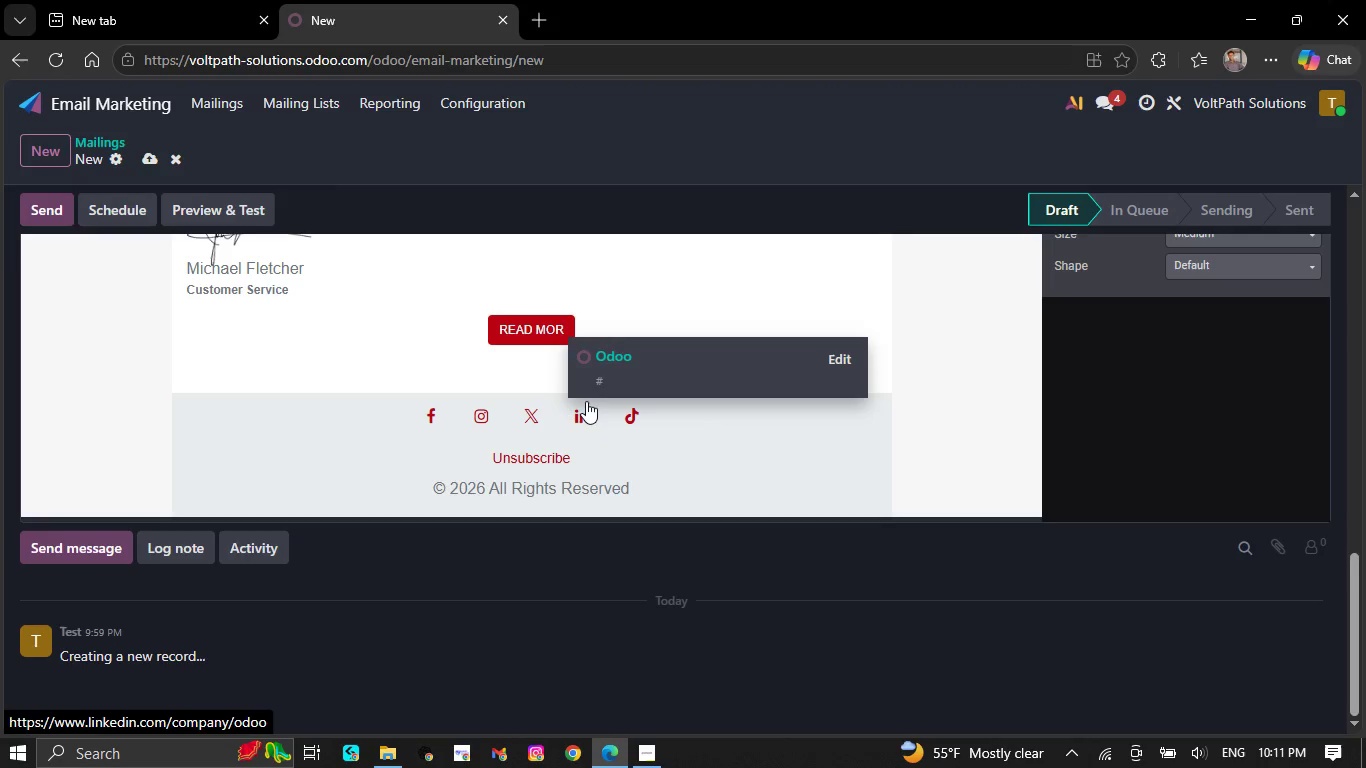 
key(Backspace)
 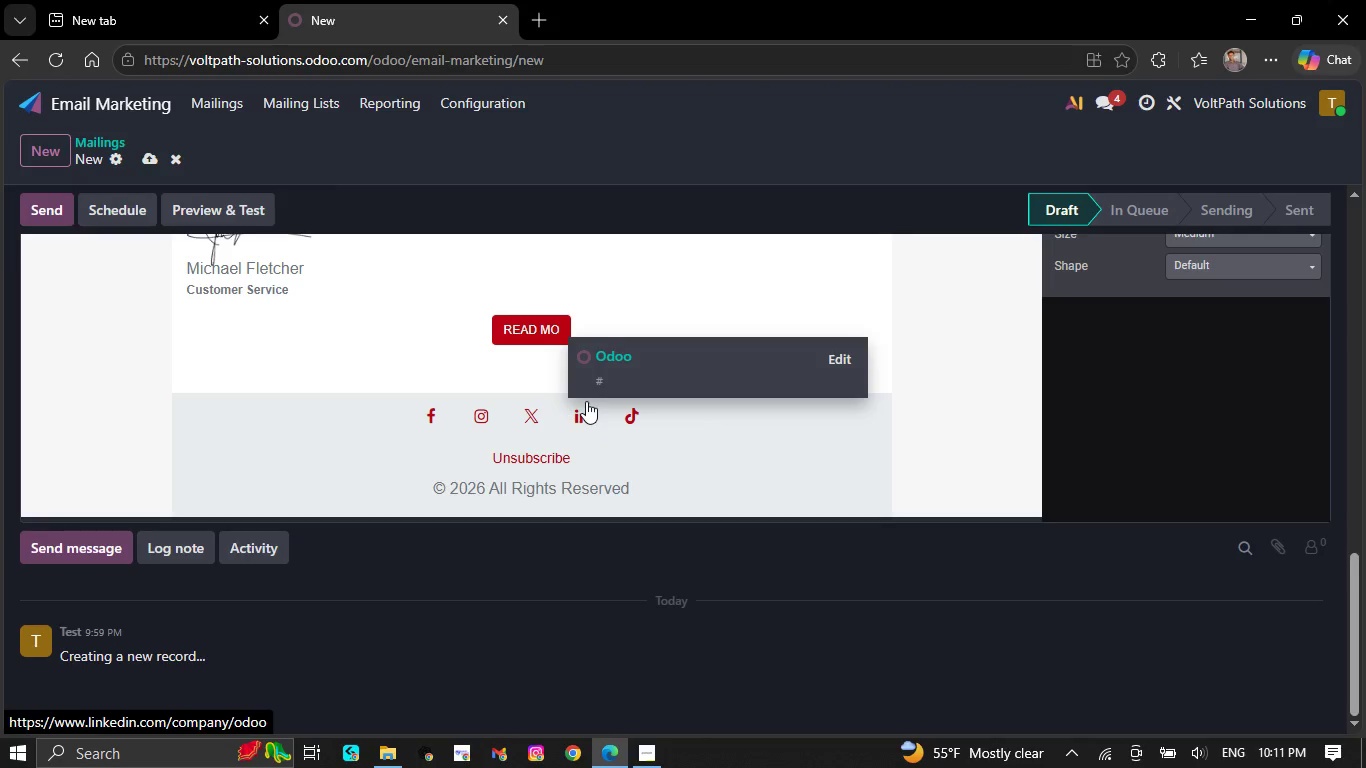 
key(Backspace)
 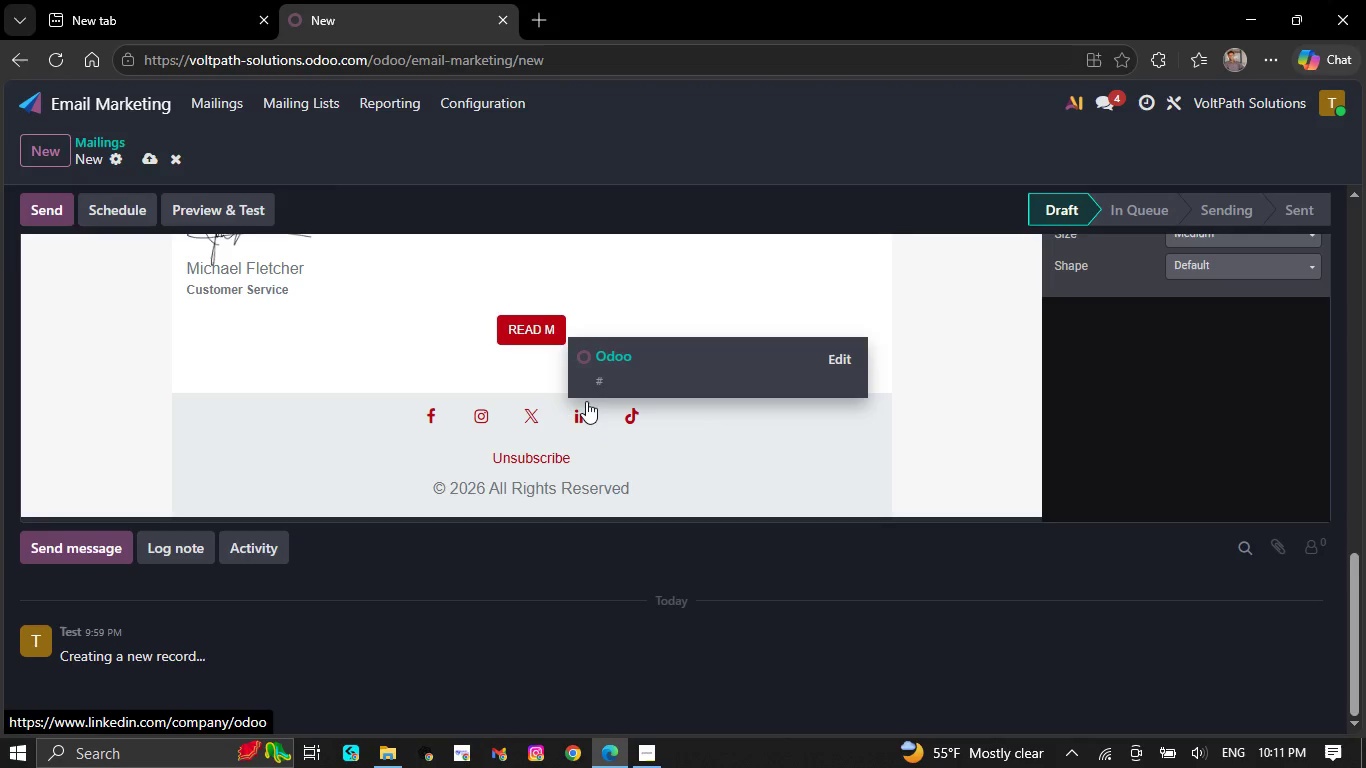 
key(Backspace)
 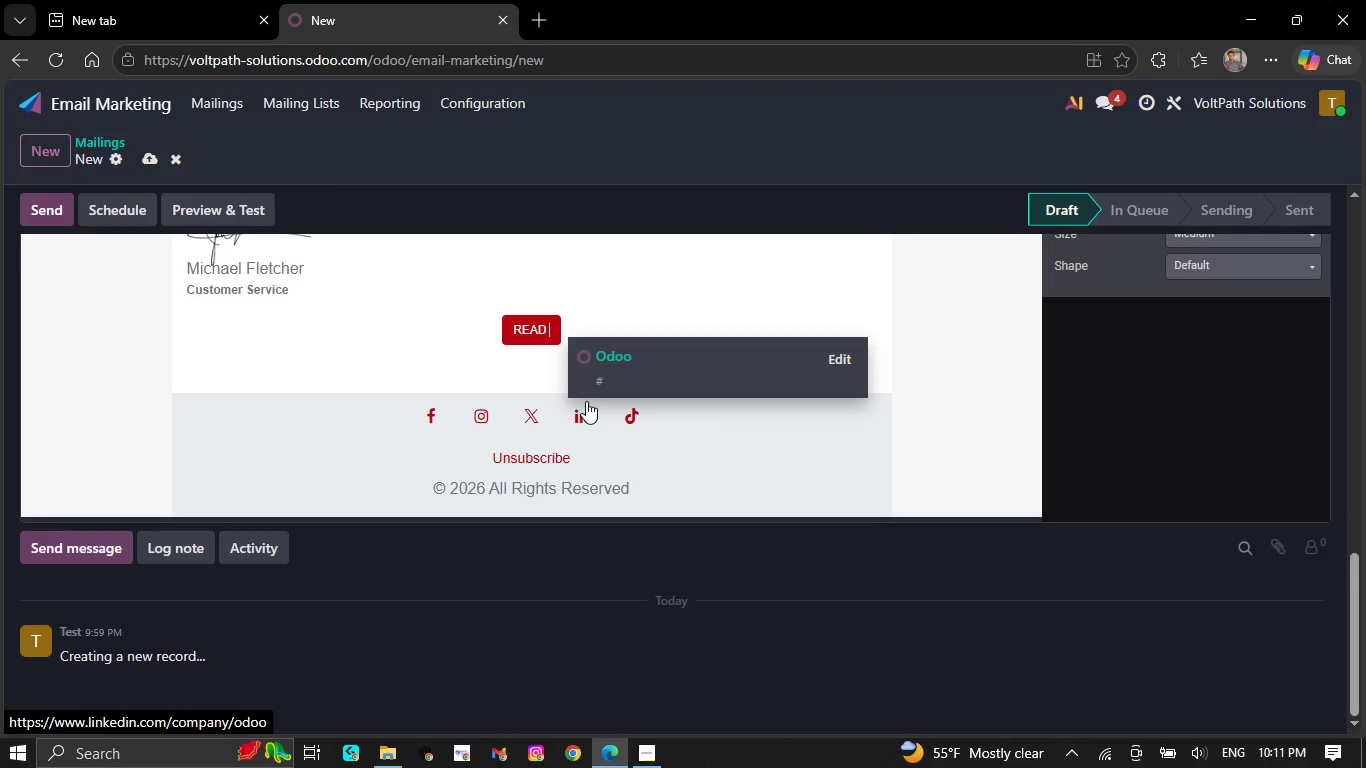 
key(Backspace)
 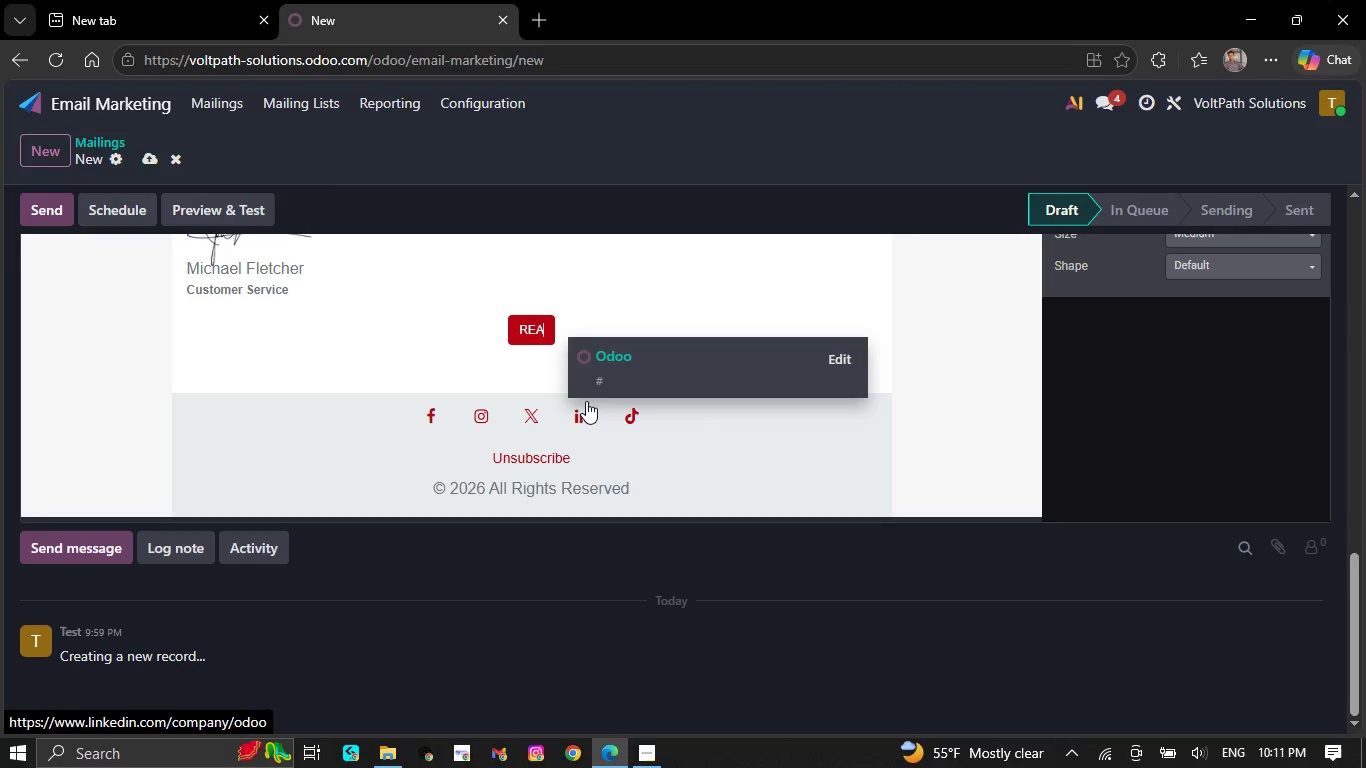 
key(Backspace)
 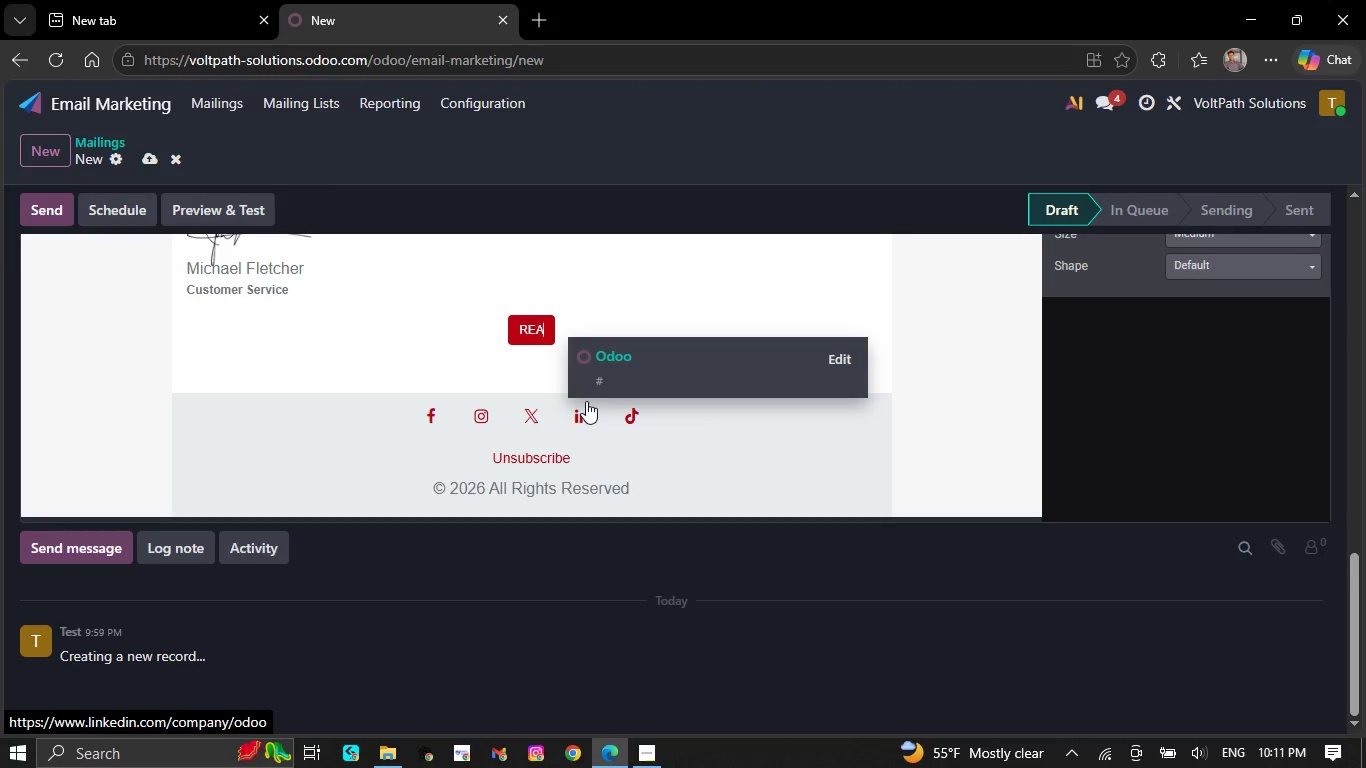 
key(Backspace)
 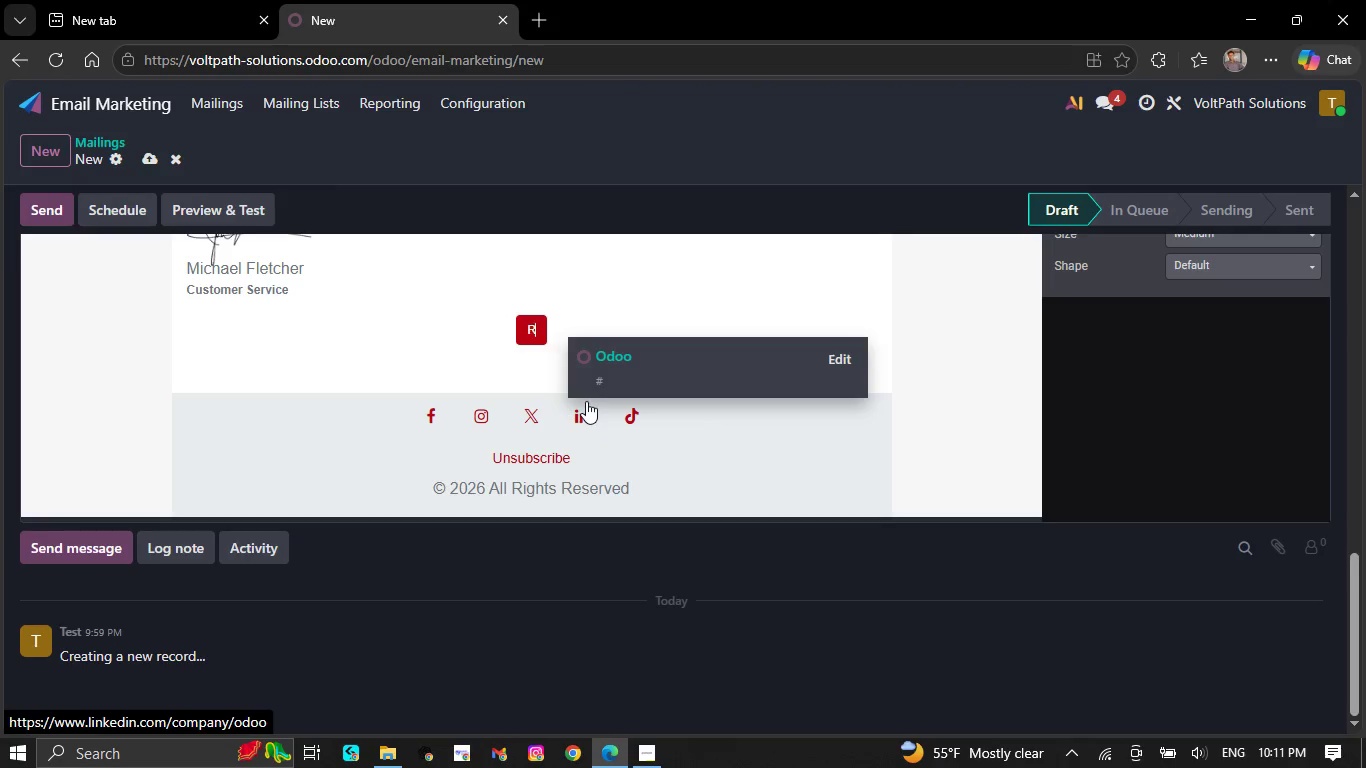 
key(Backspace)
 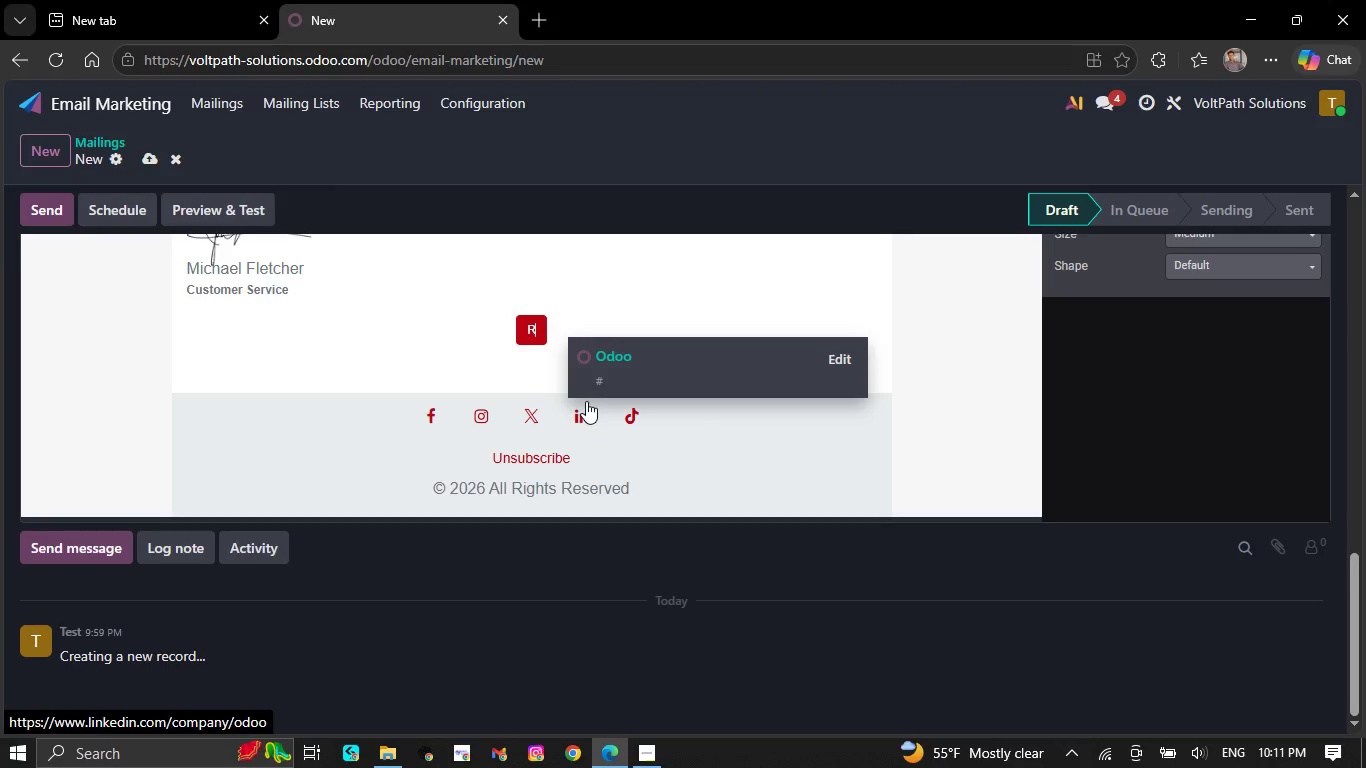 
key(Backspace)
 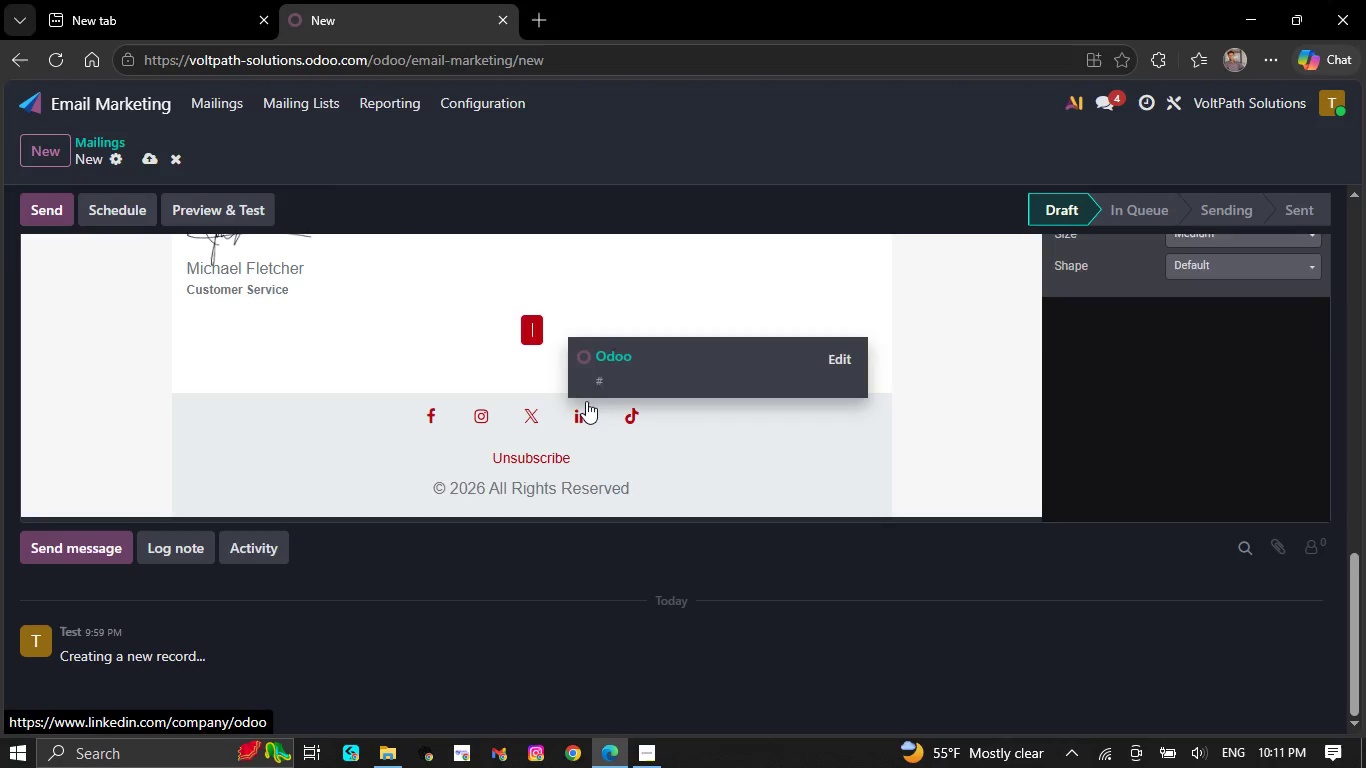 
key(Backspace)
 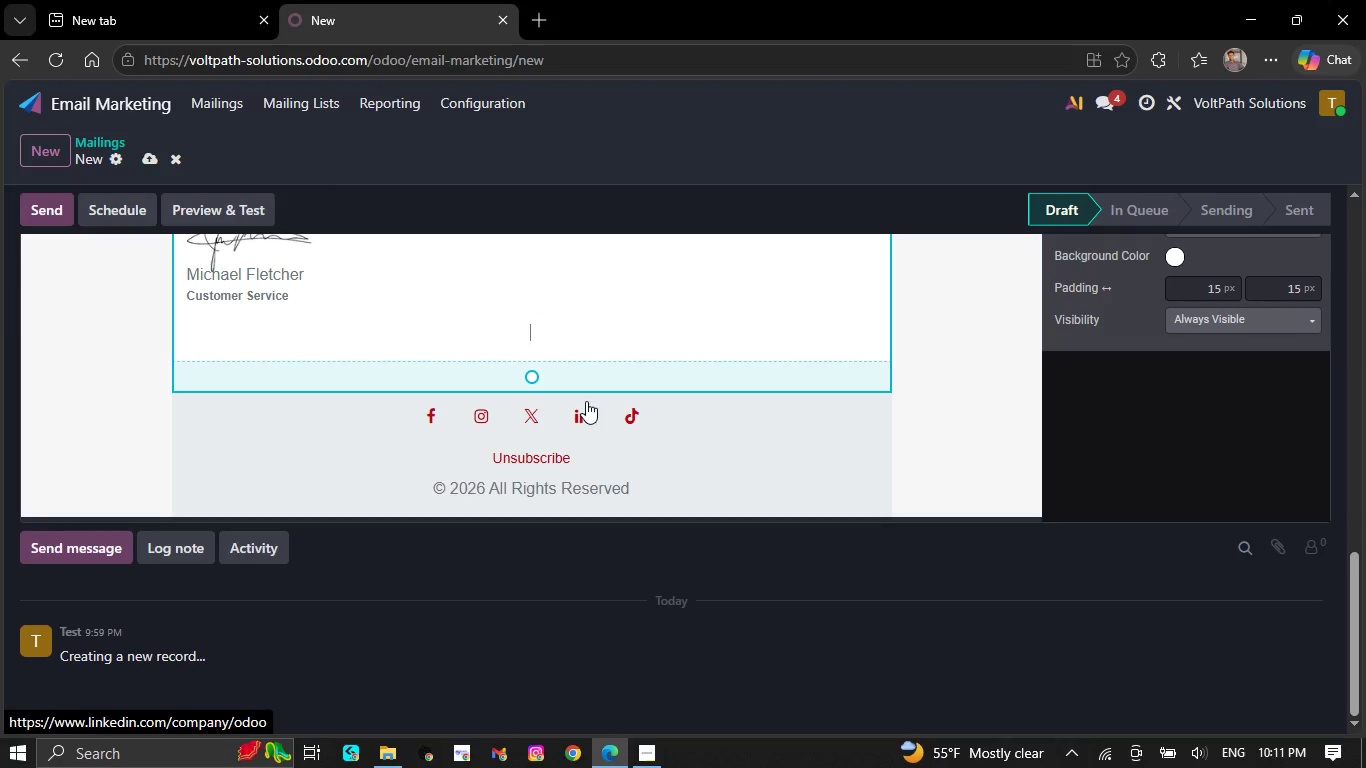 
key(Backspace)
 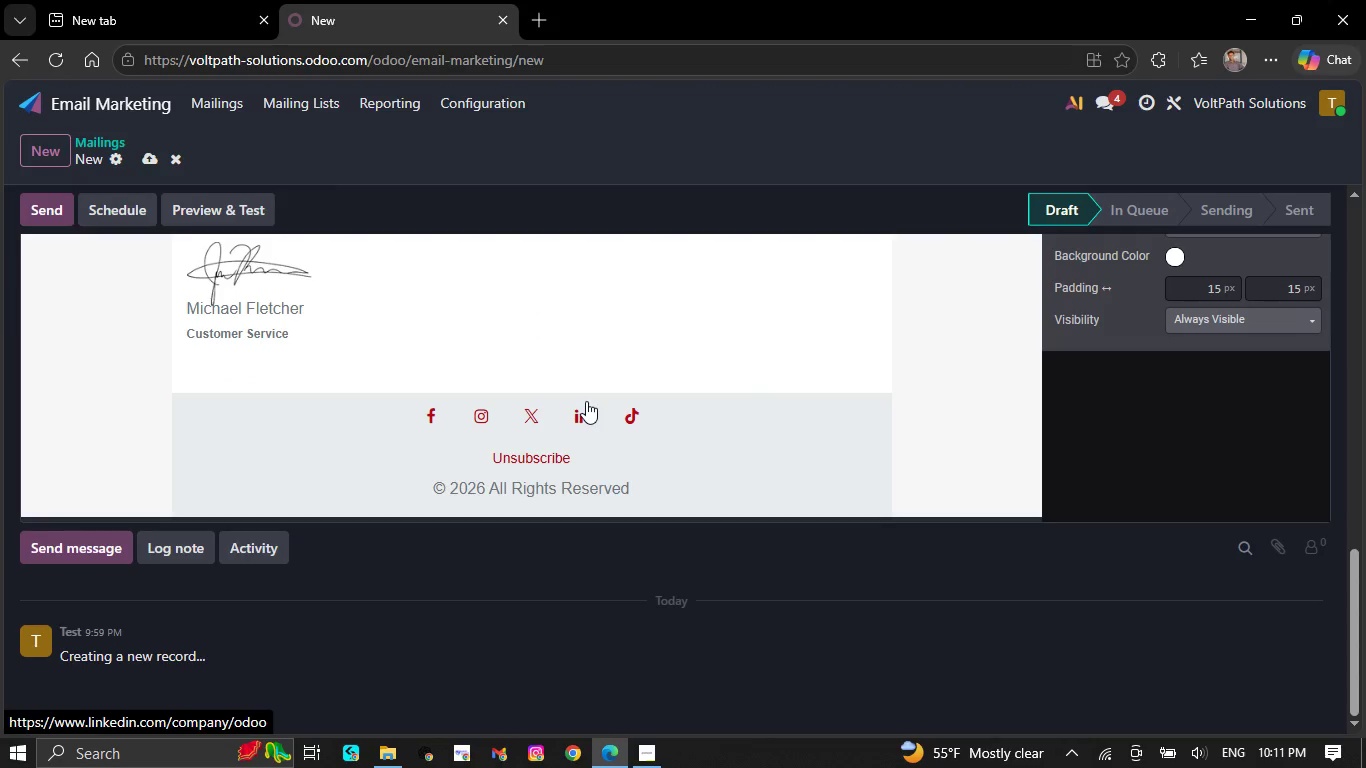 
key(Backspace)
 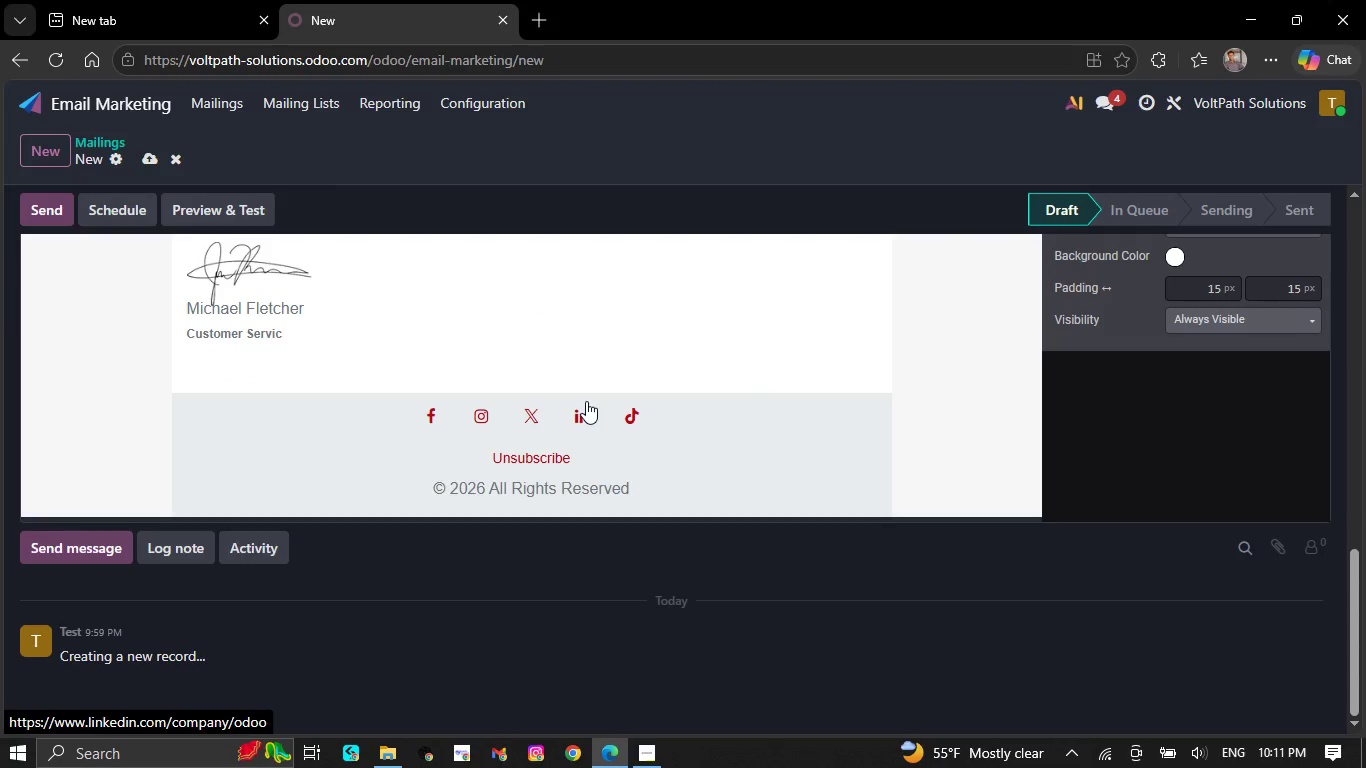 
key(Backspace)
 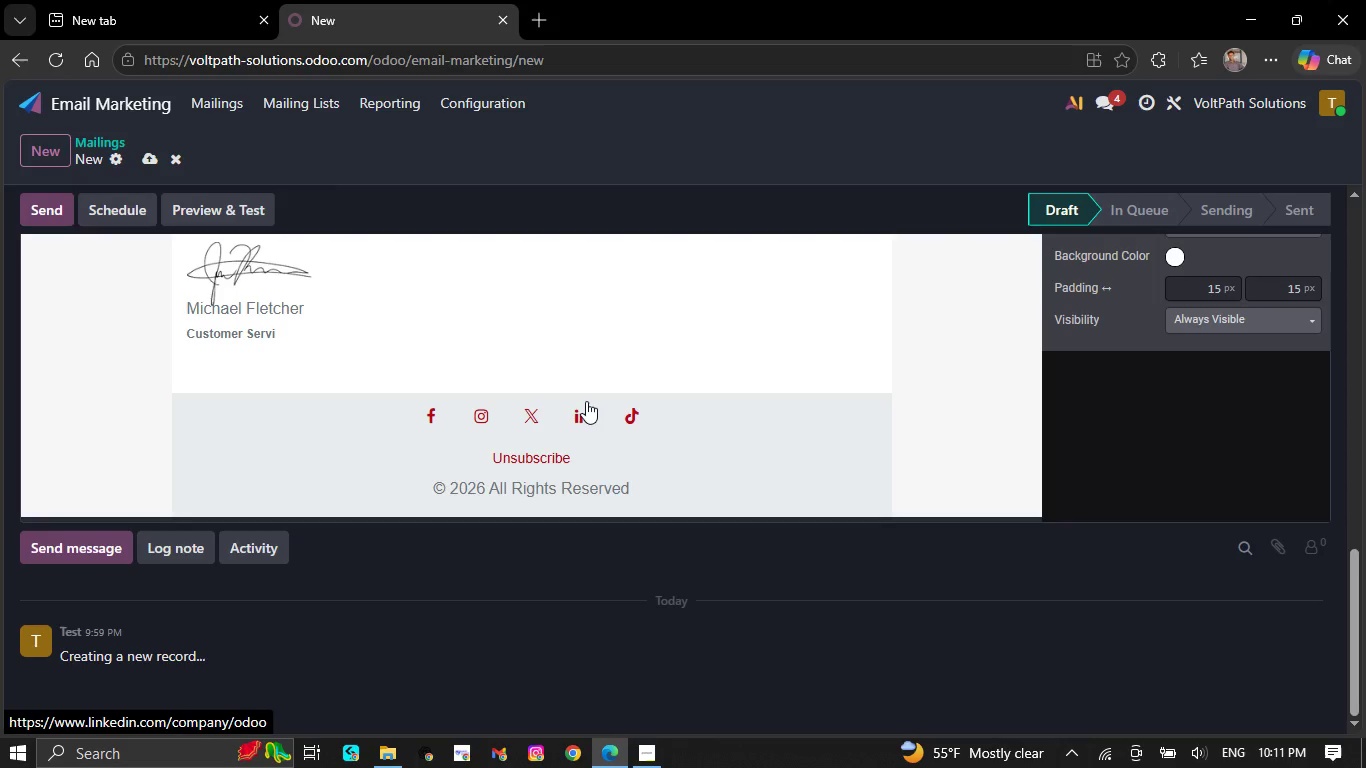 
key(Backspace)
 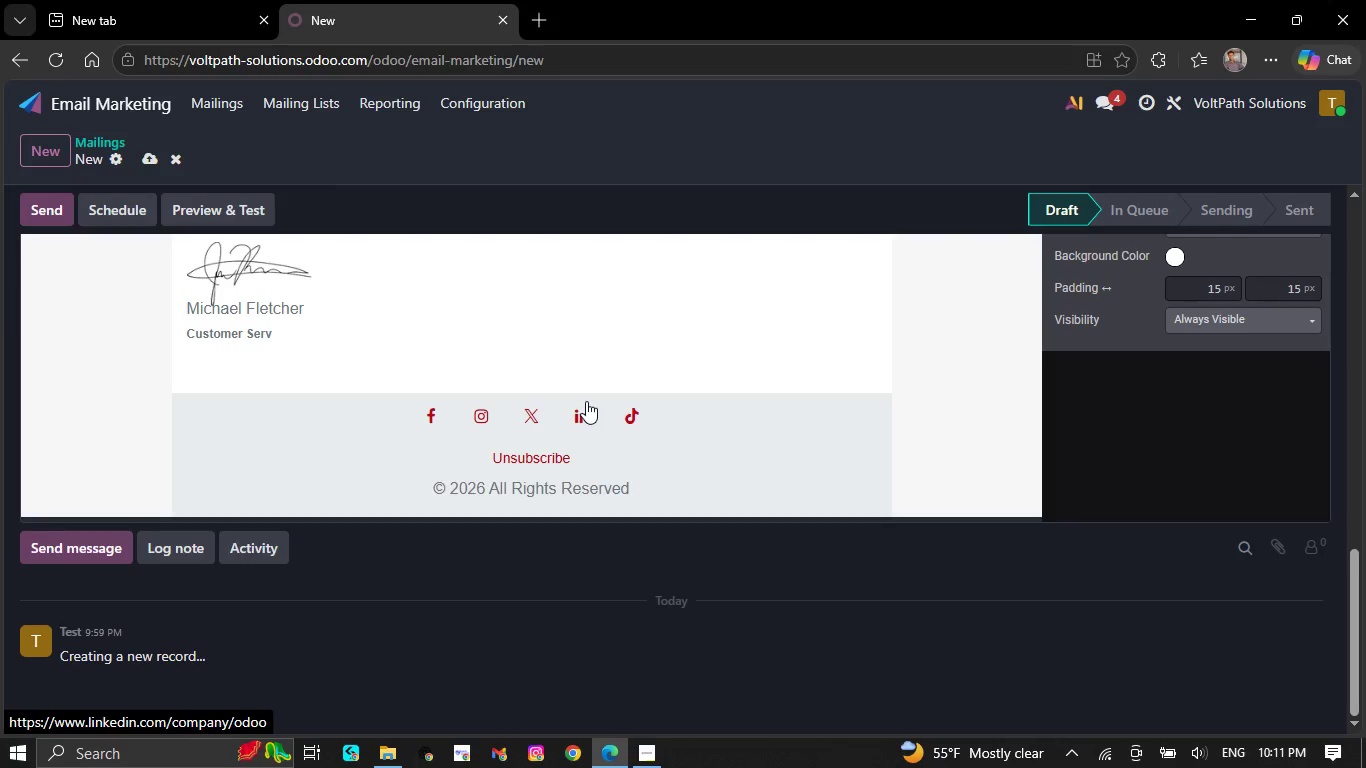 
key(Backspace)
 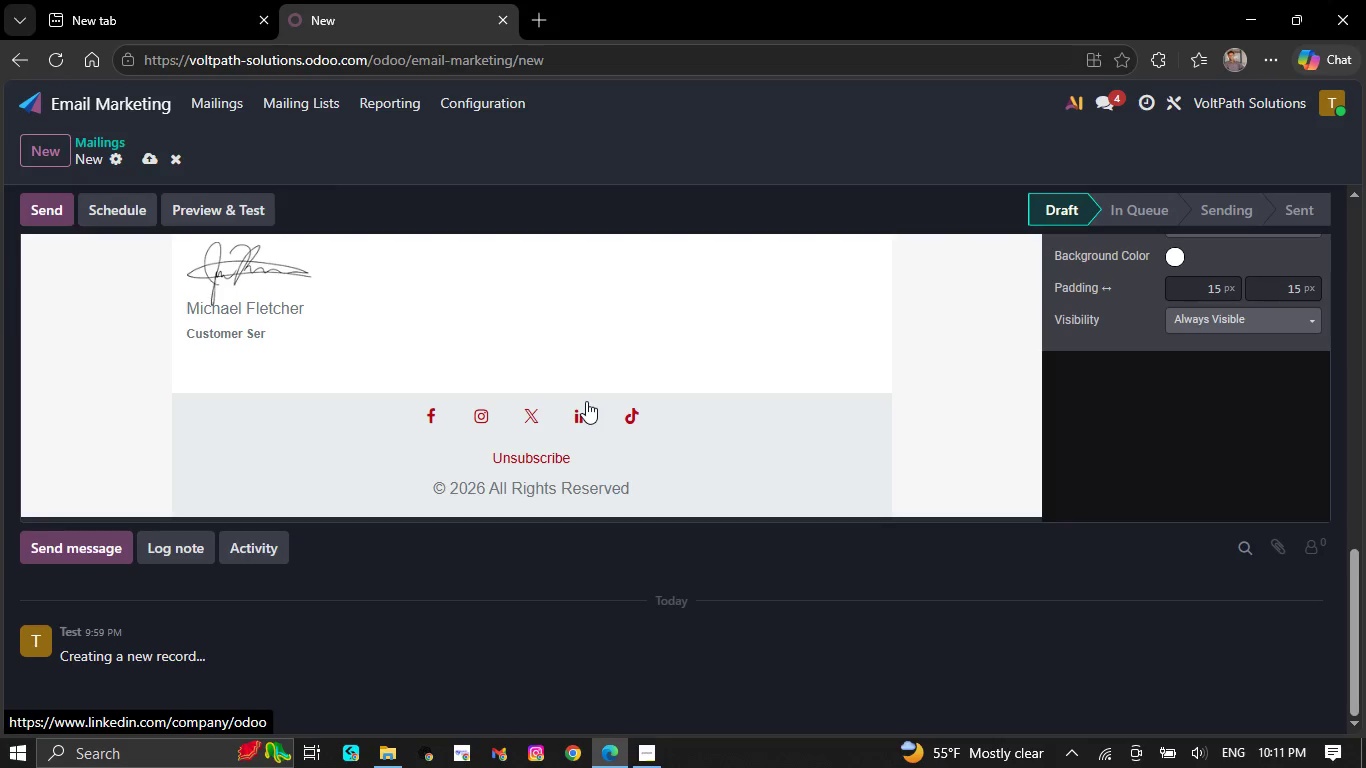 
key(Backspace)
 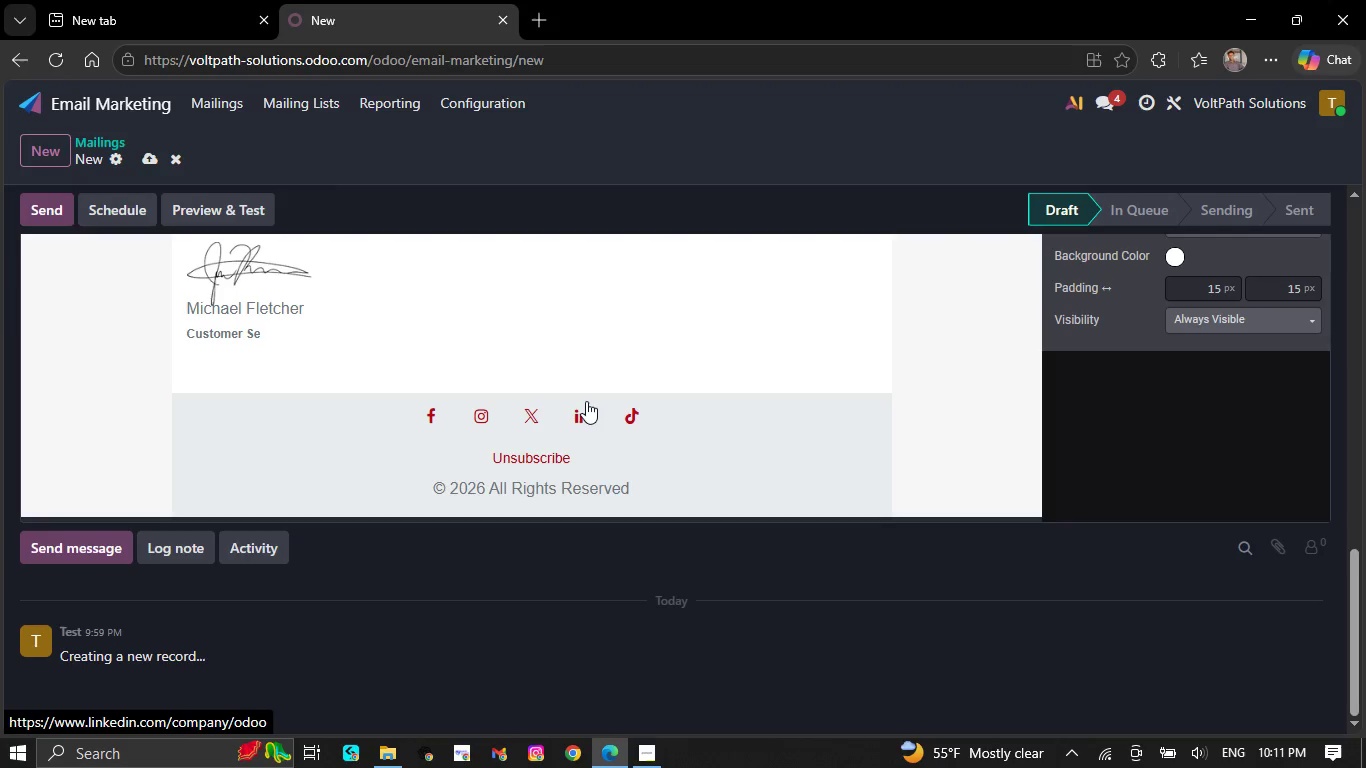 
key(Backspace)
 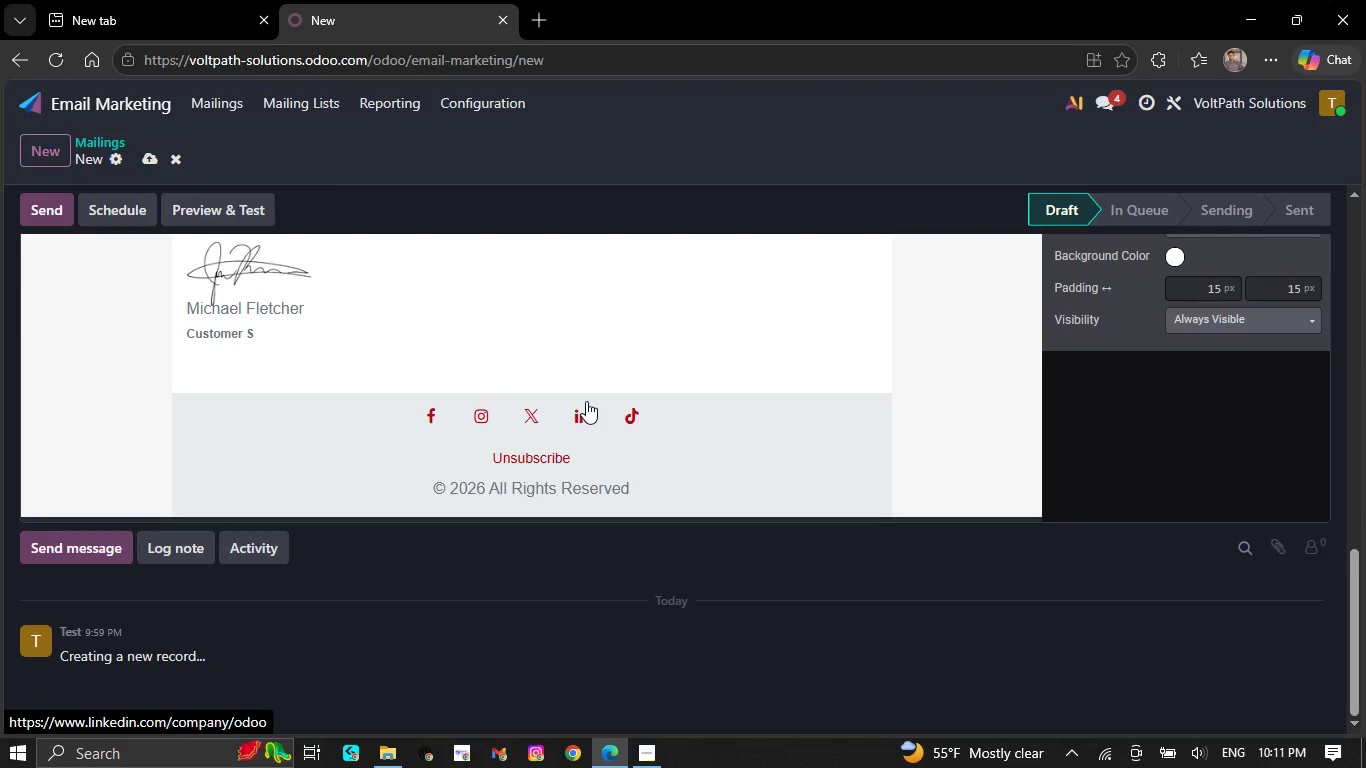 
key(Backspace)
 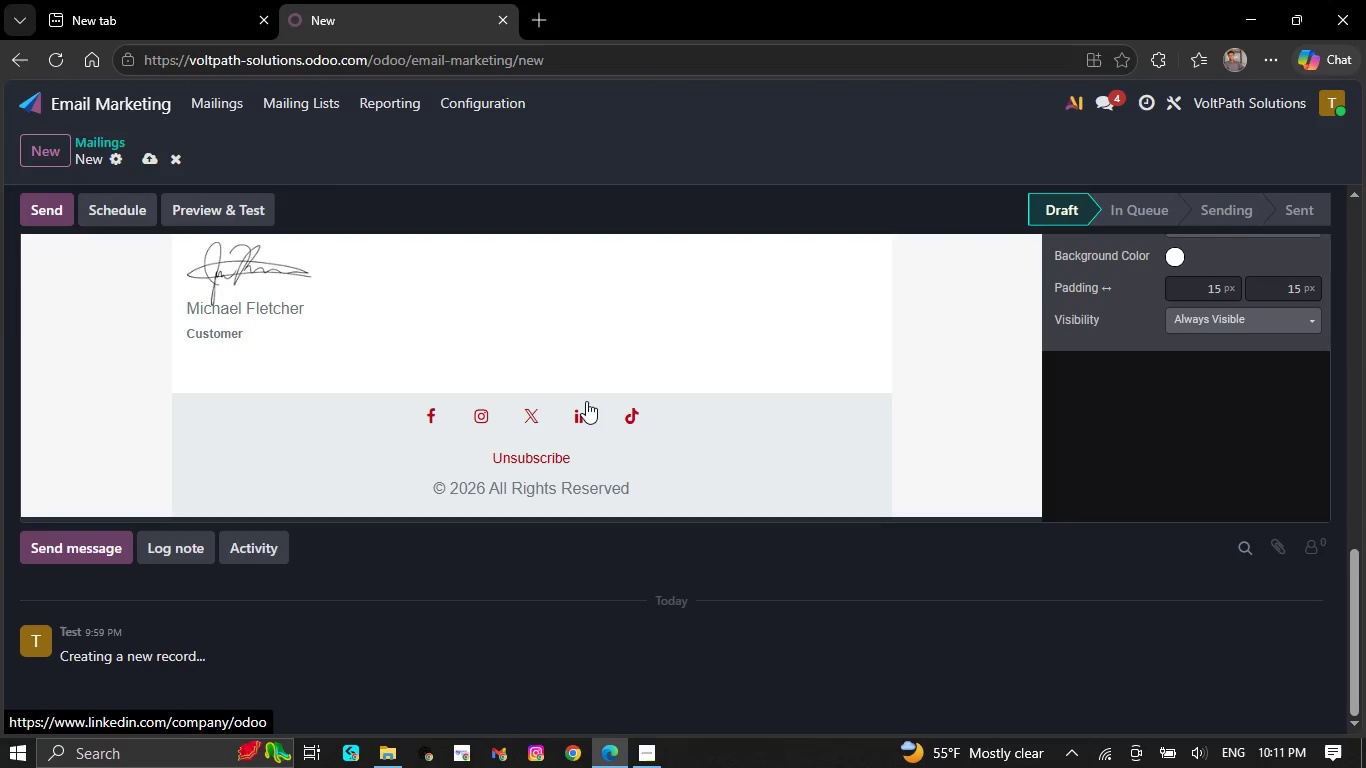 
key(Backspace)
 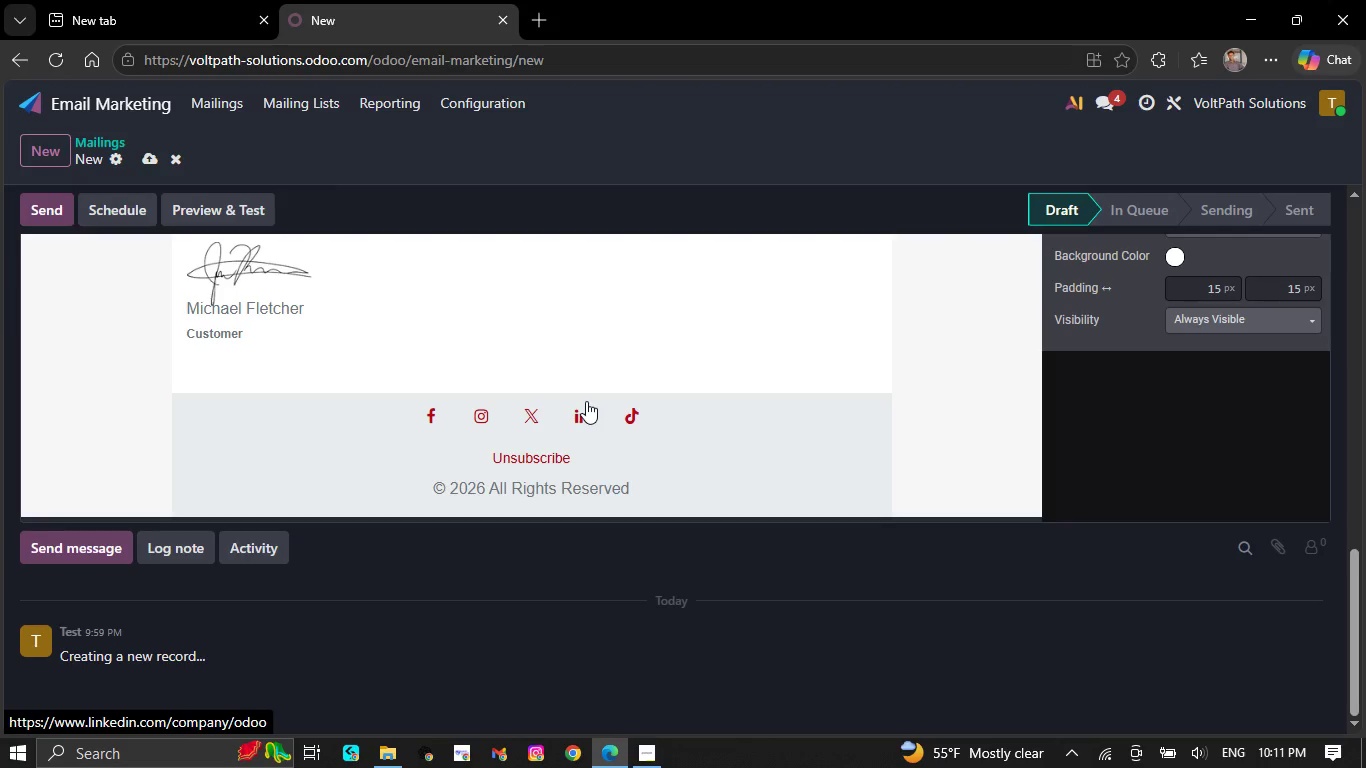 
key(Backspace)
 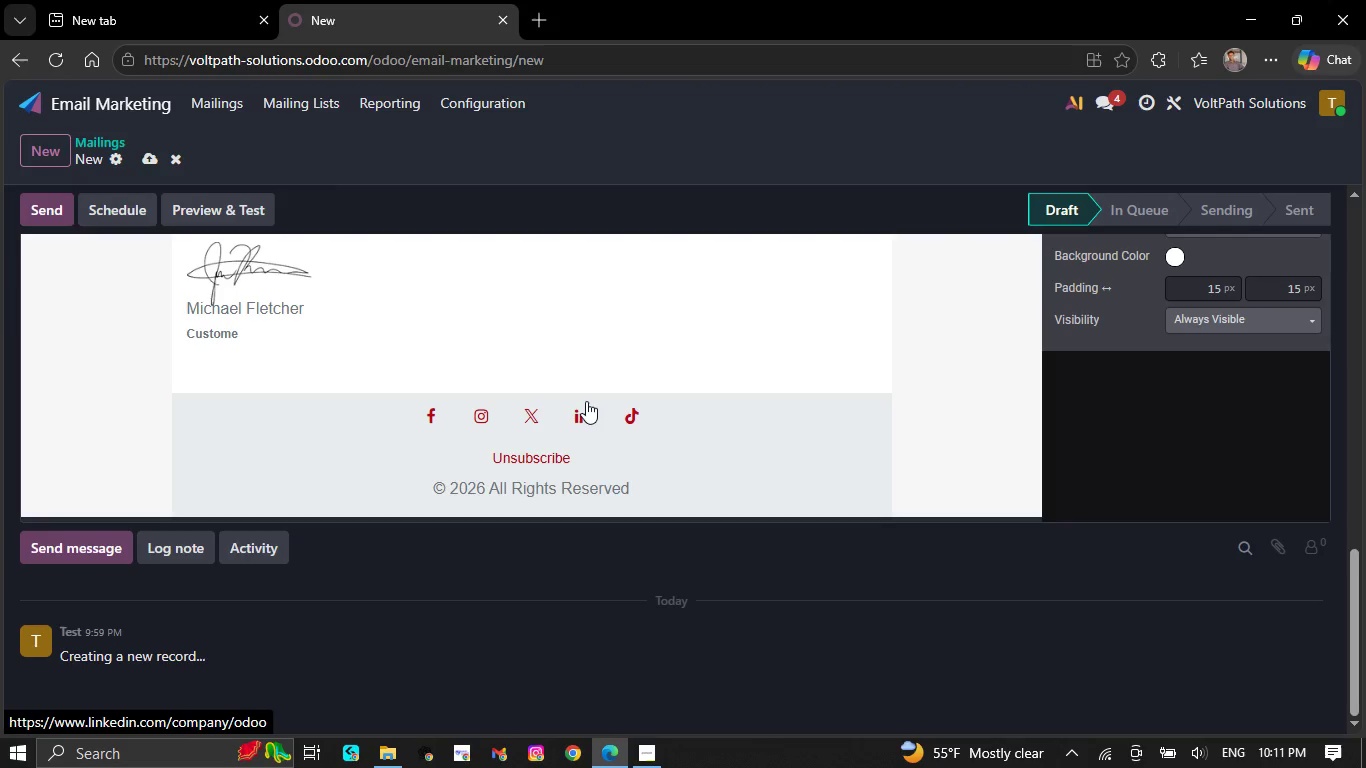 
key(Backspace)
 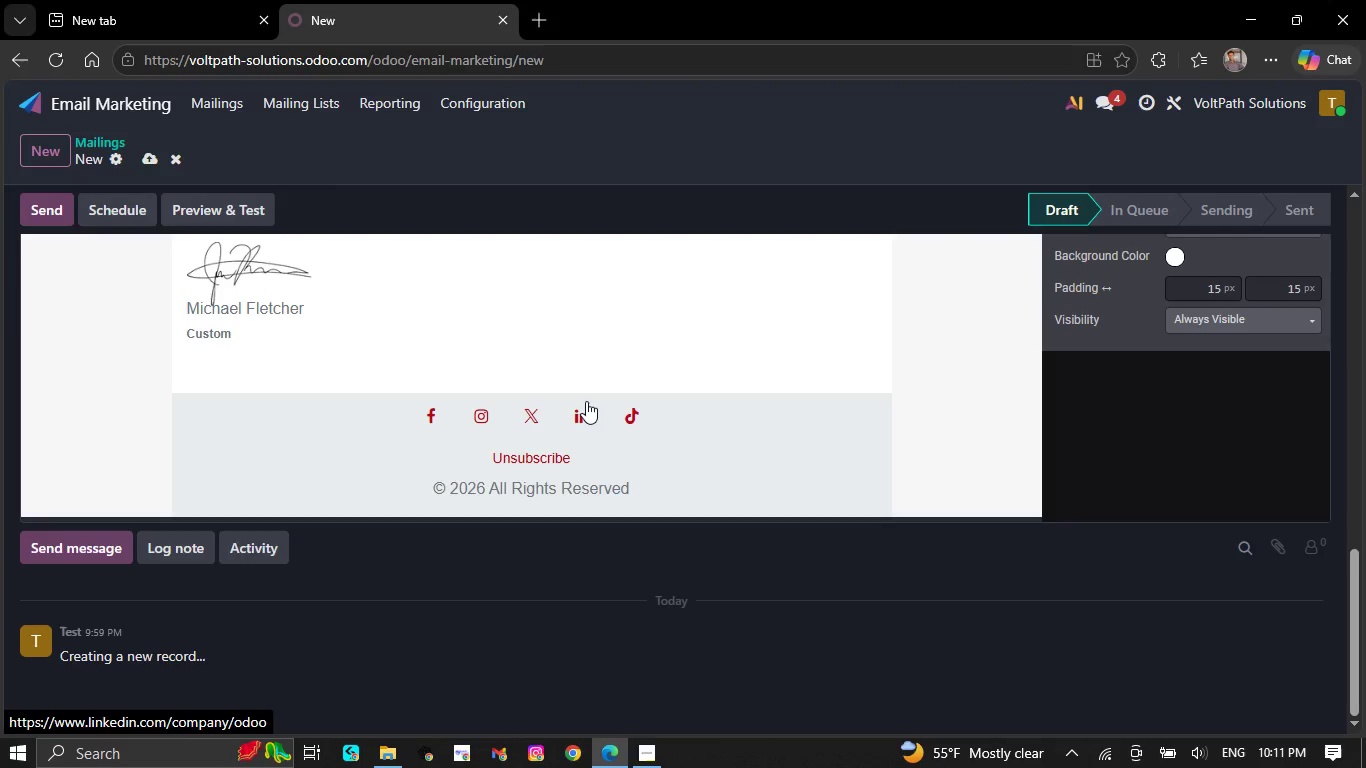 
key(Backspace)
 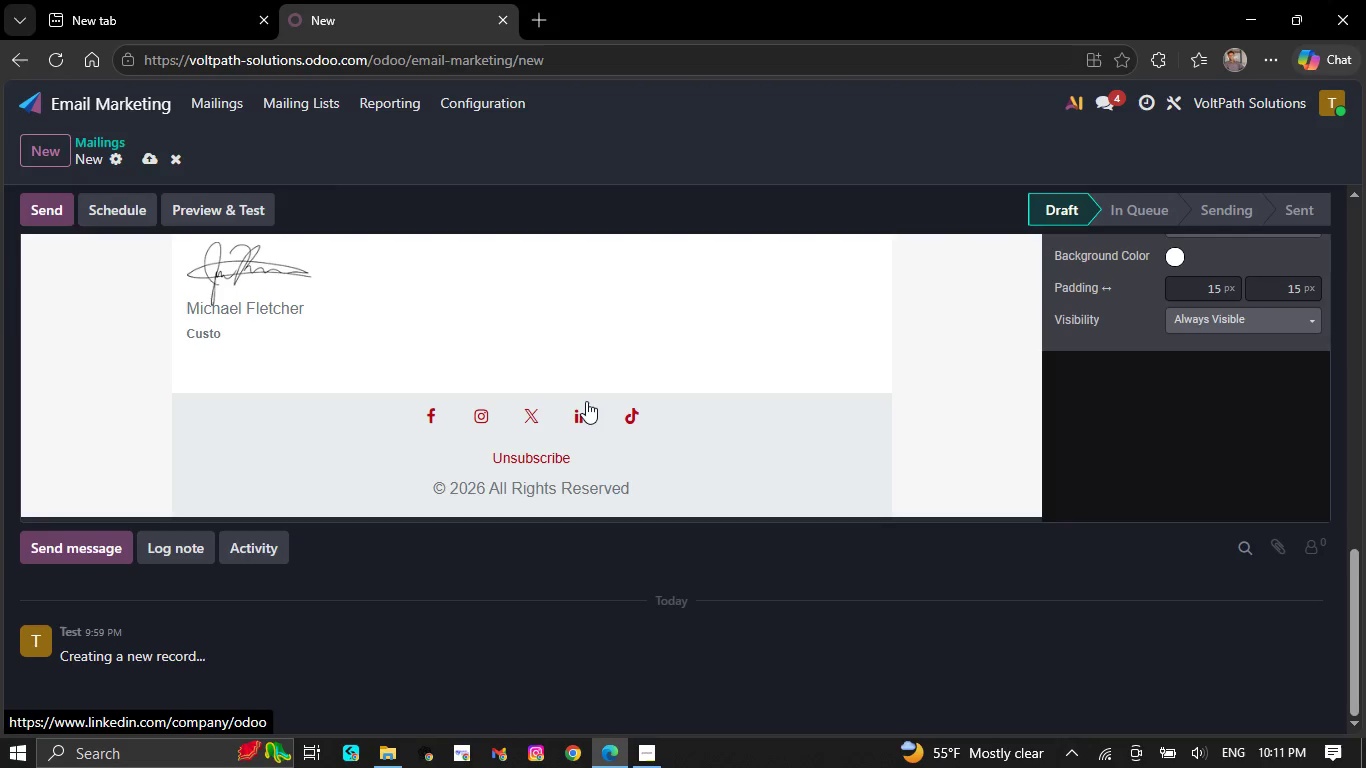 
key(Backspace)
 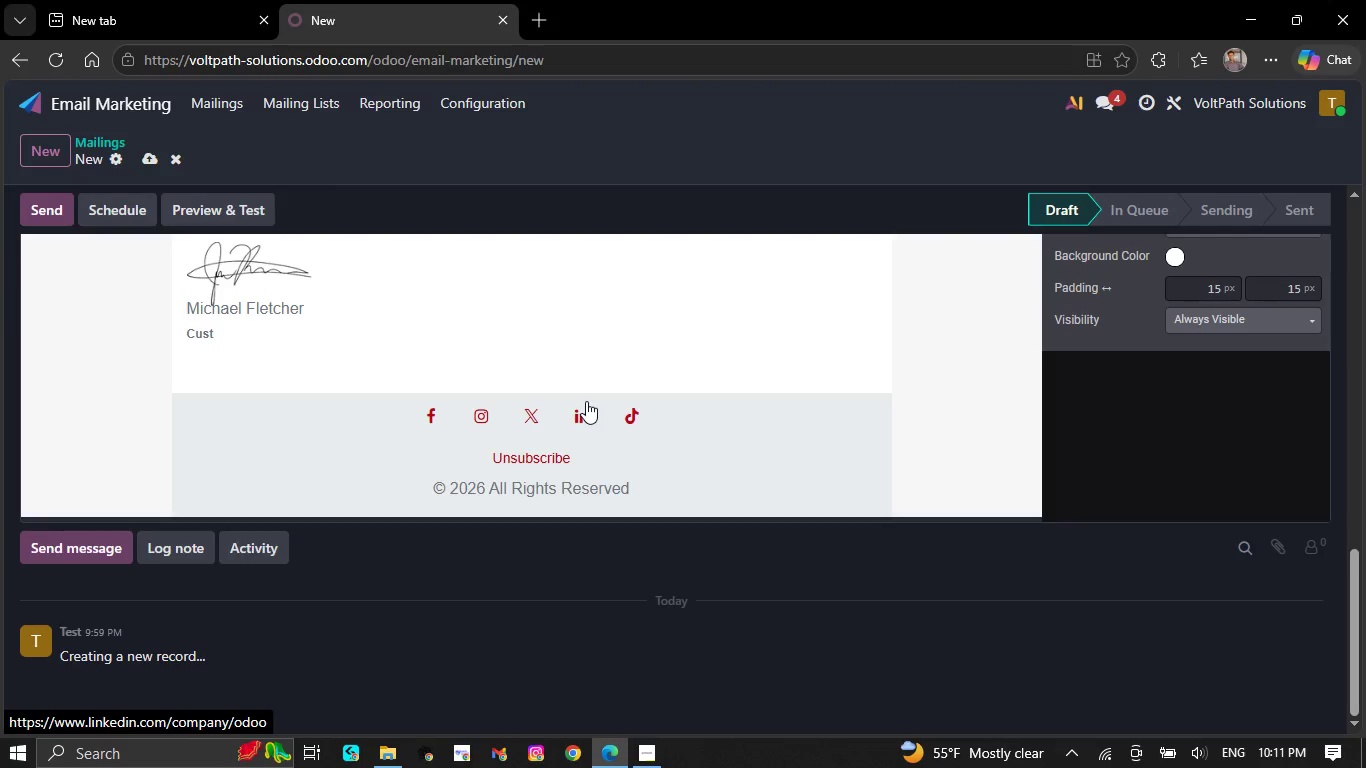 
key(Backspace)
 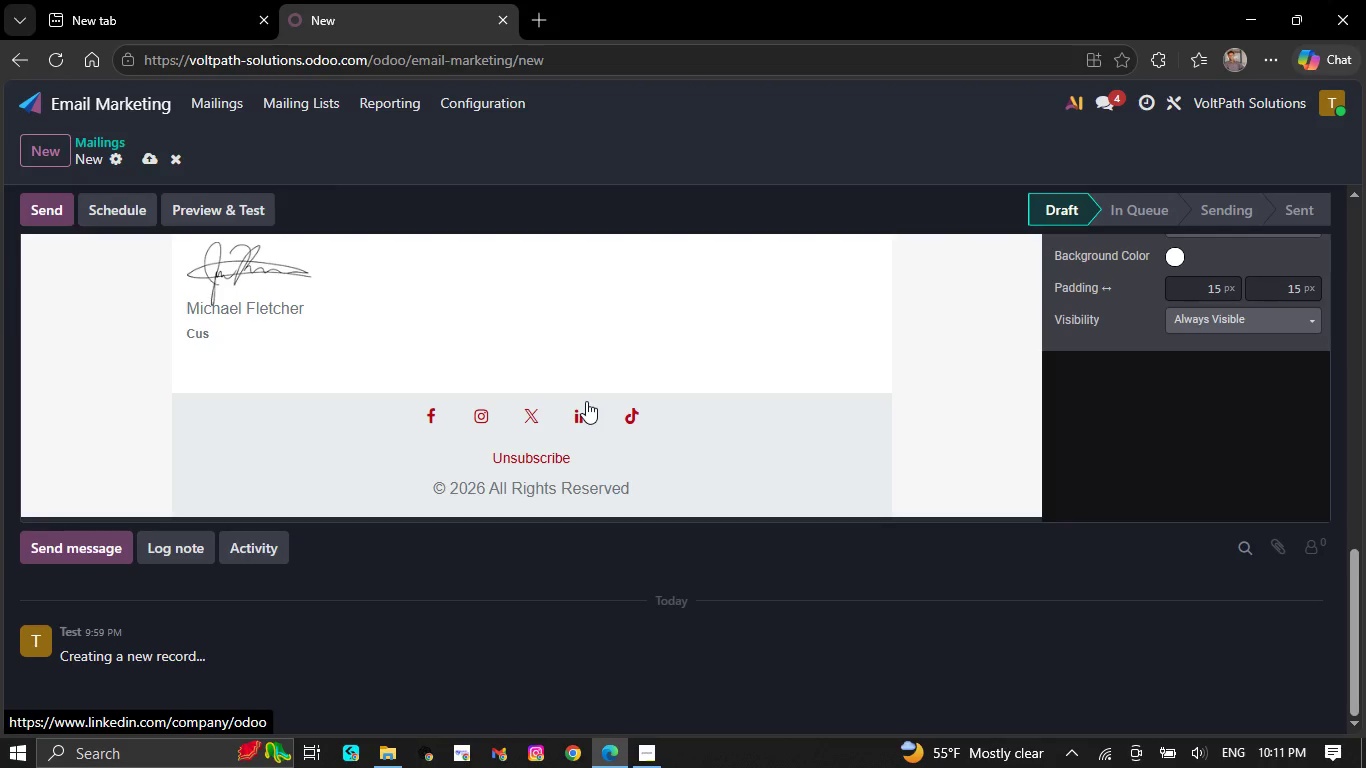 
key(Backspace)
 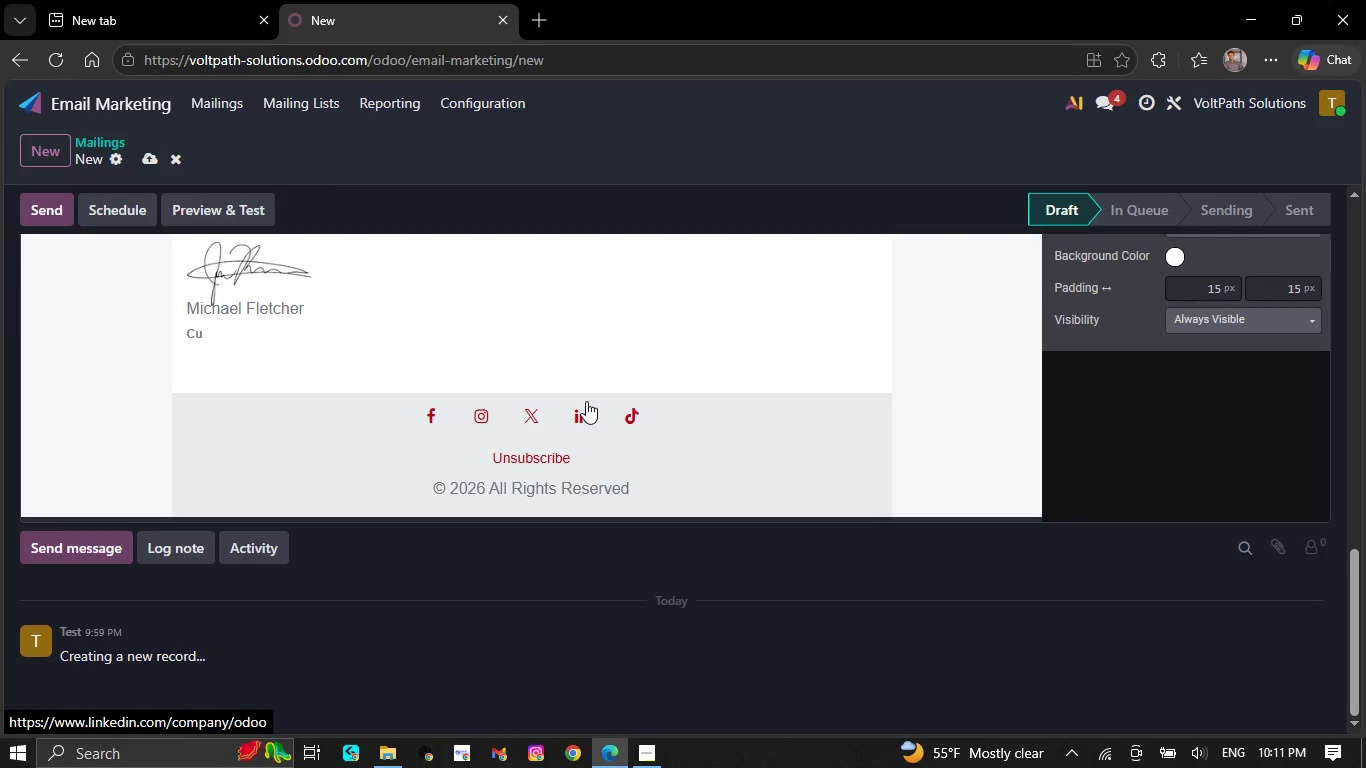 
key(Backspace)
 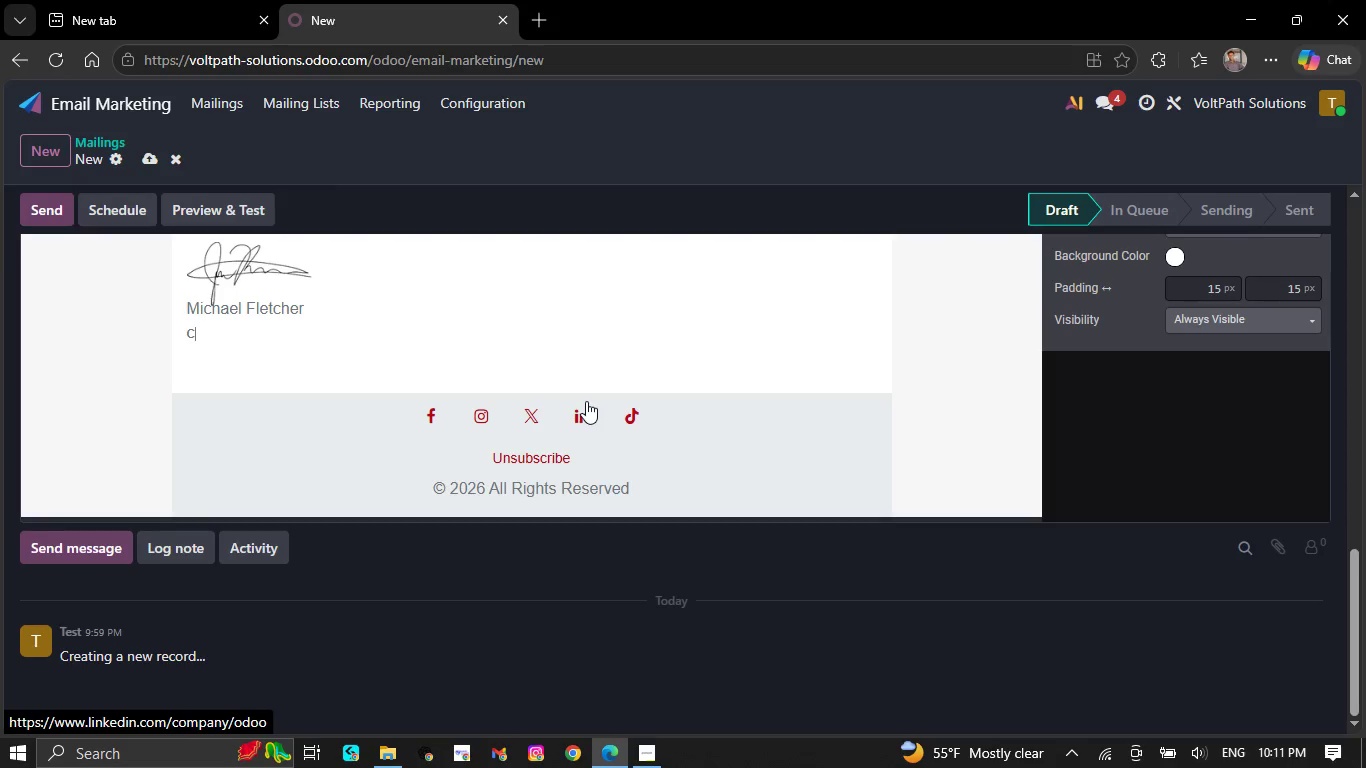 
key(Backspace)
 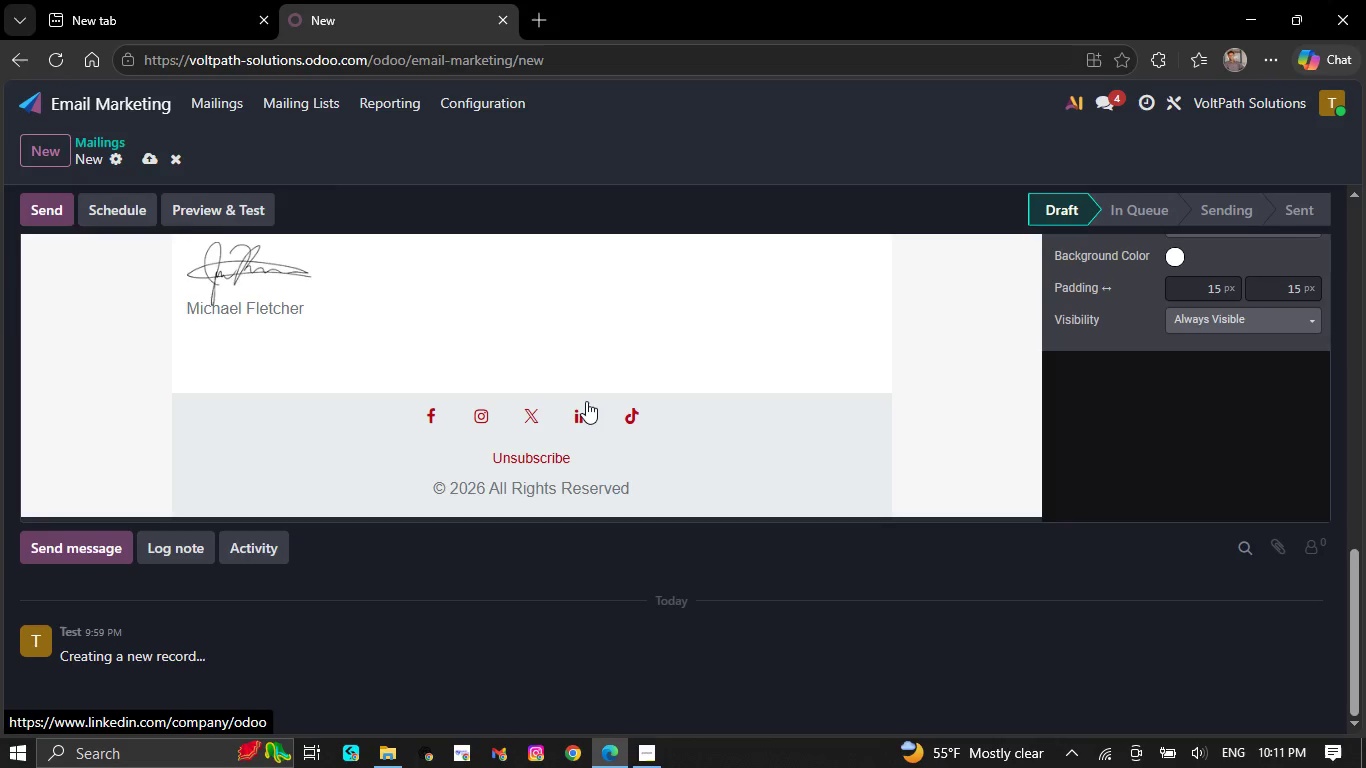 
key(Backspace)
 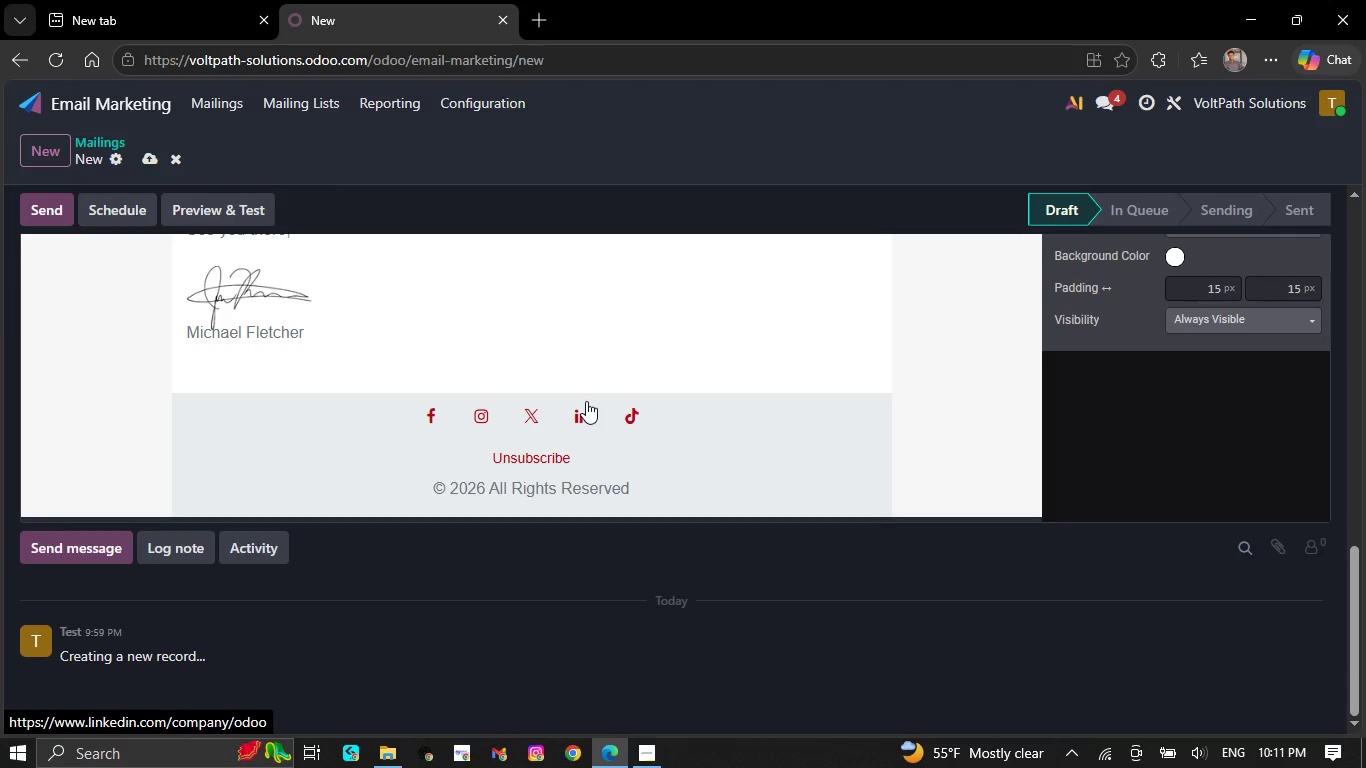 
key(Backspace)
 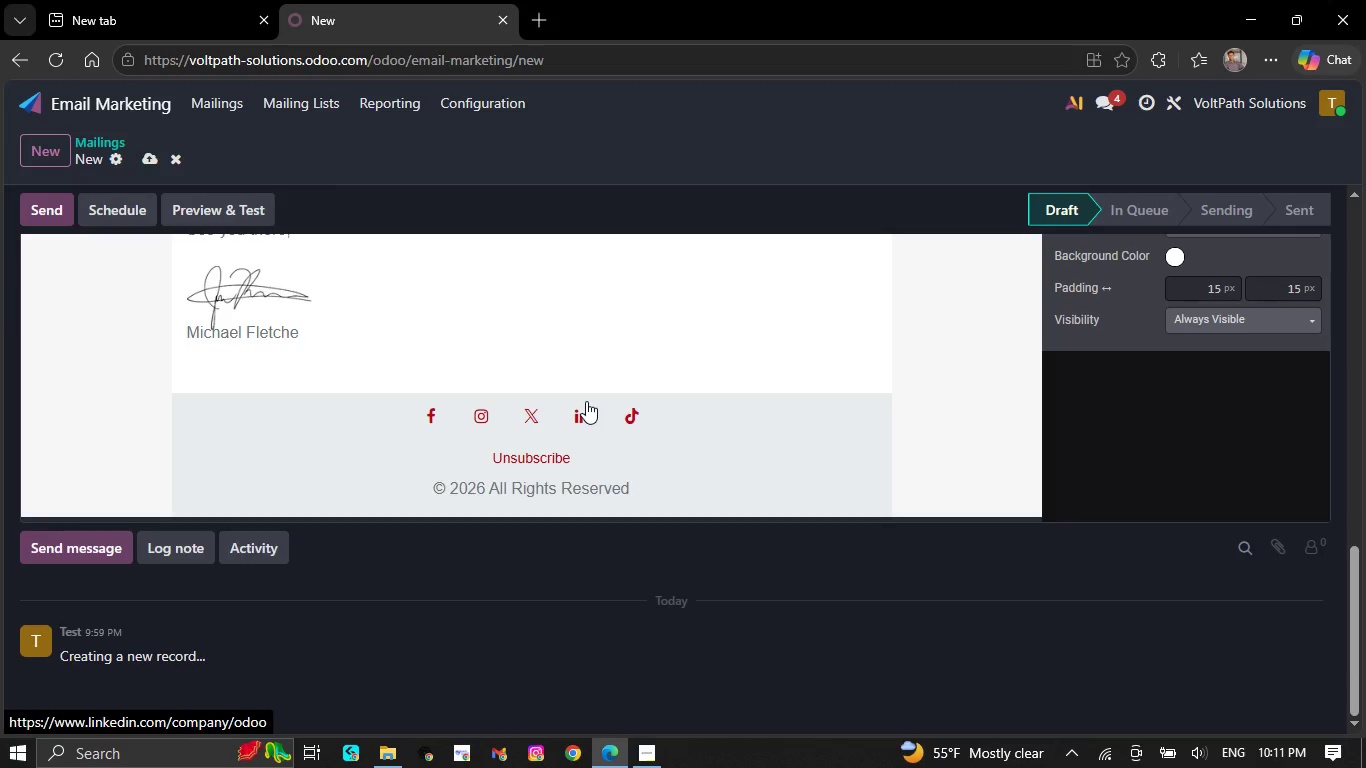 
key(Backspace)
 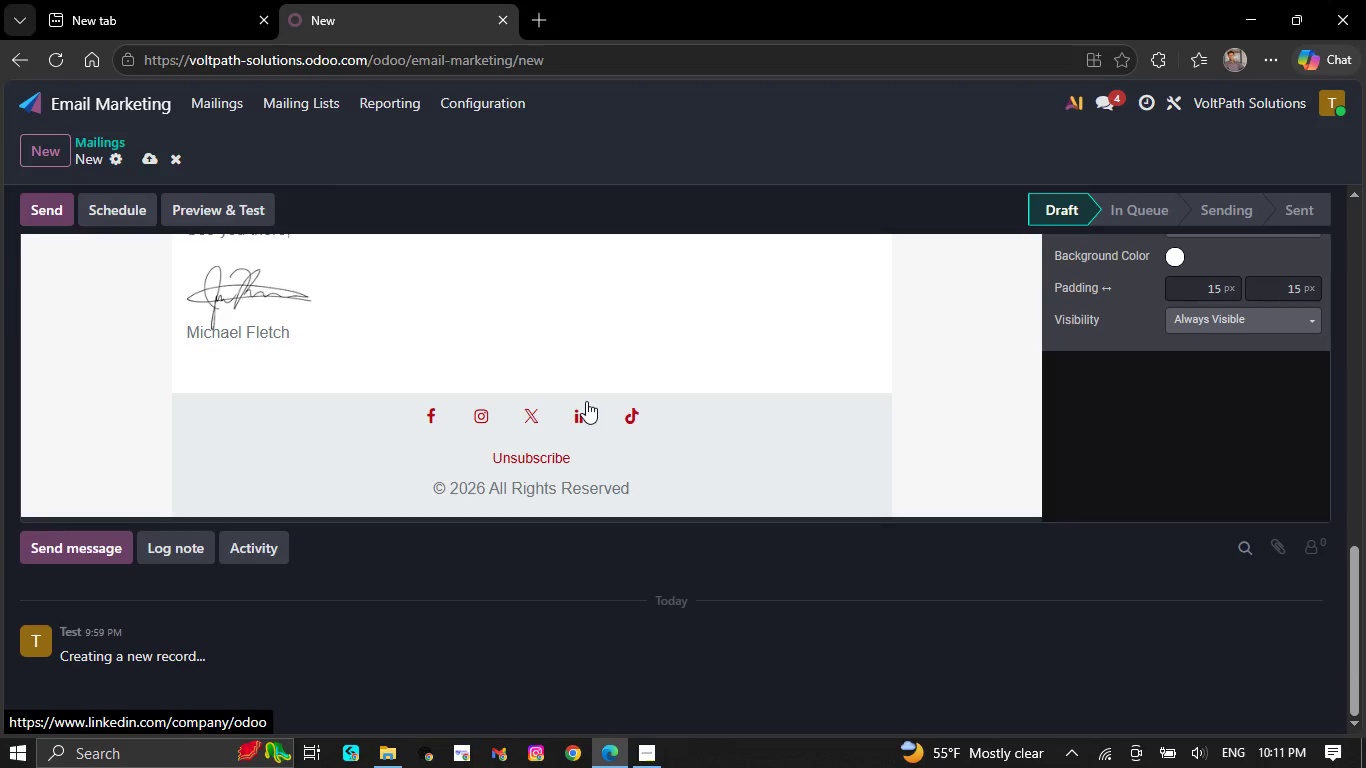 
key(Backspace)
 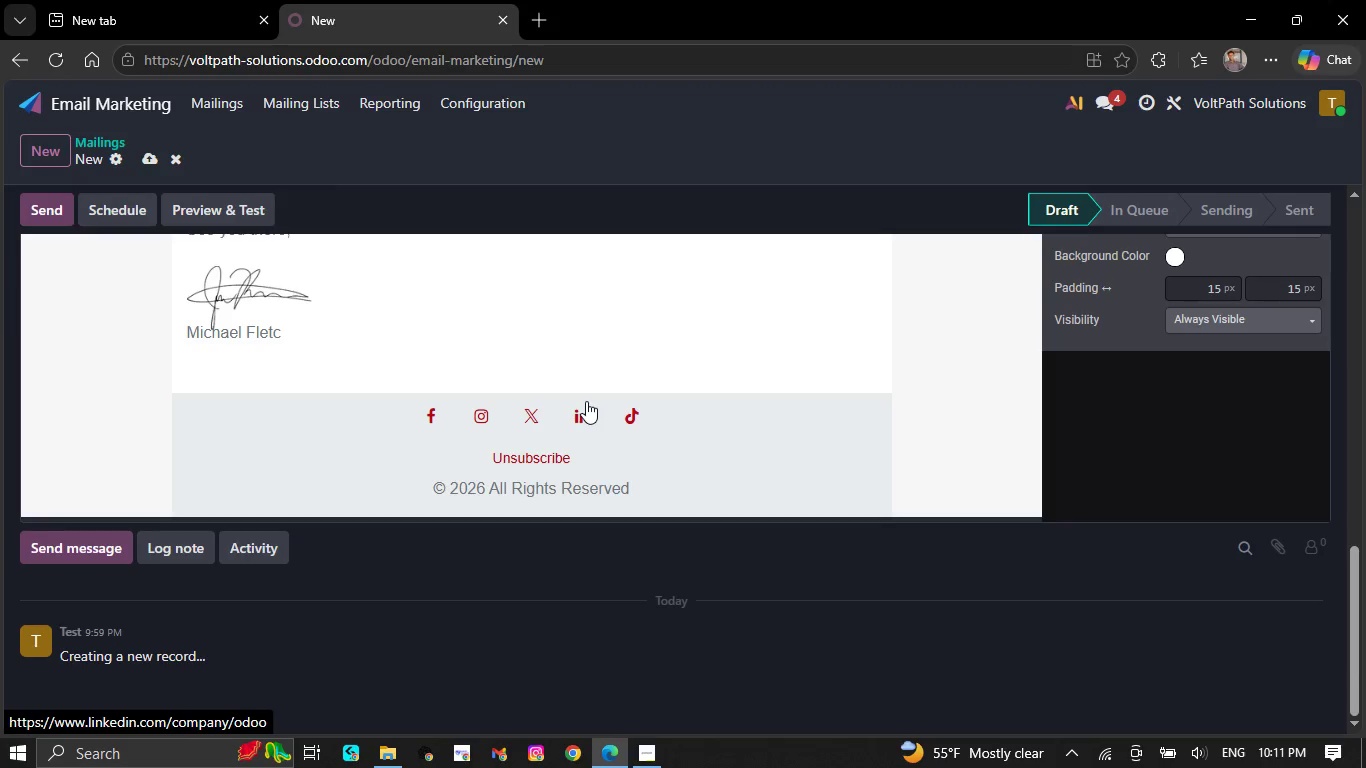 
key(Backspace)
 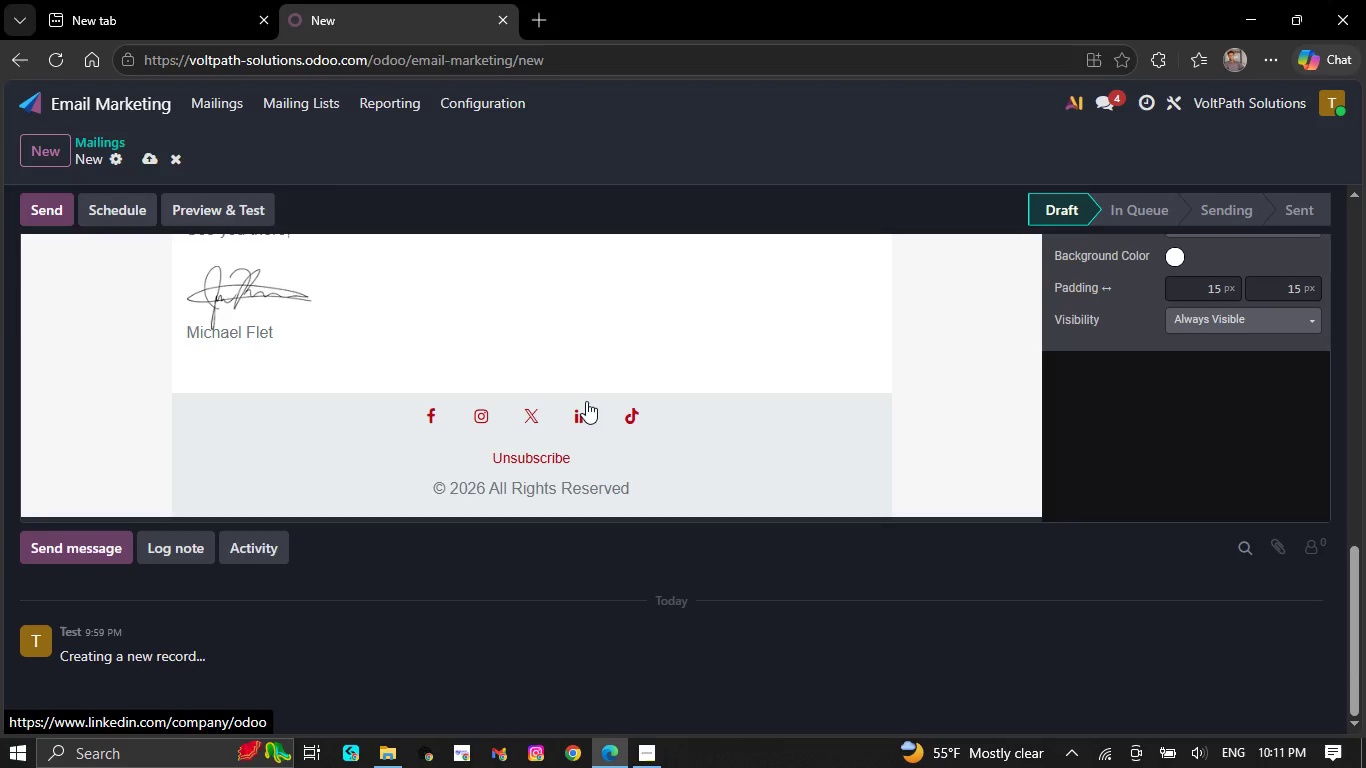 
key(Backspace)
 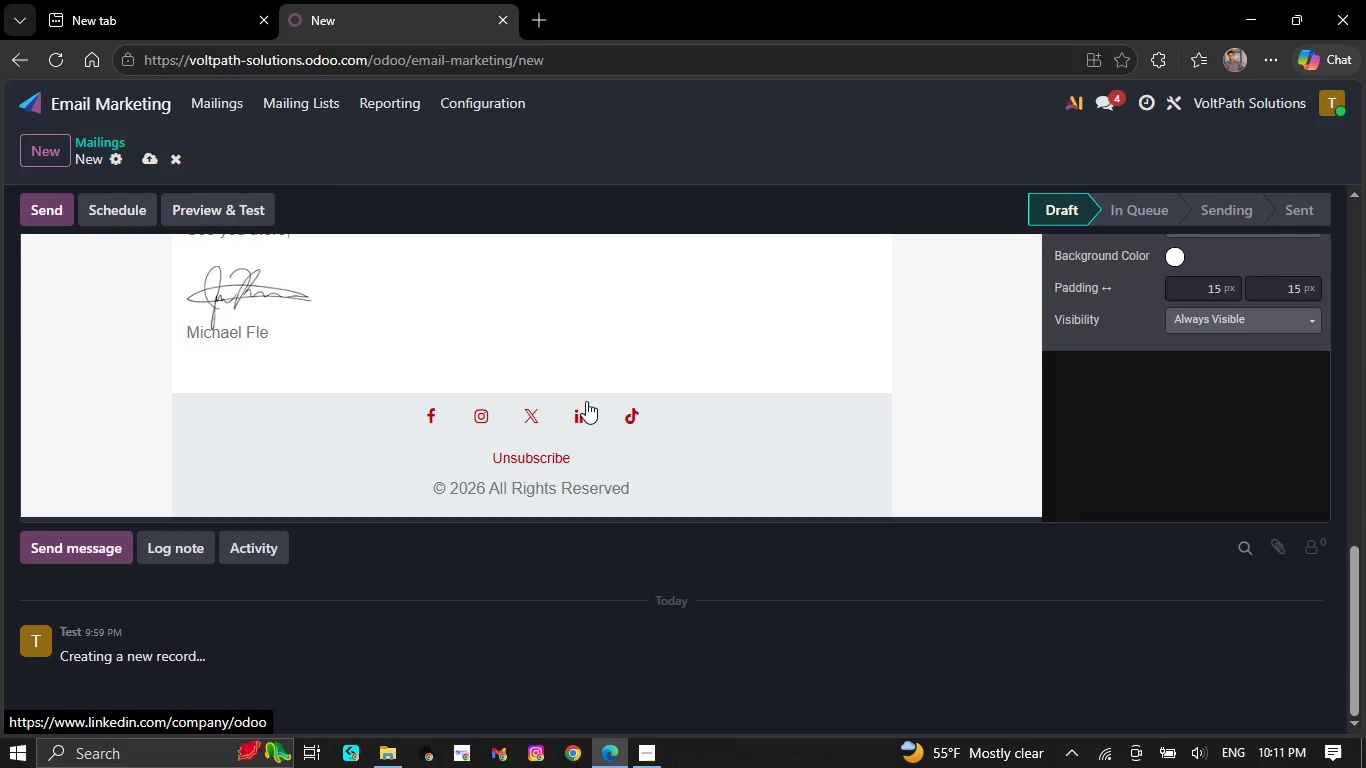 
key(Backspace)
 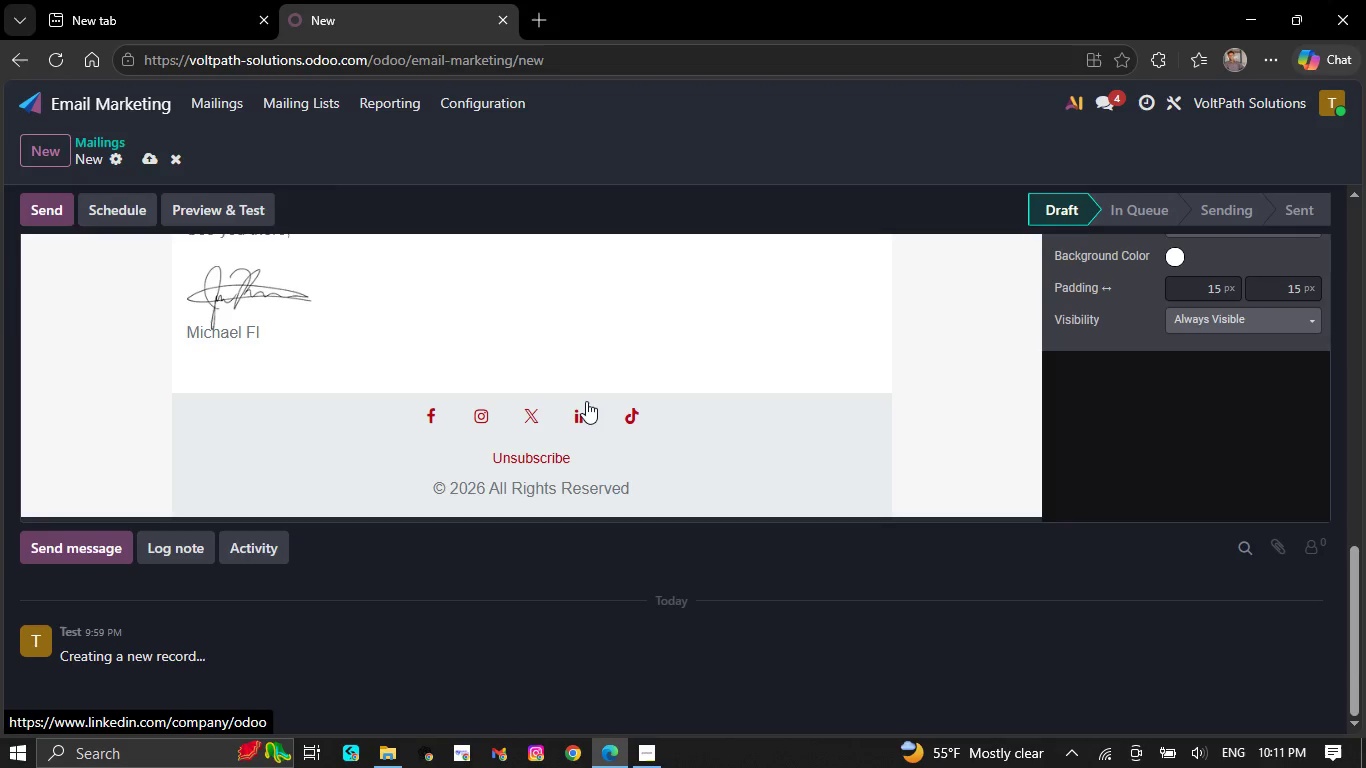 
key(Backspace)
 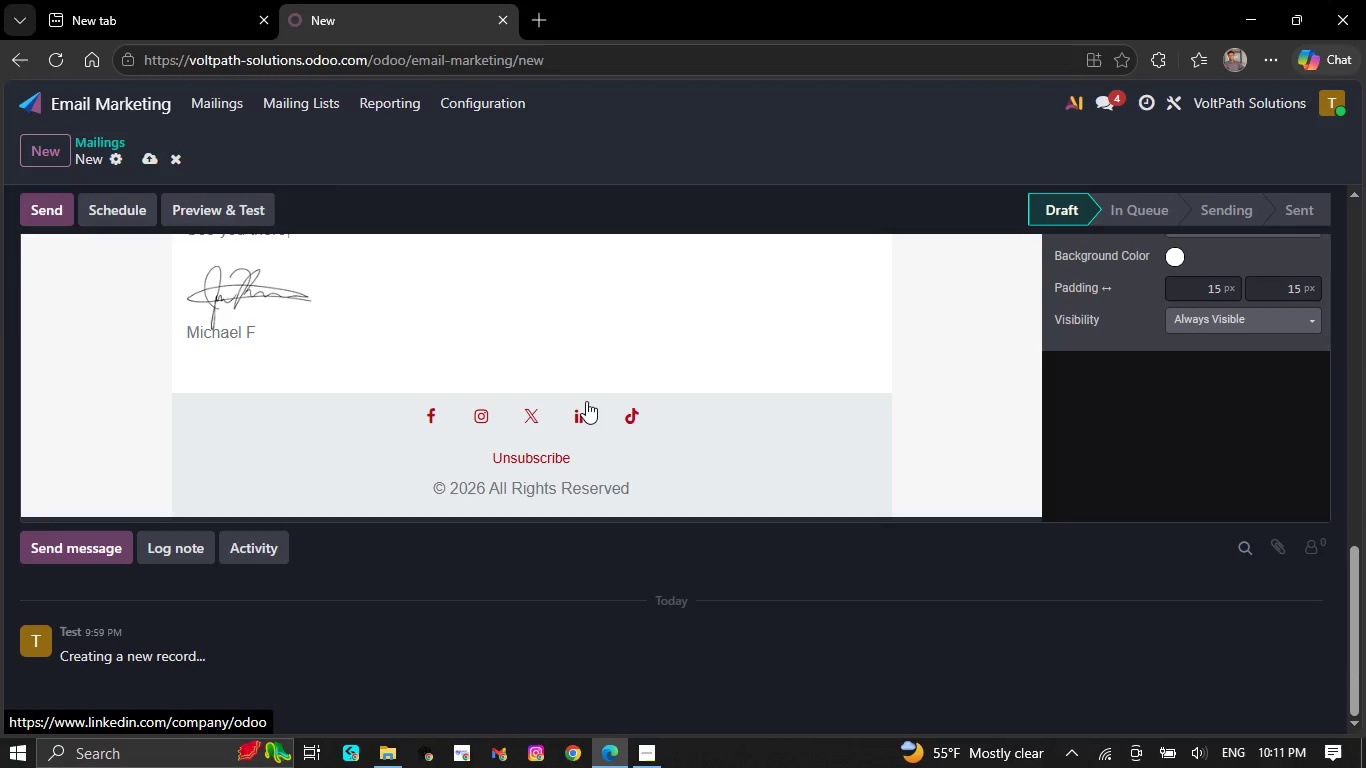 
key(Backspace)
 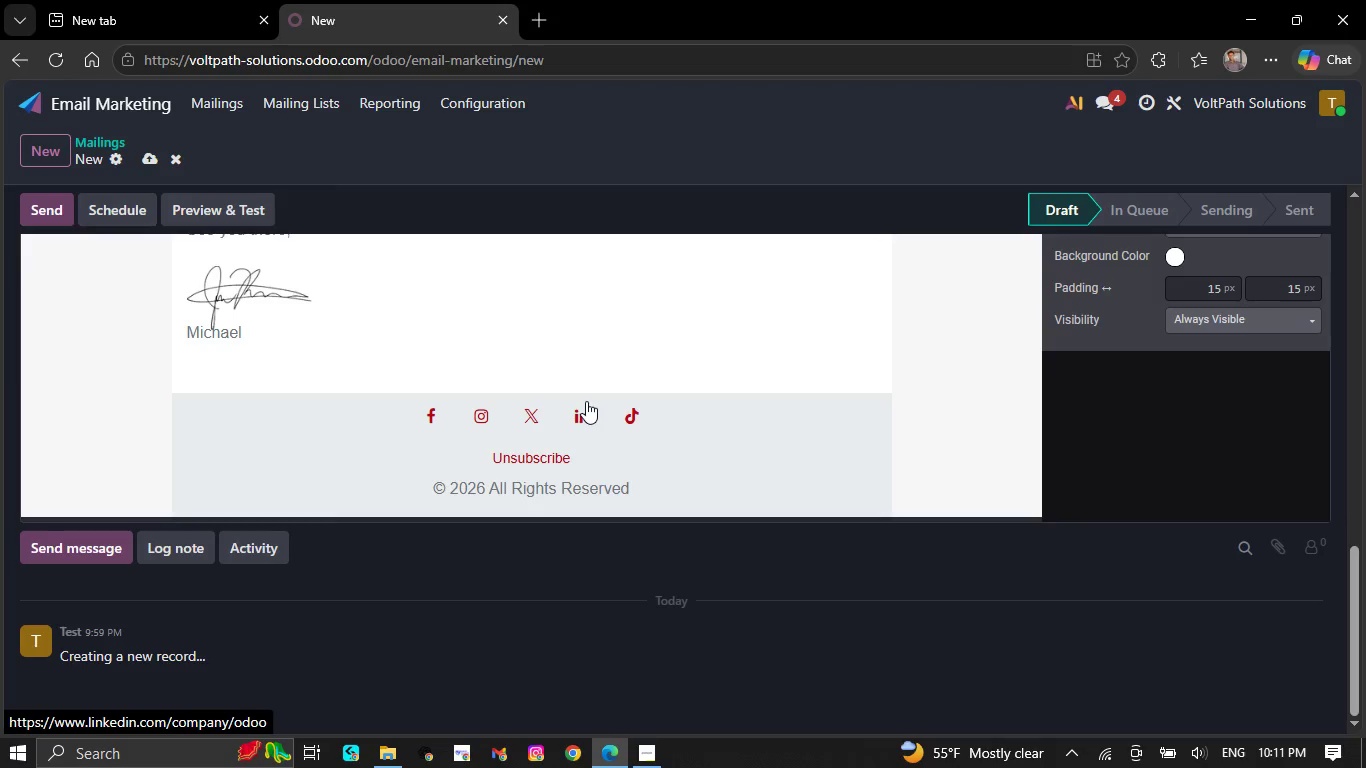 
key(Backspace)
 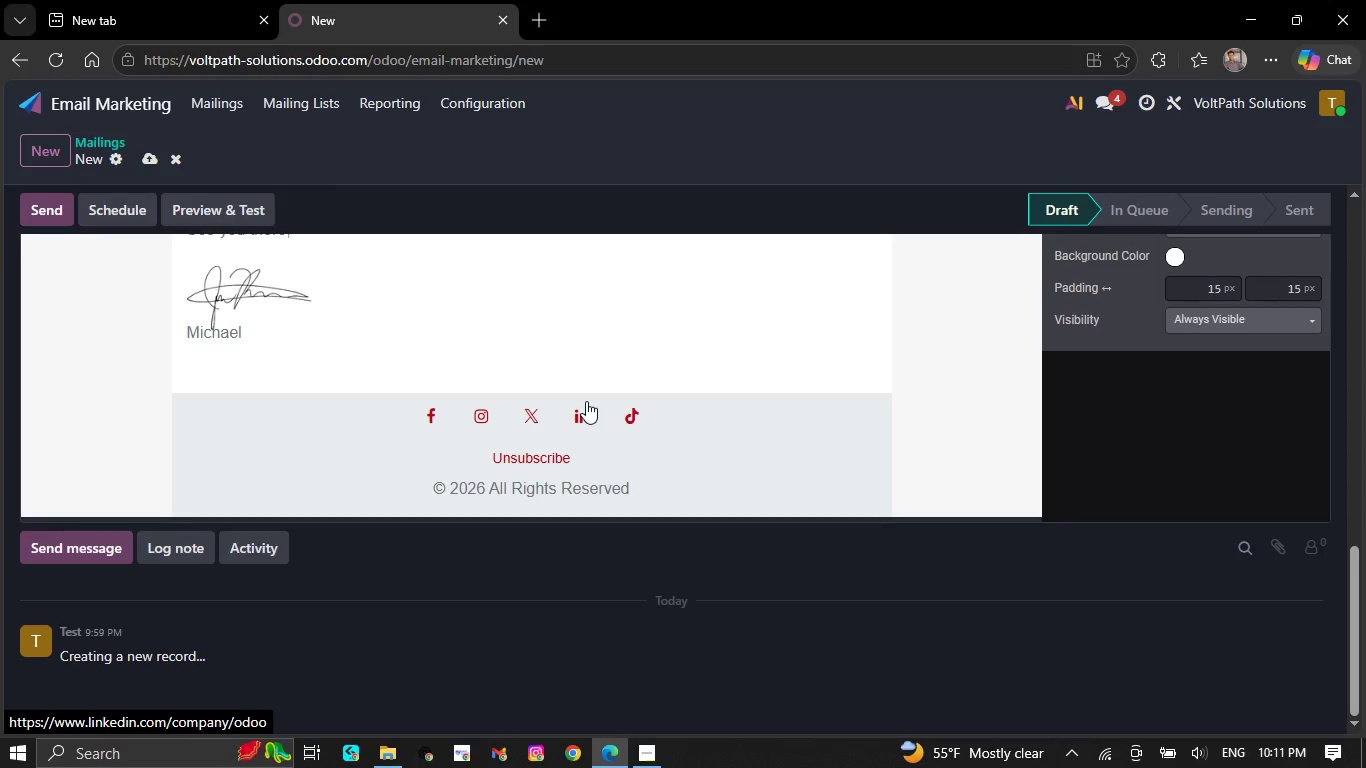 
key(Backspace)
 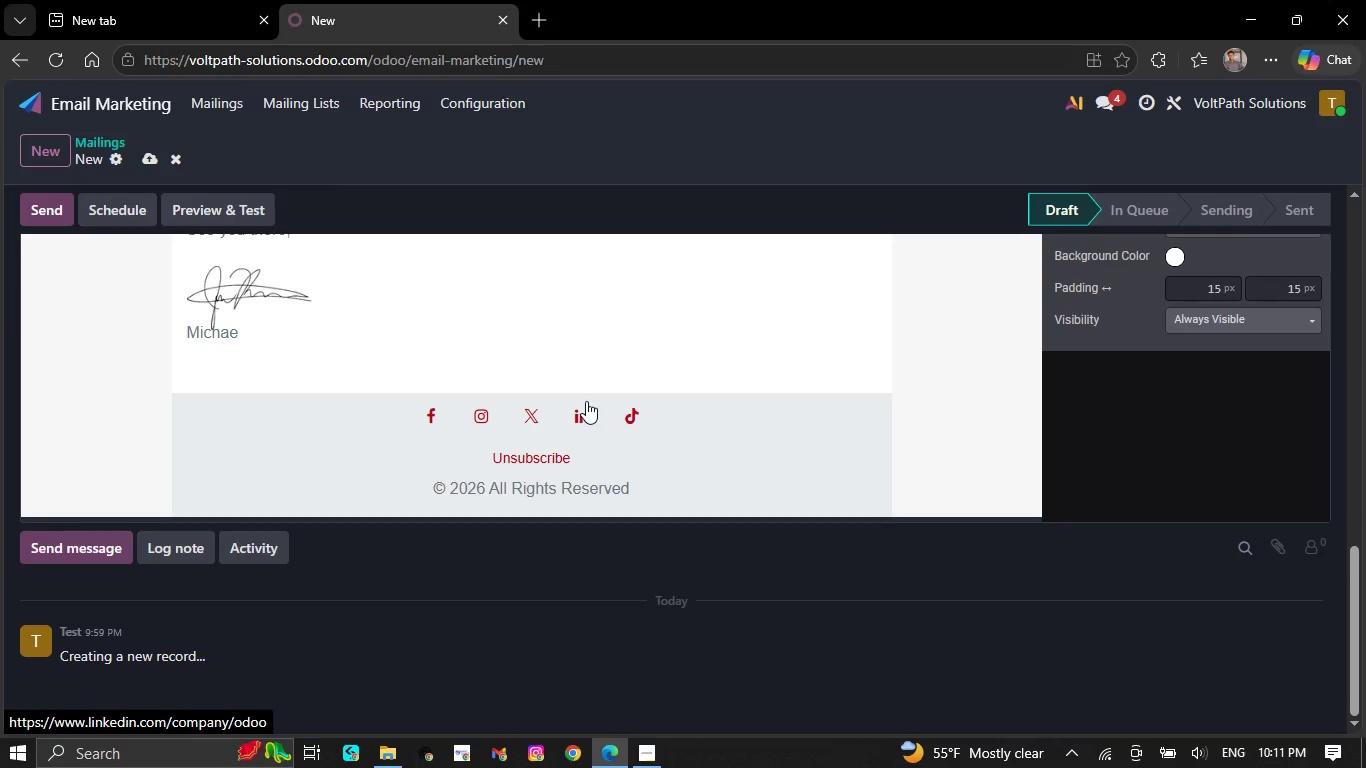 
key(Backspace)
 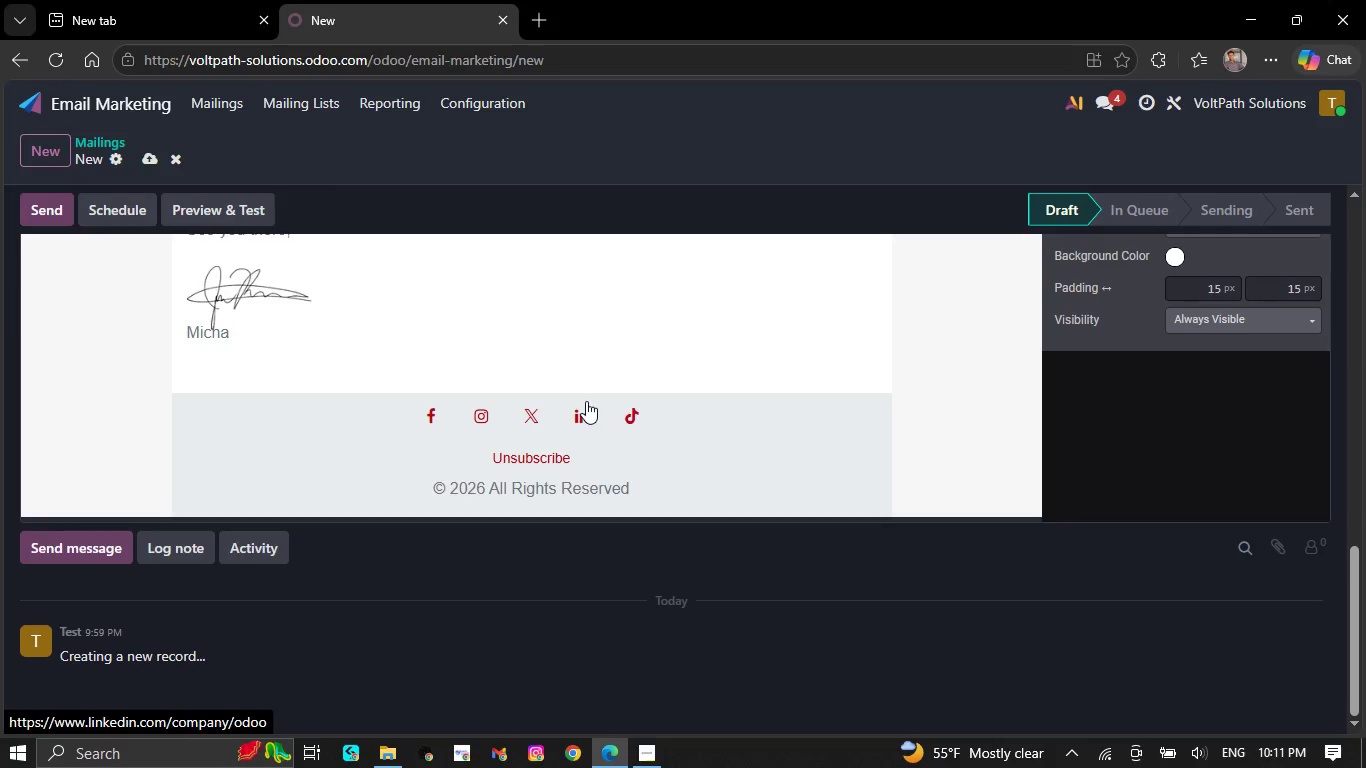 
key(Backspace)
 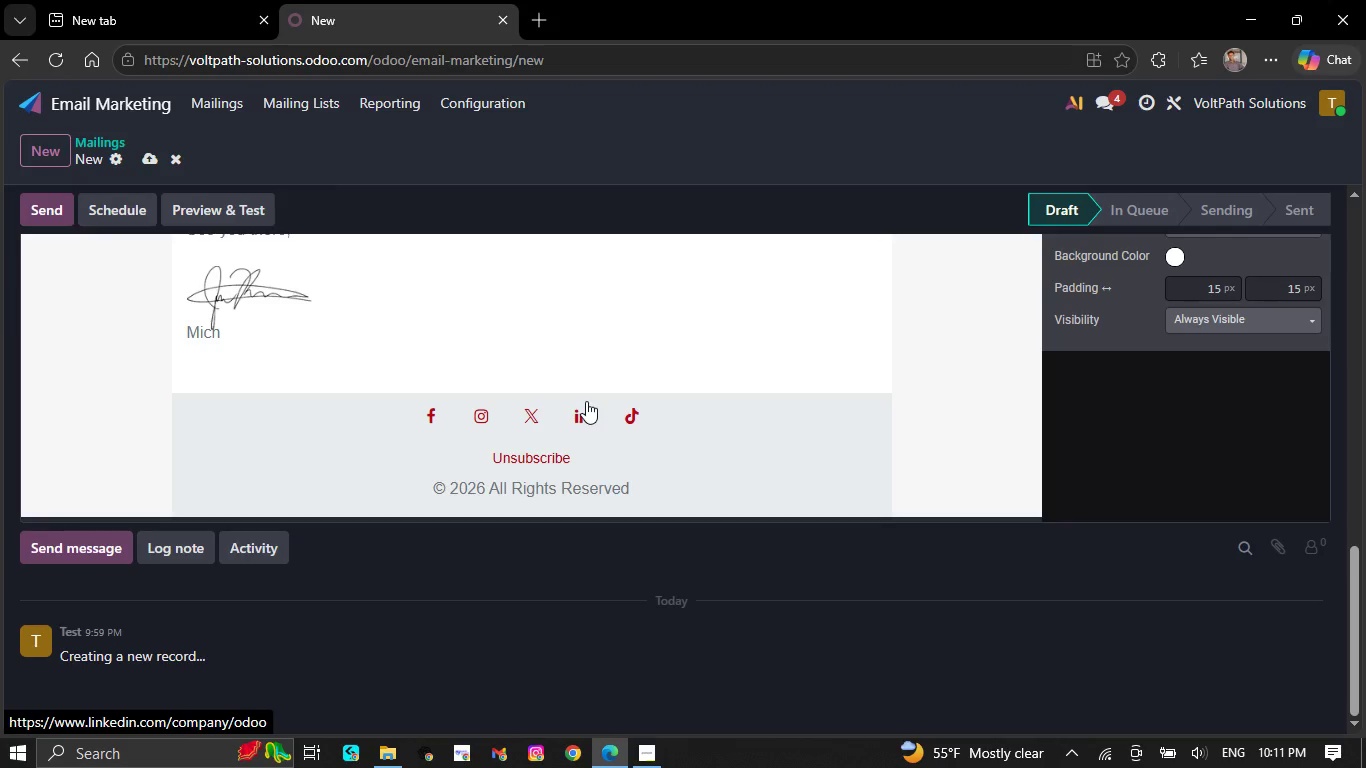 
key(Backspace)
 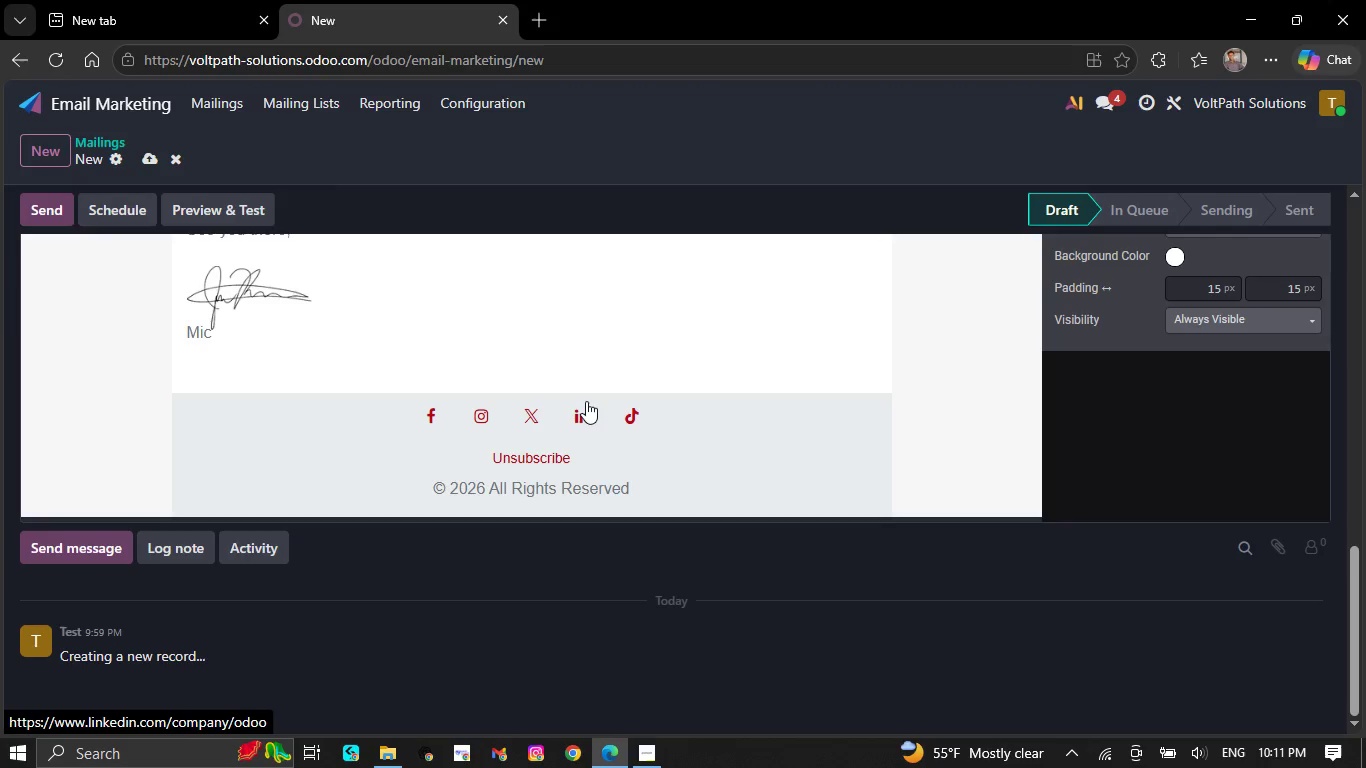 
key(Backspace)
 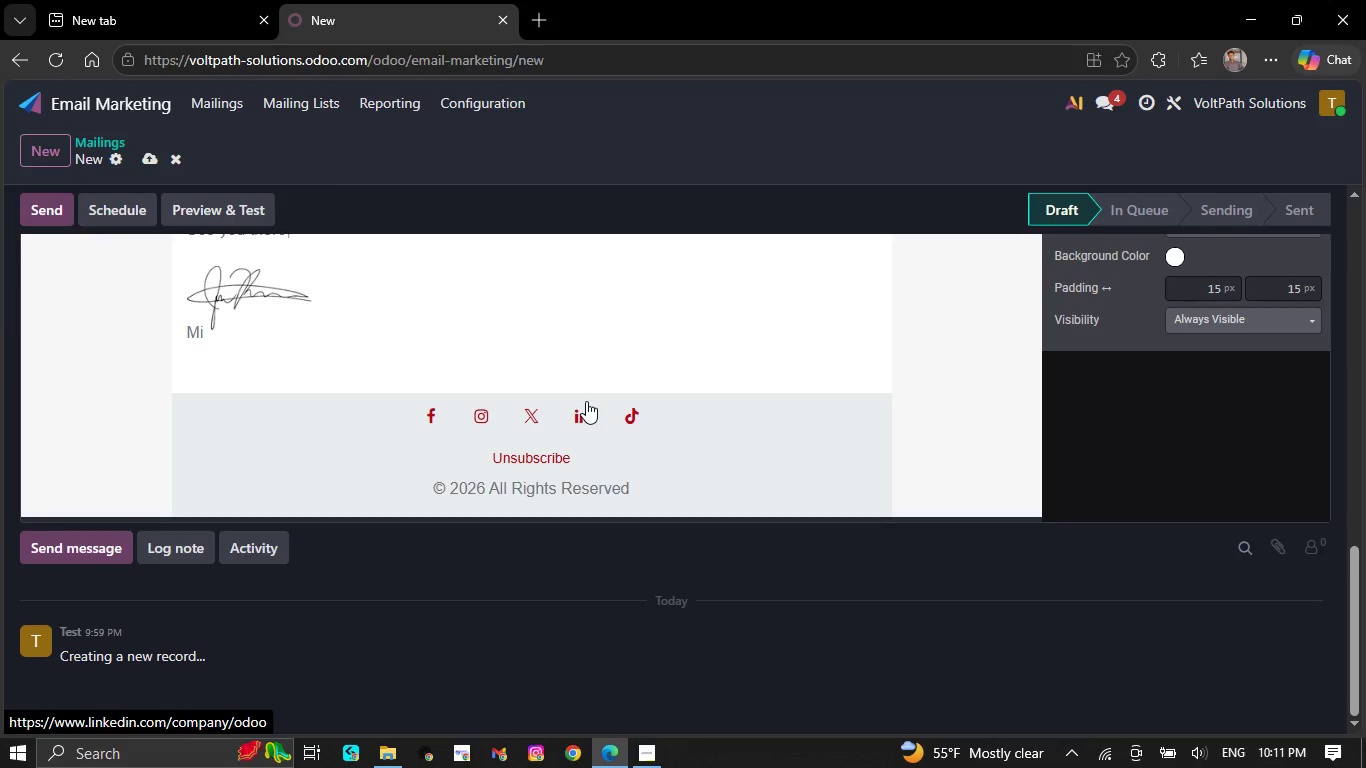 
key(Backspace)
 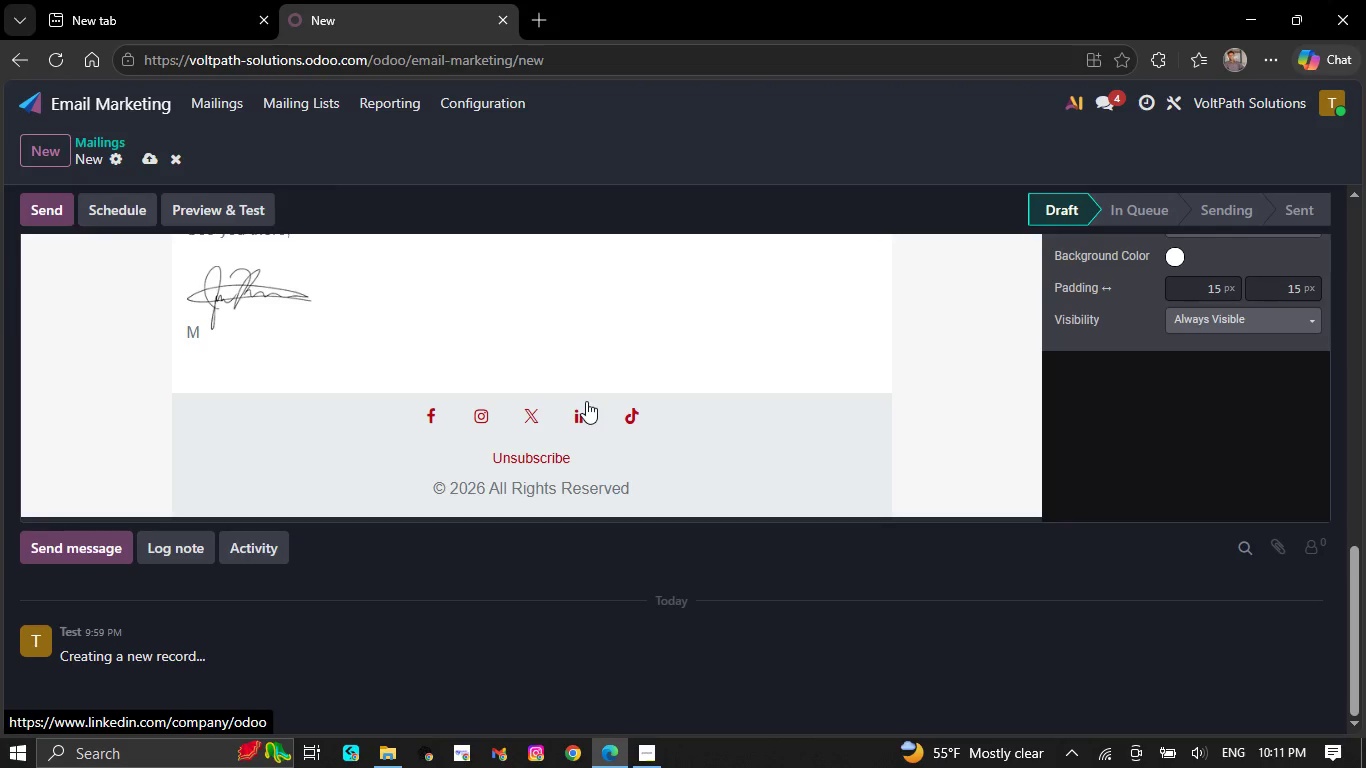 
key(Backspace)
 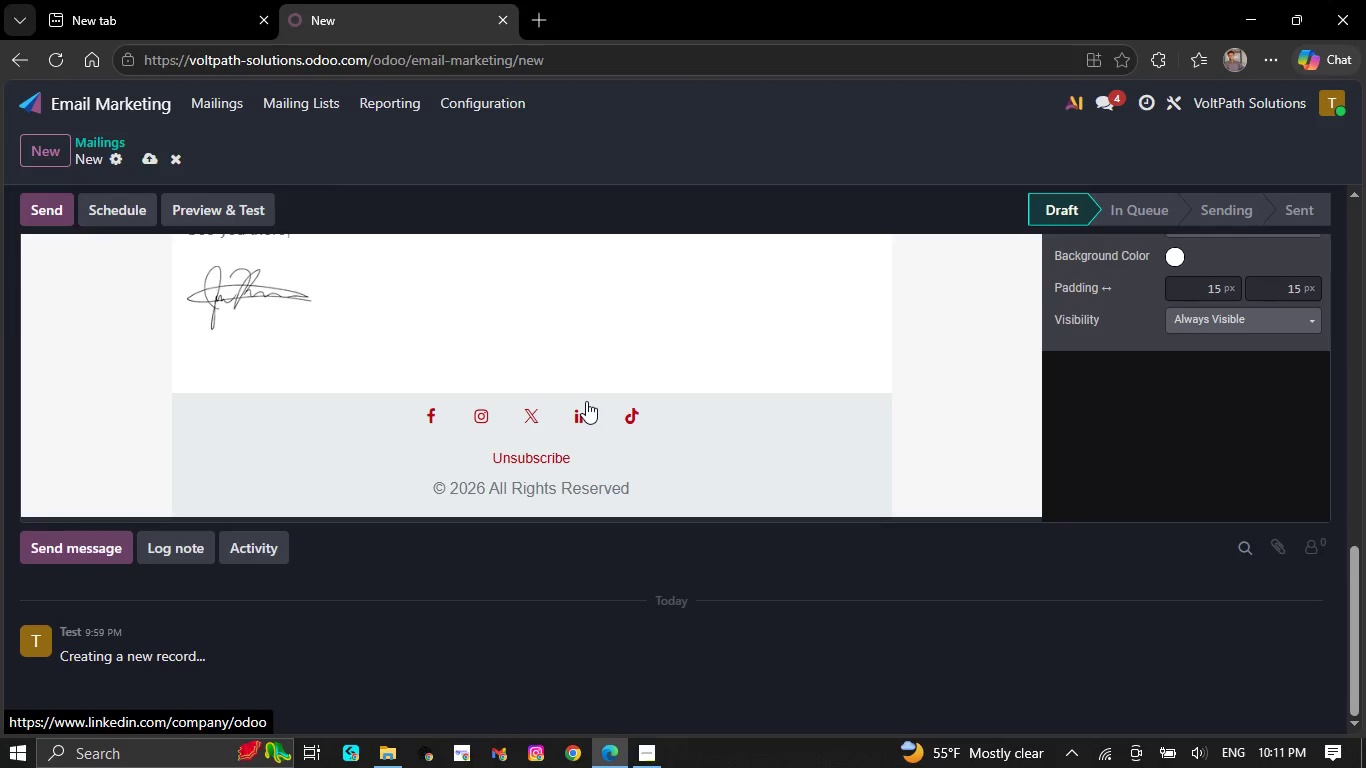 
key(Backspace)
 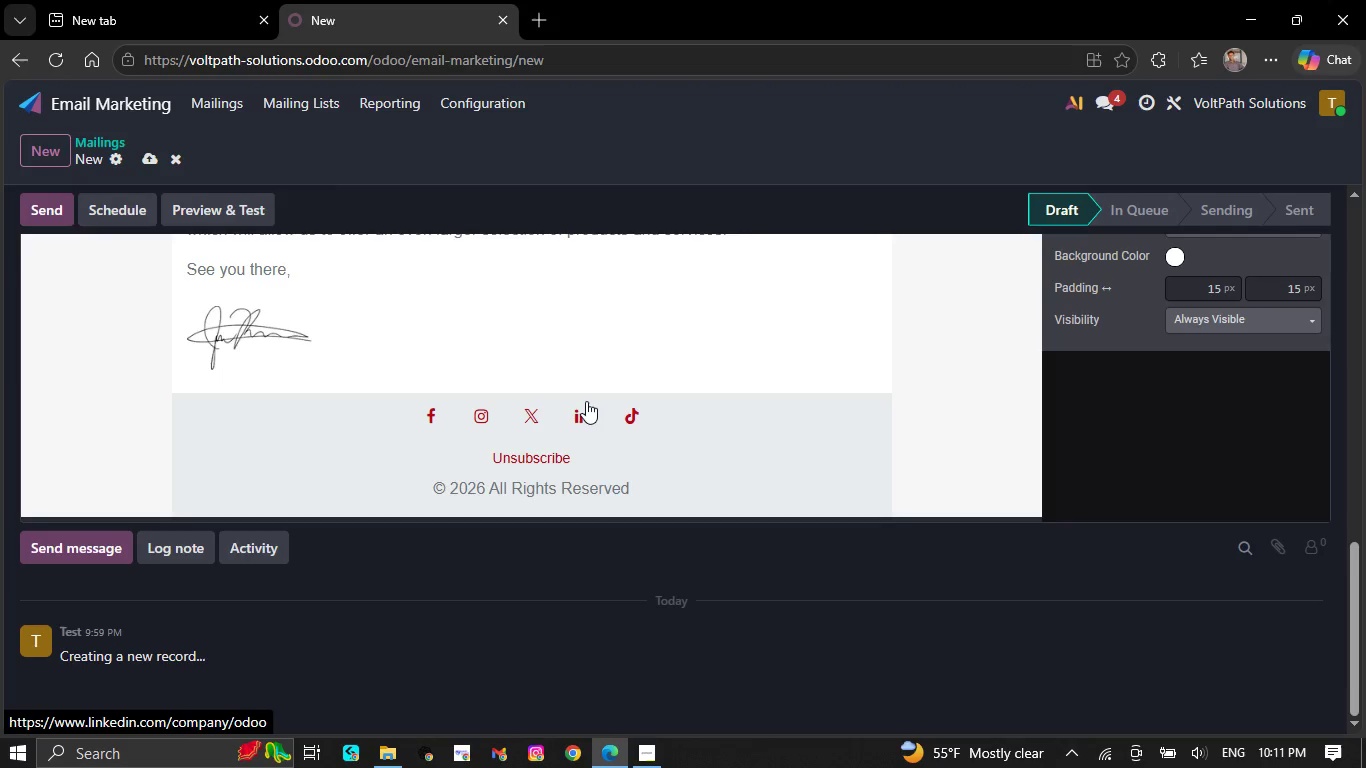 
key(Backspace)
 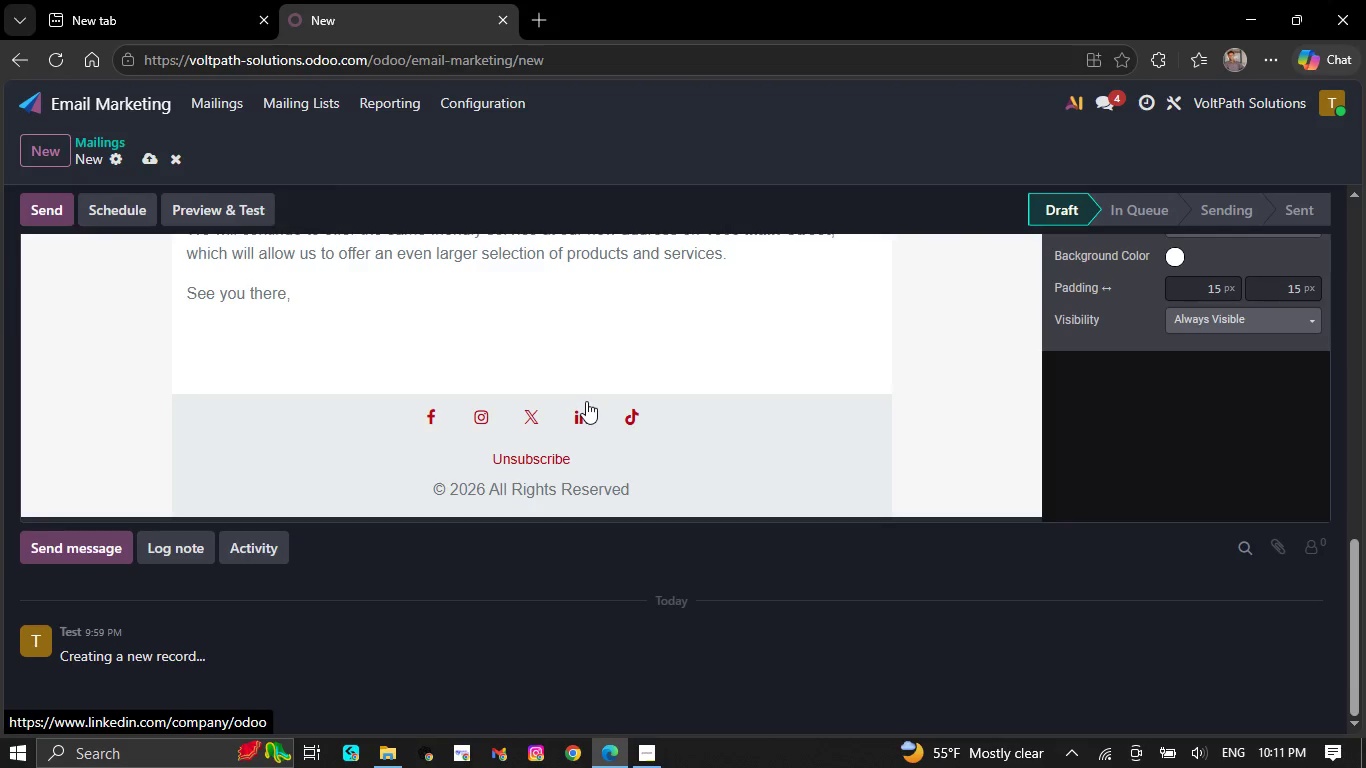 
key(Backspace)
 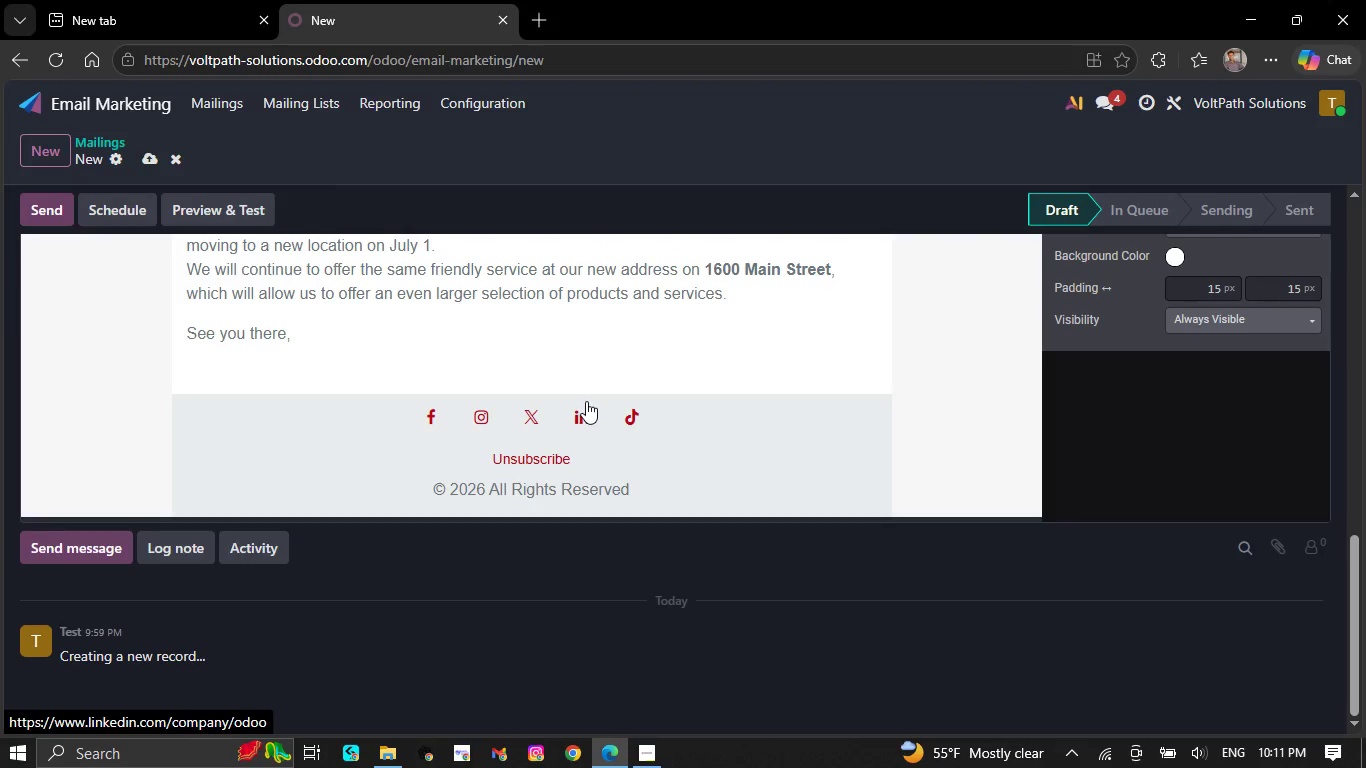 
key(Backspace)
 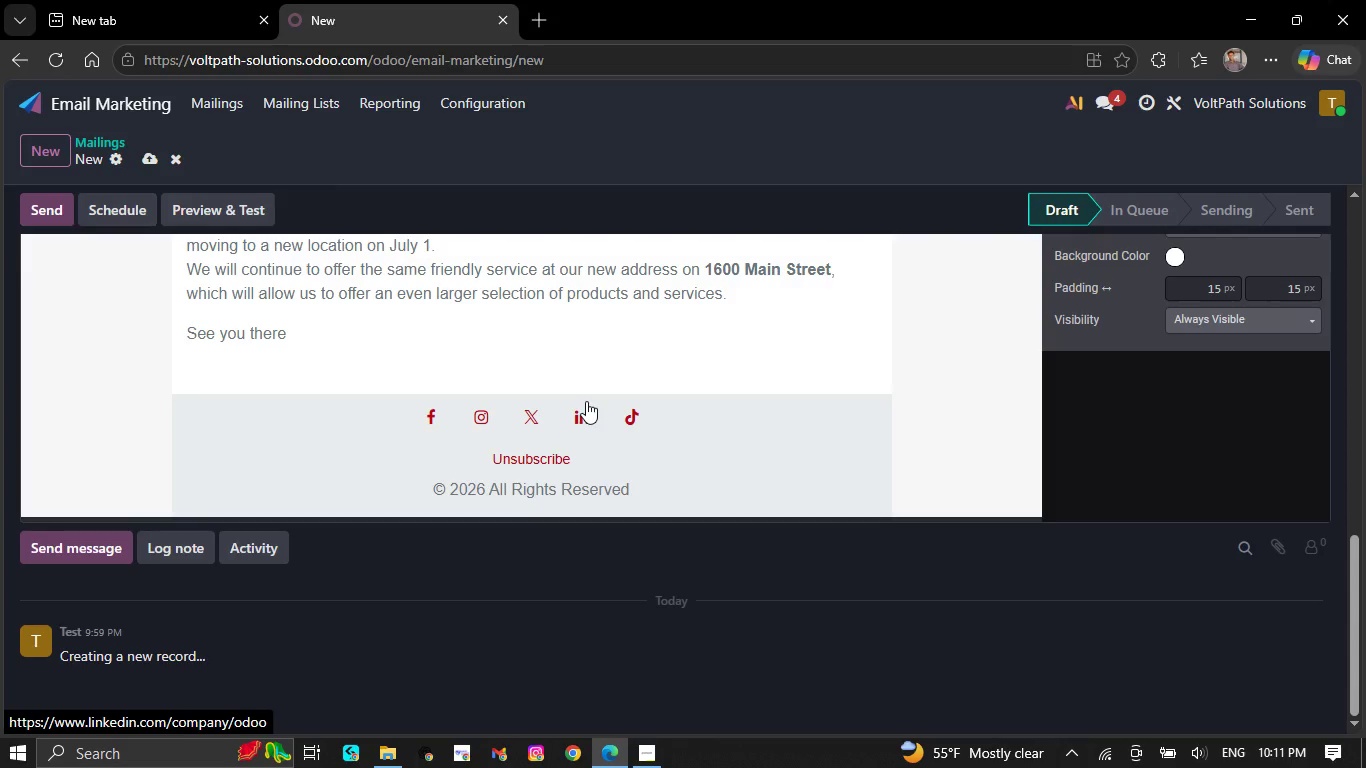 
key(Backspace)
 